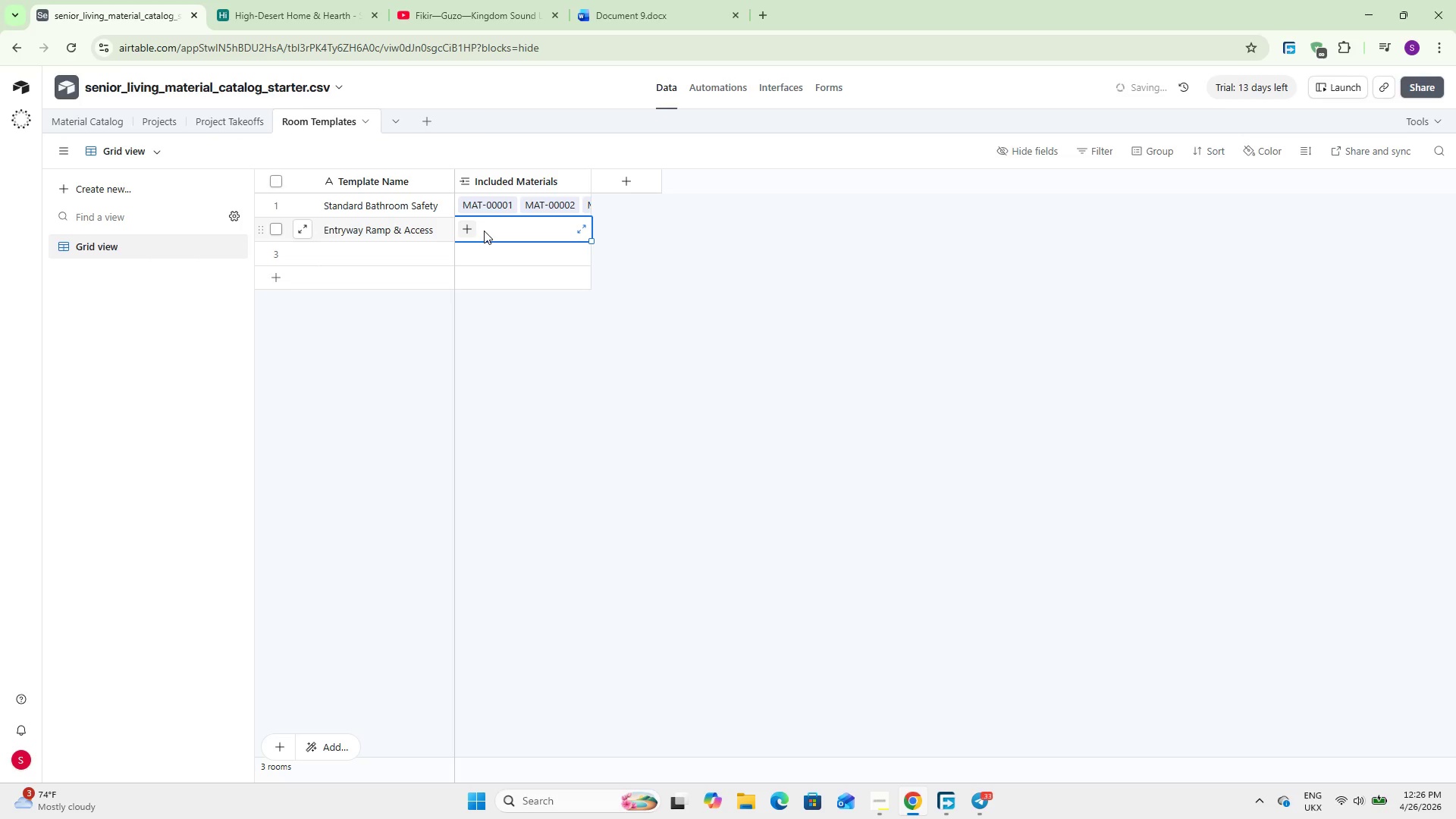 
left_click([474, 227])
 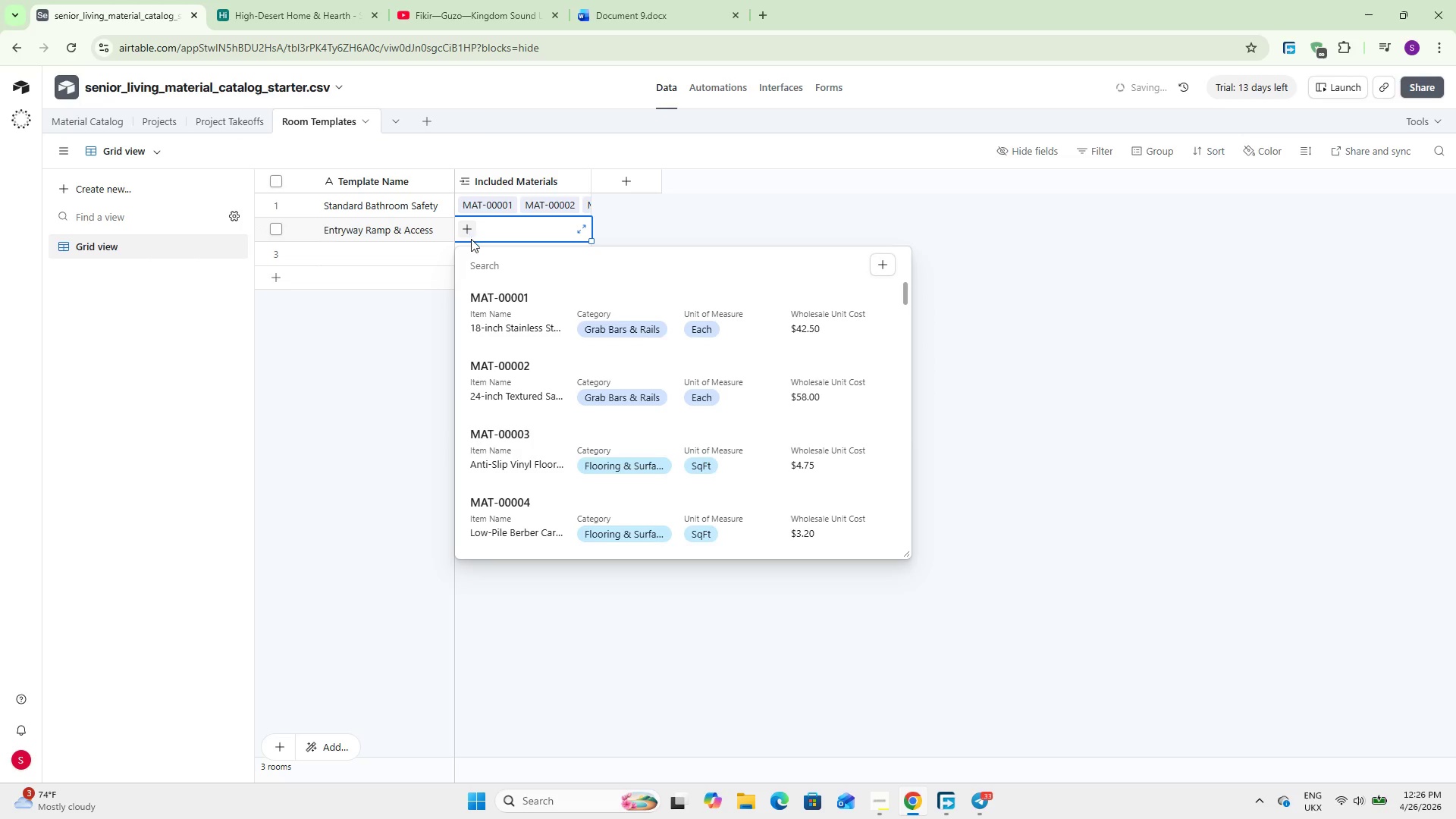 
scroll: coordinate [566, 498], scroll_direction: down, amount: 8.0
 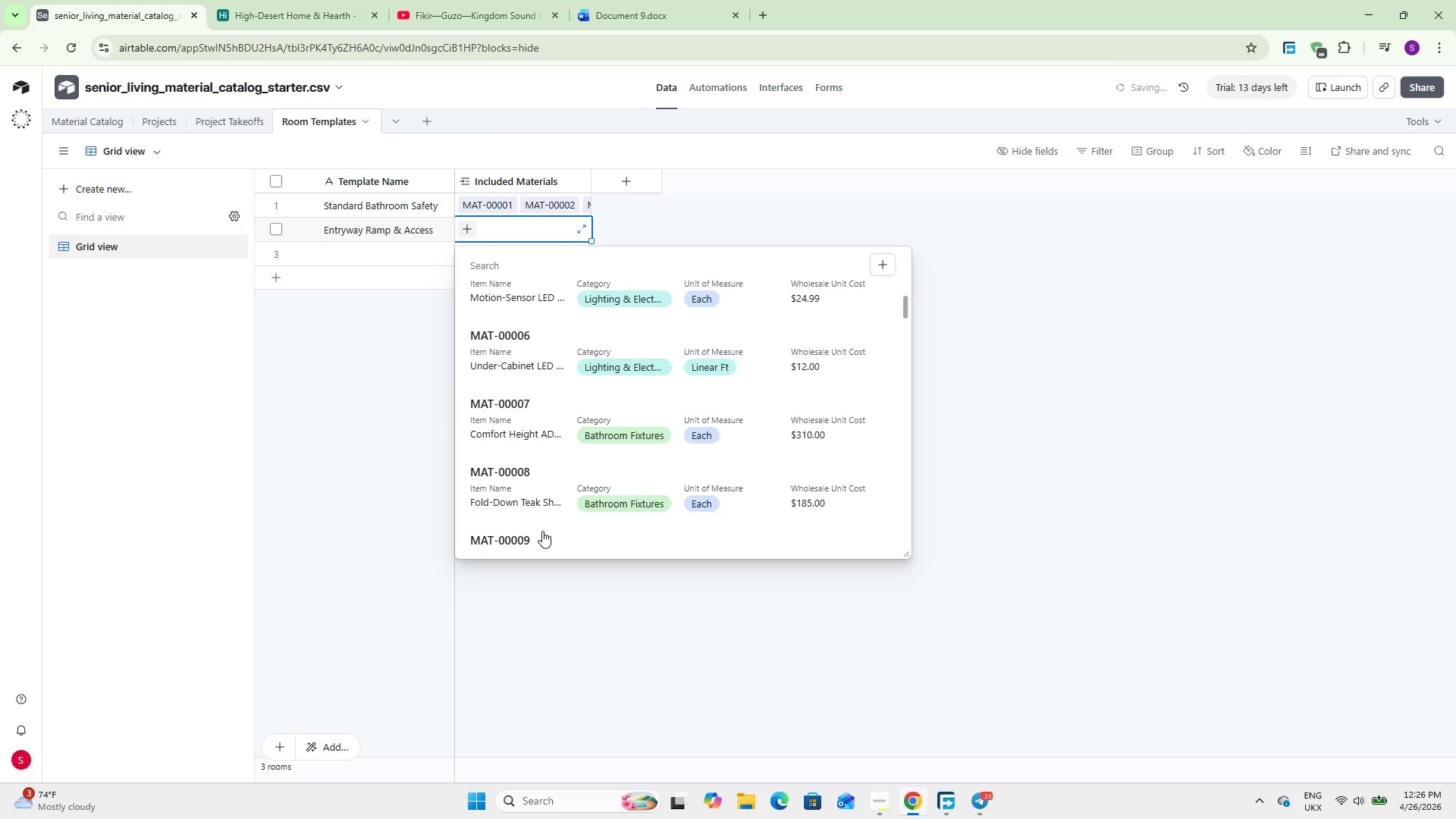 
left_click([525, 537])
 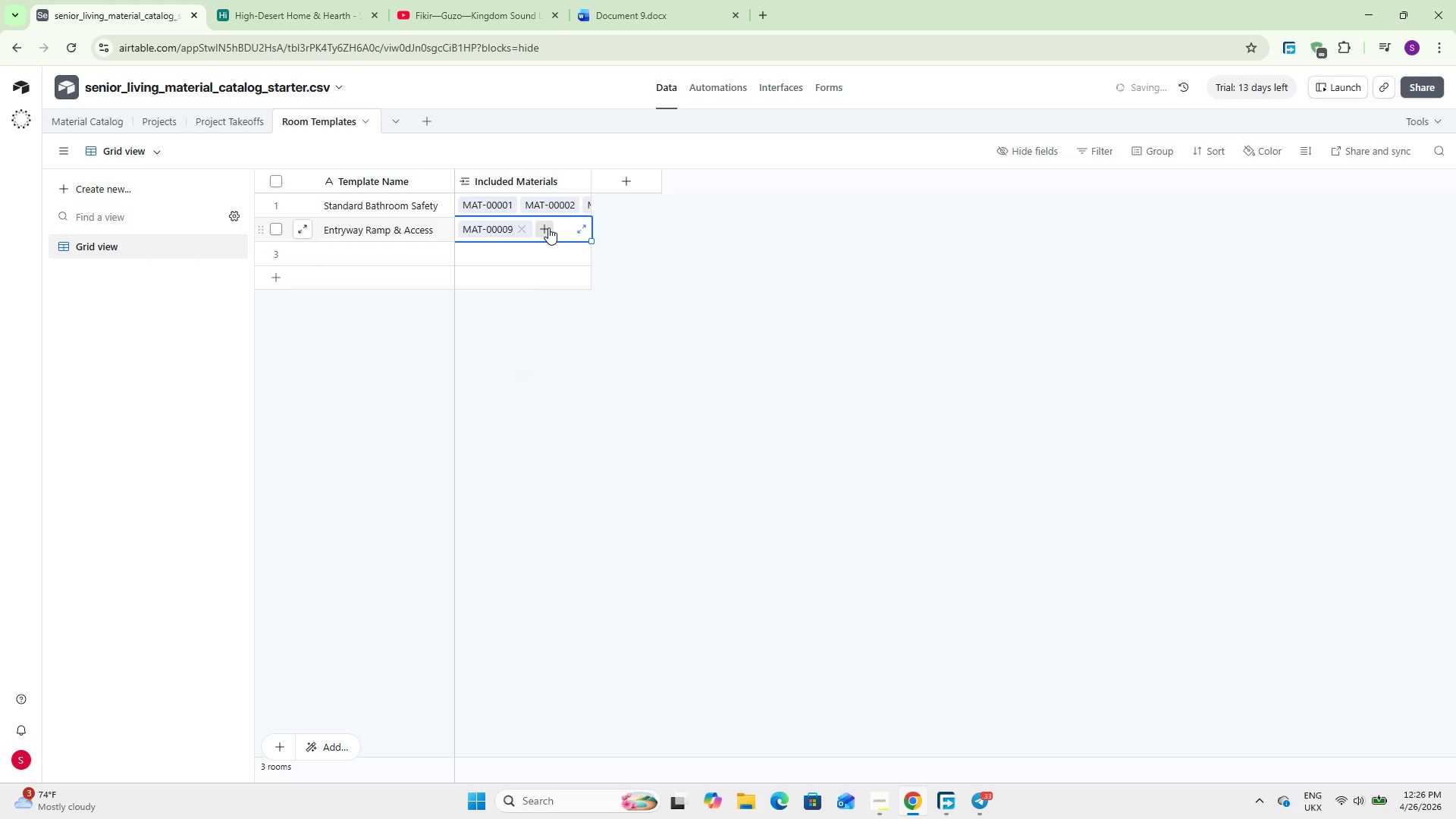 
left_click([548, 228])
 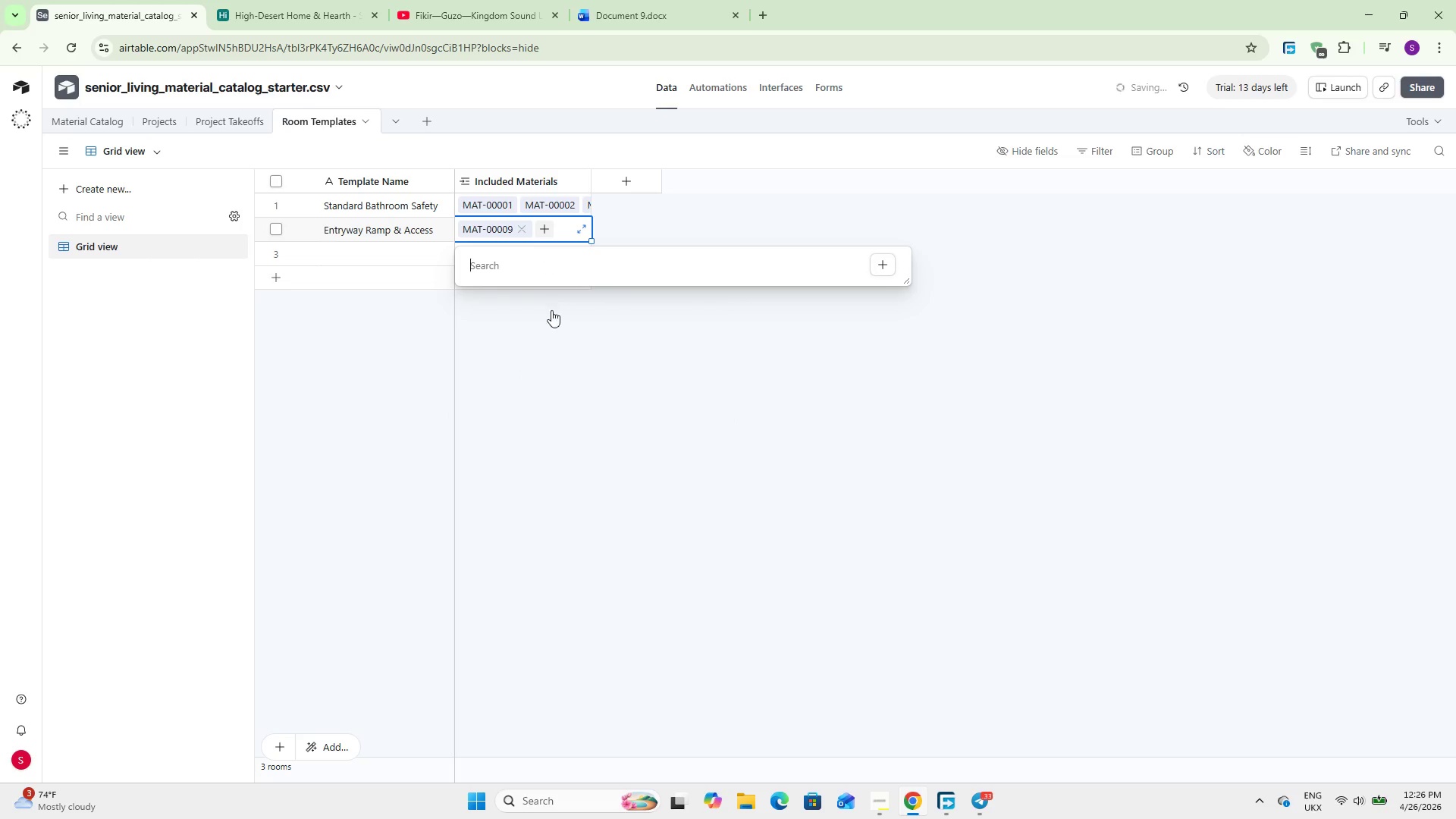 
scroll: coordinate [551, 310], scroll_direction: down, amount: 6.0
 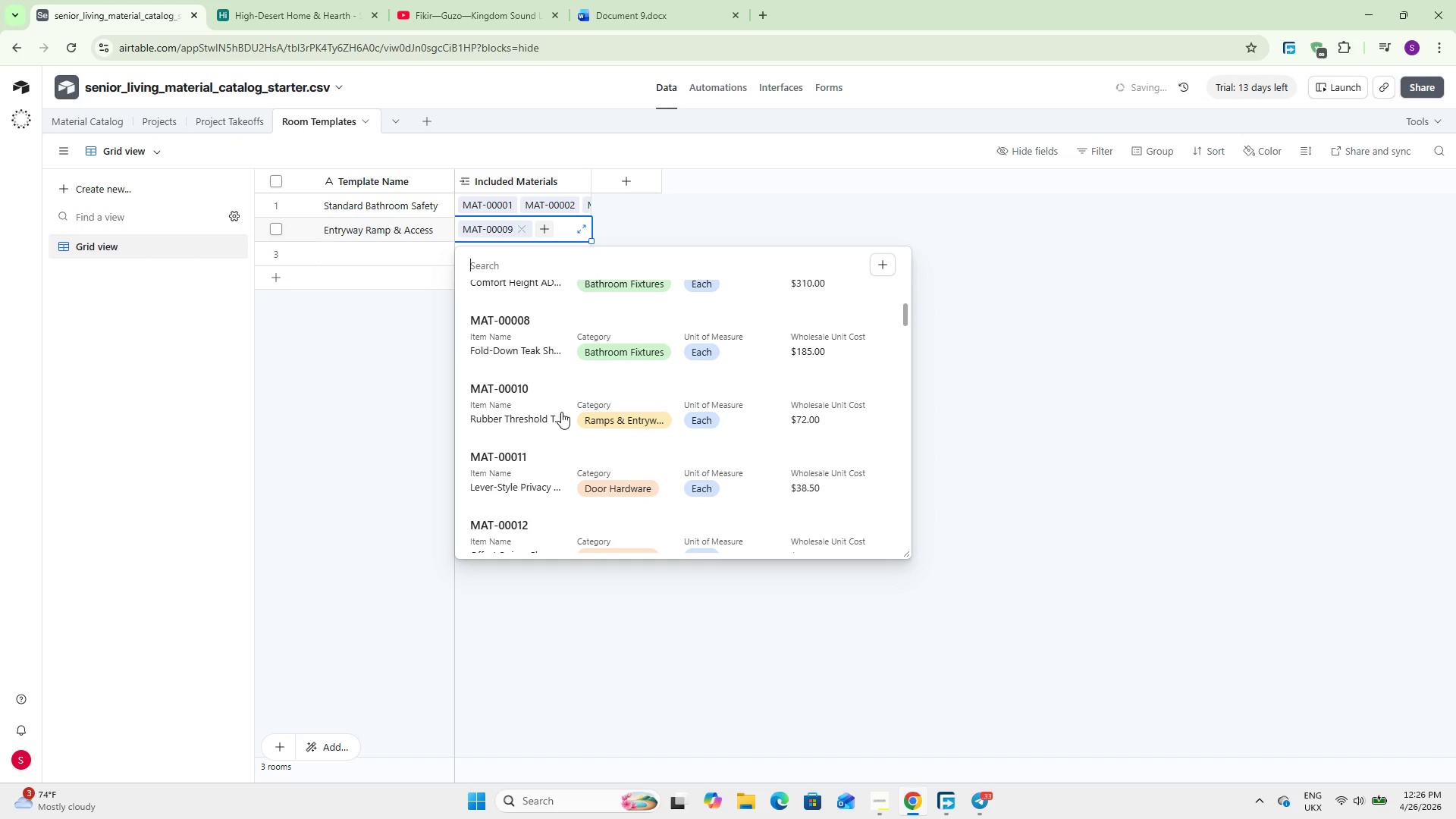 
scroll: coordinate [561, 414], scroll_direction: up, amount: 1.0
 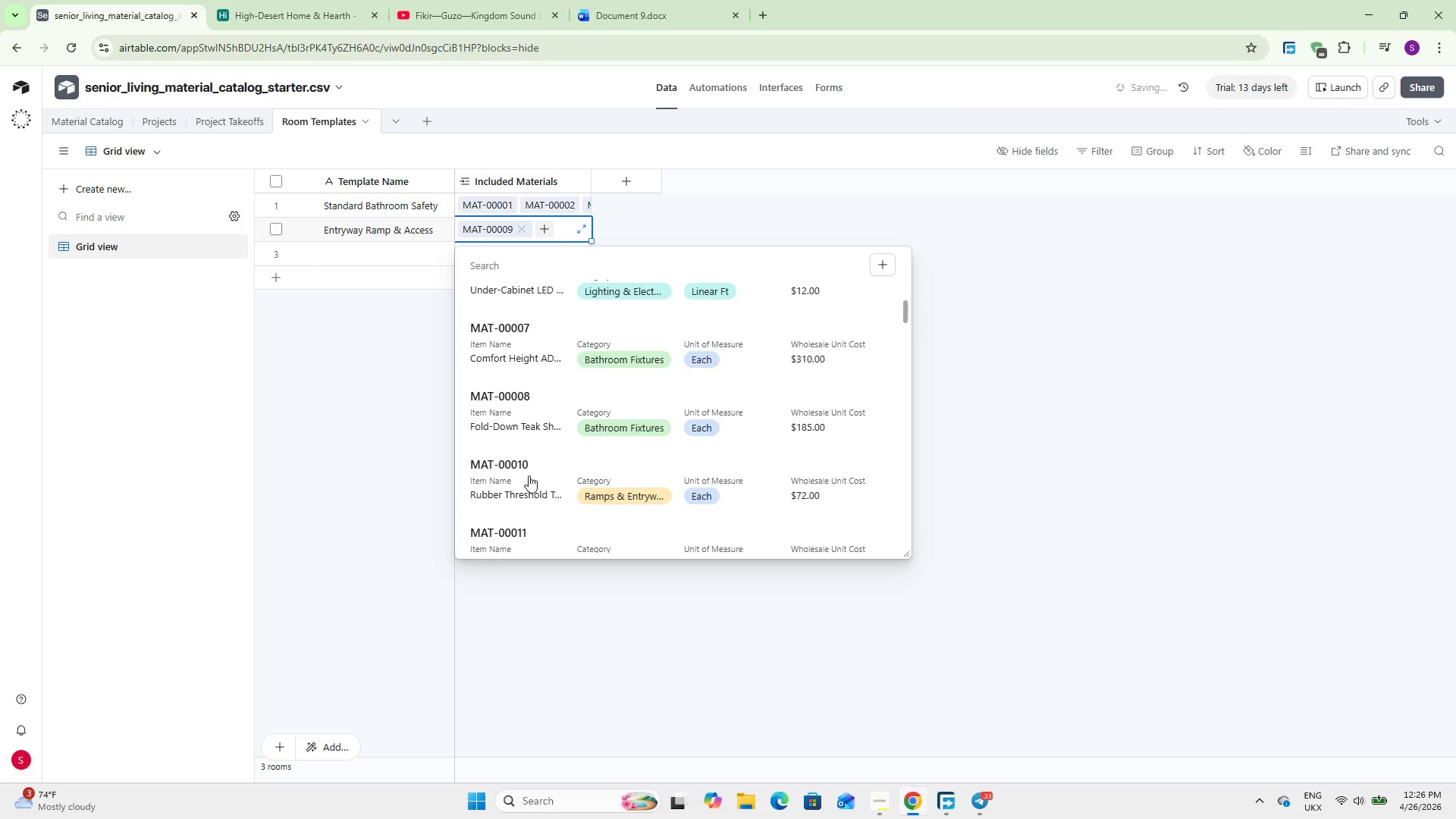 
left_click([529, 475])
 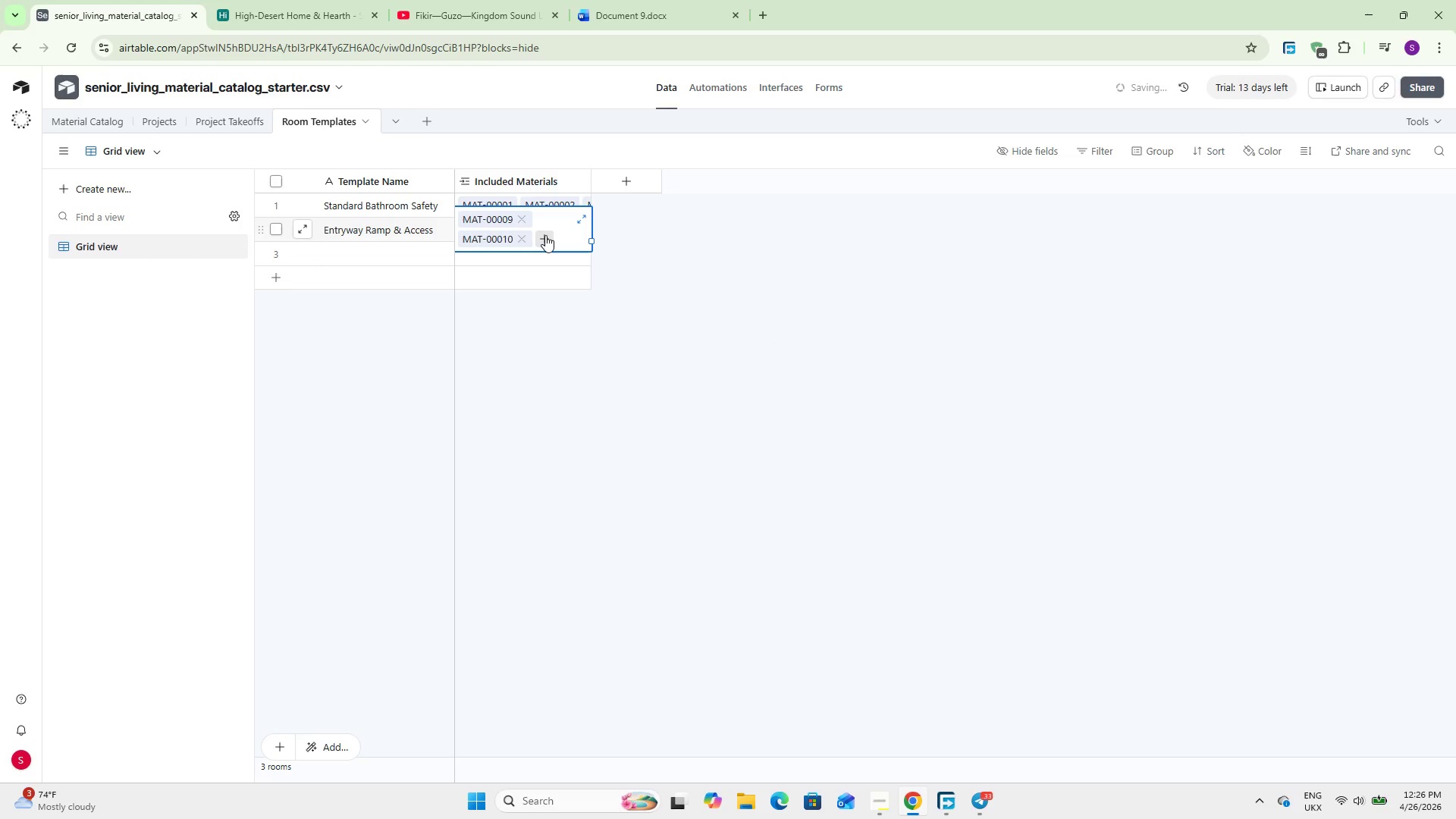 
left_click([546, 235])
 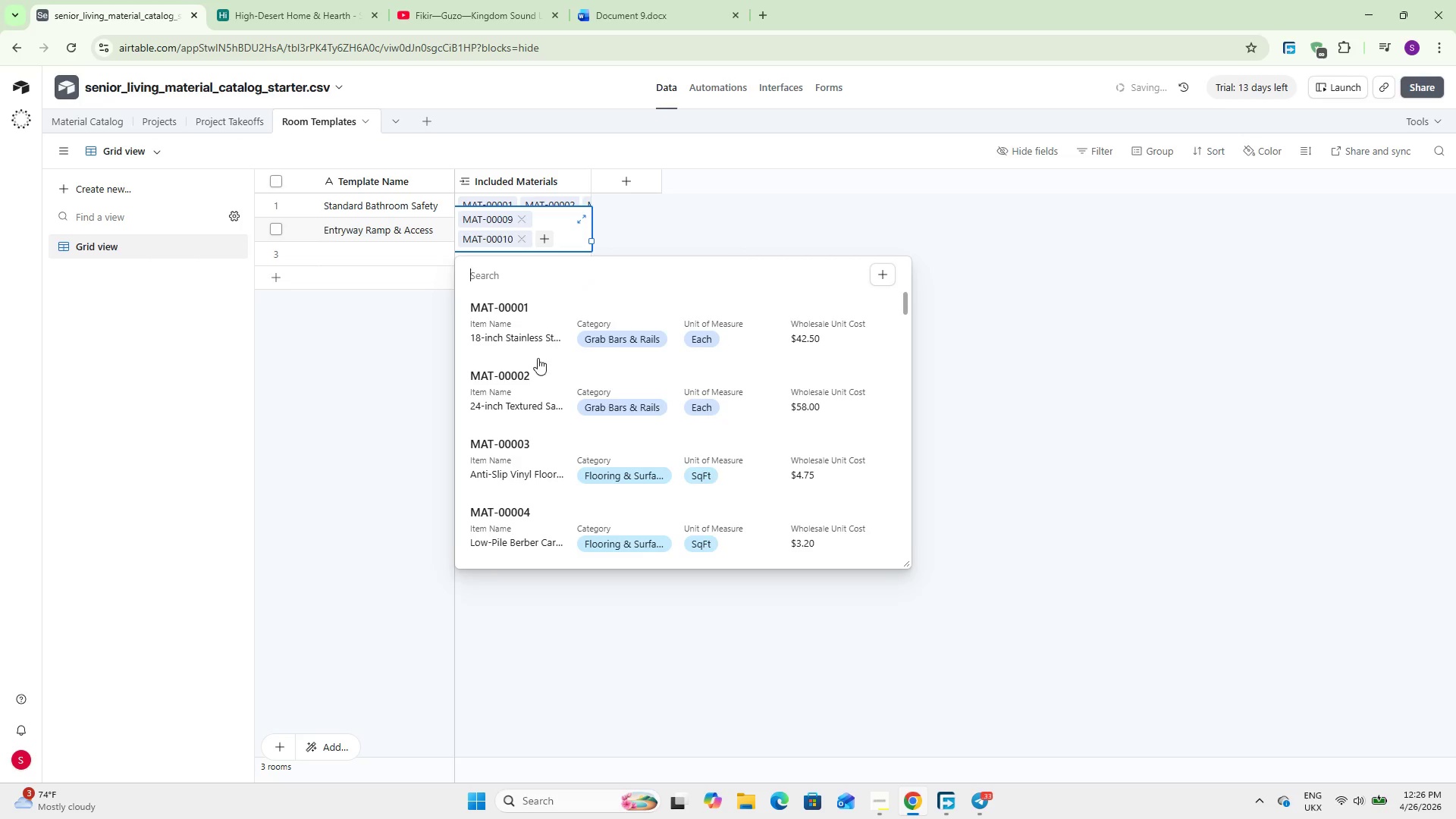 
scroll: coordinate [534, 384], scroll_direction: down, amount: 5.0
 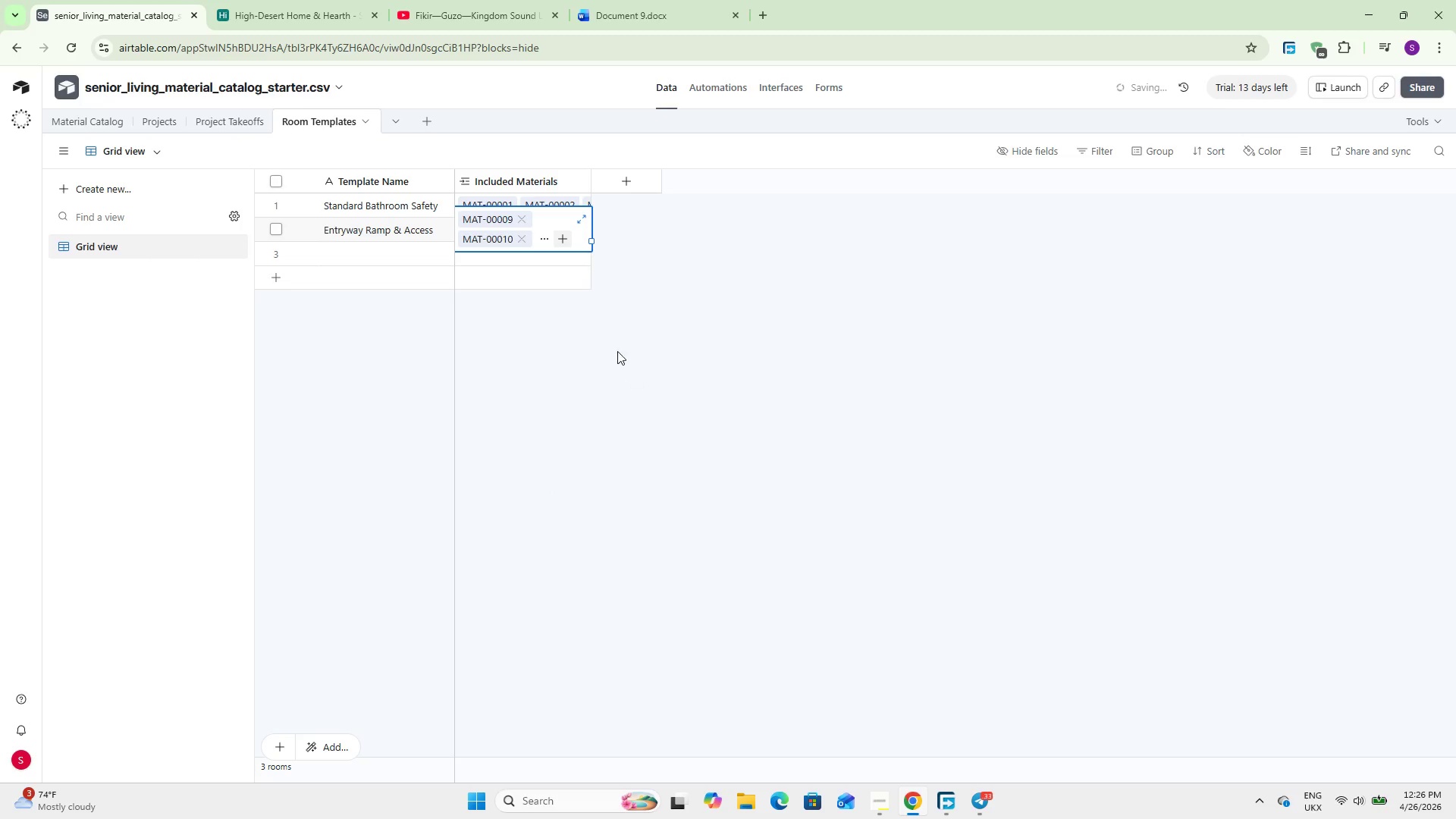 
left_click([561, 244])
 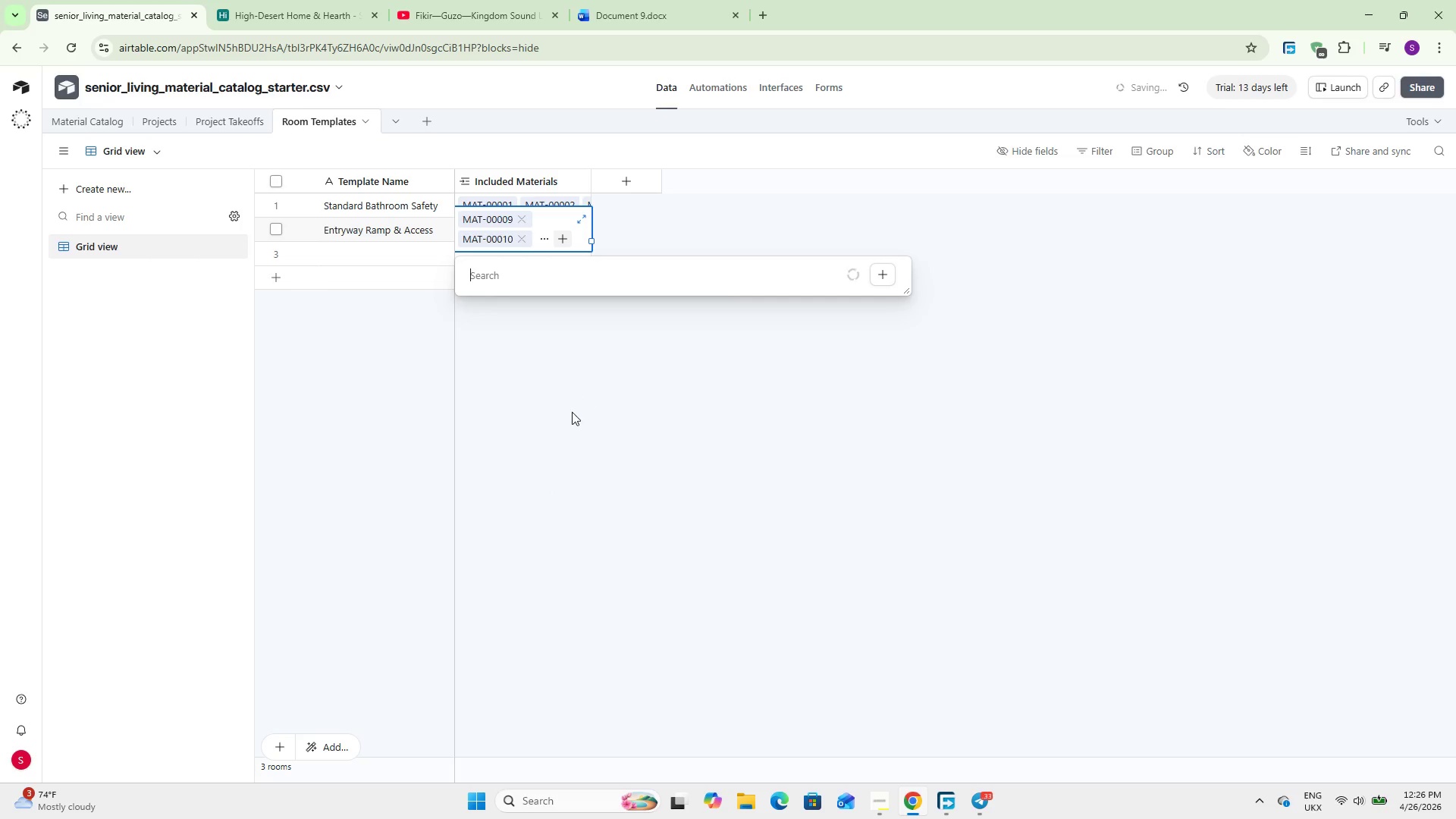 
scroll: coordinate [570, 413], scroll_direction: down, amount: 6.0
 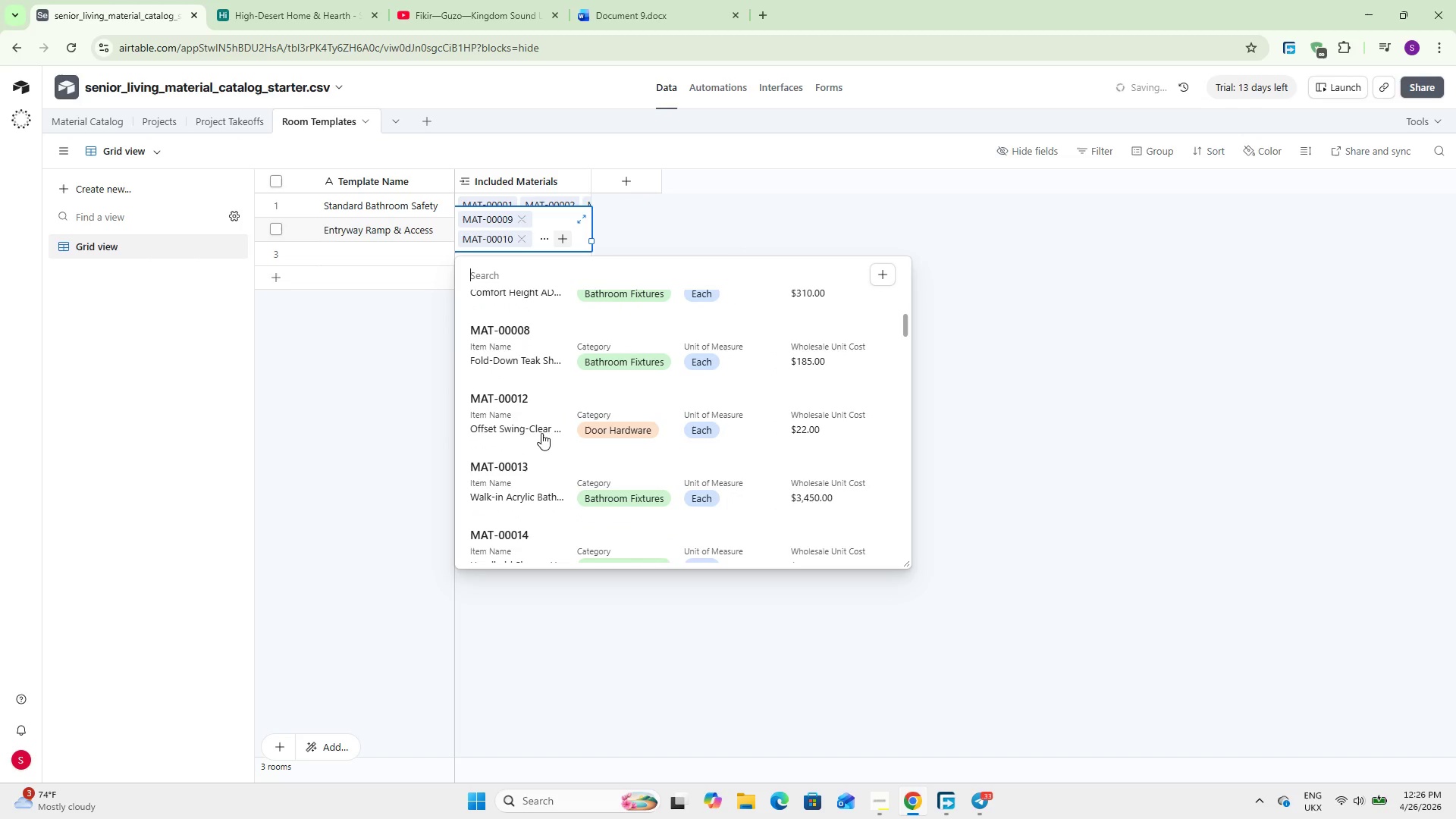 
left_click([540, 410])
 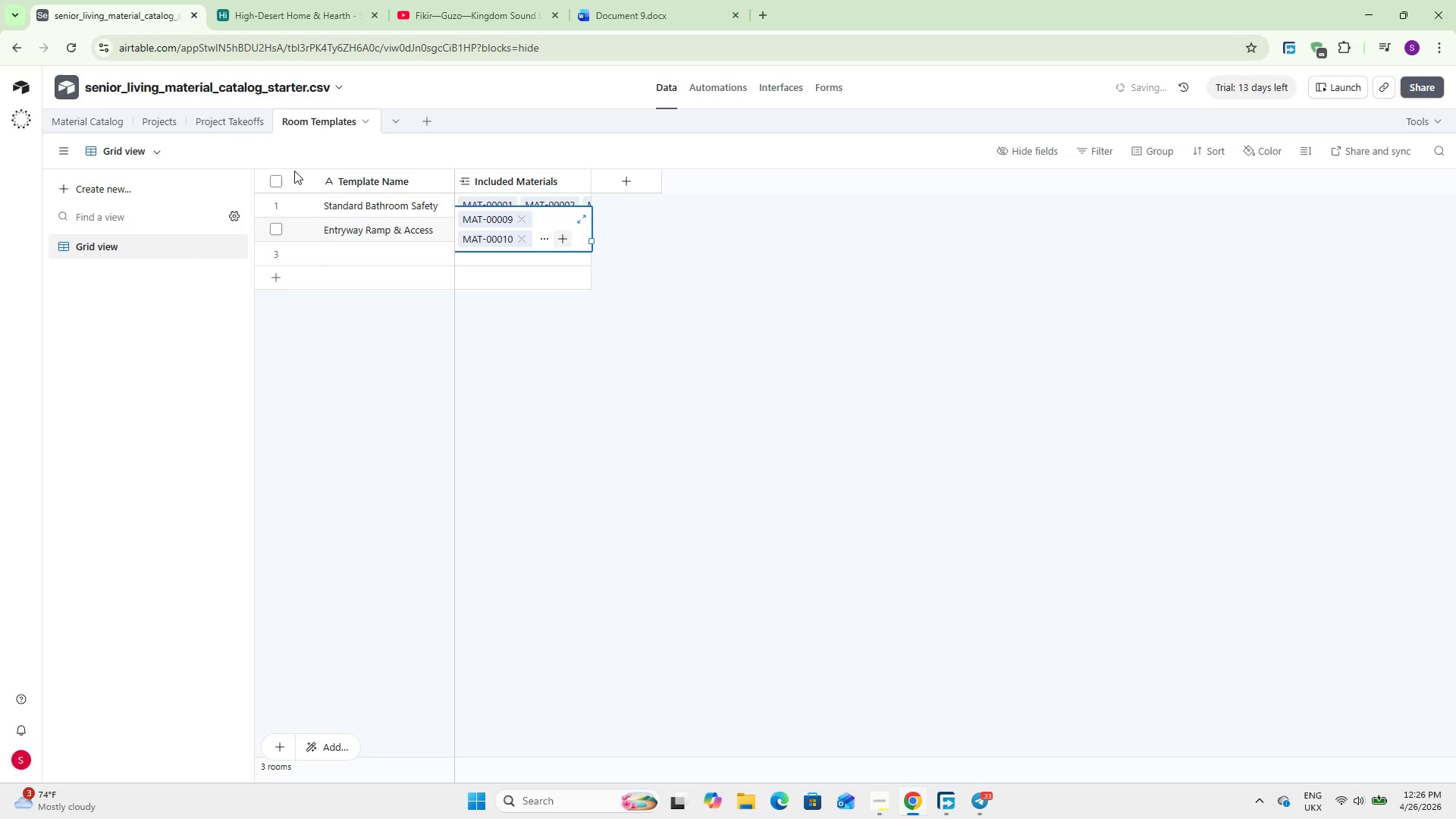 
wait(15.11)
 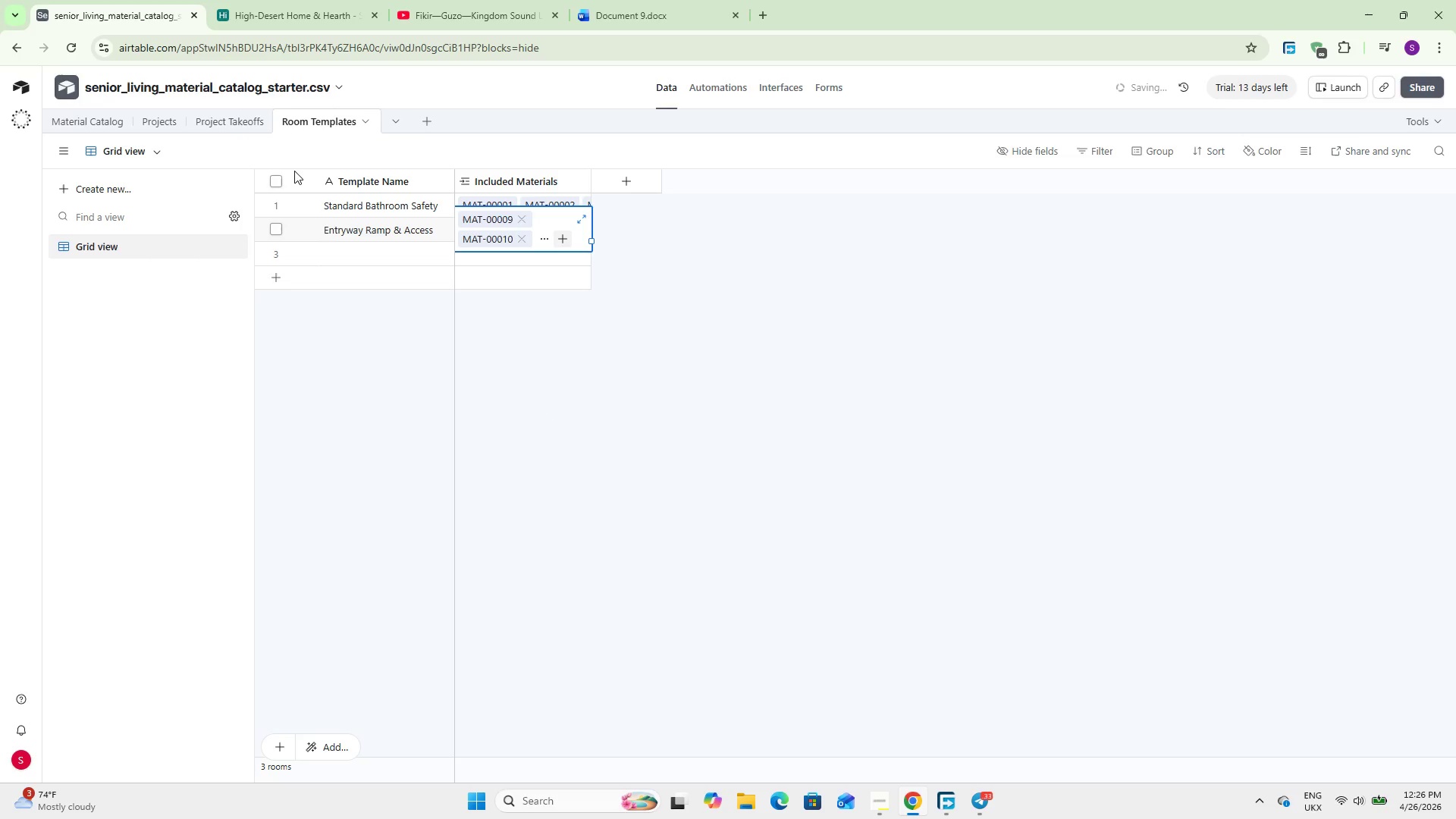 
left_click([240, 114])
 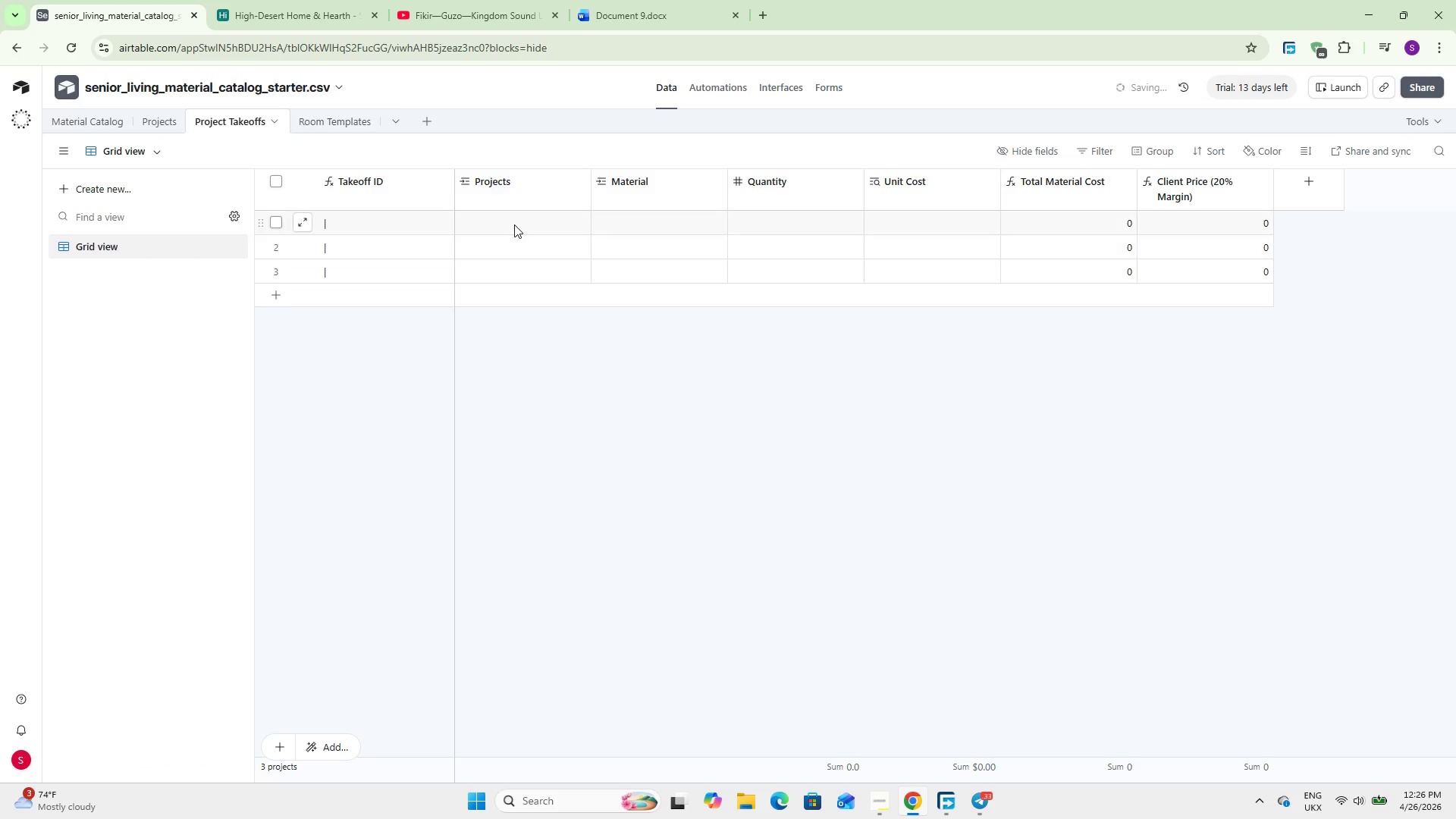 
left_click([514, 224])
 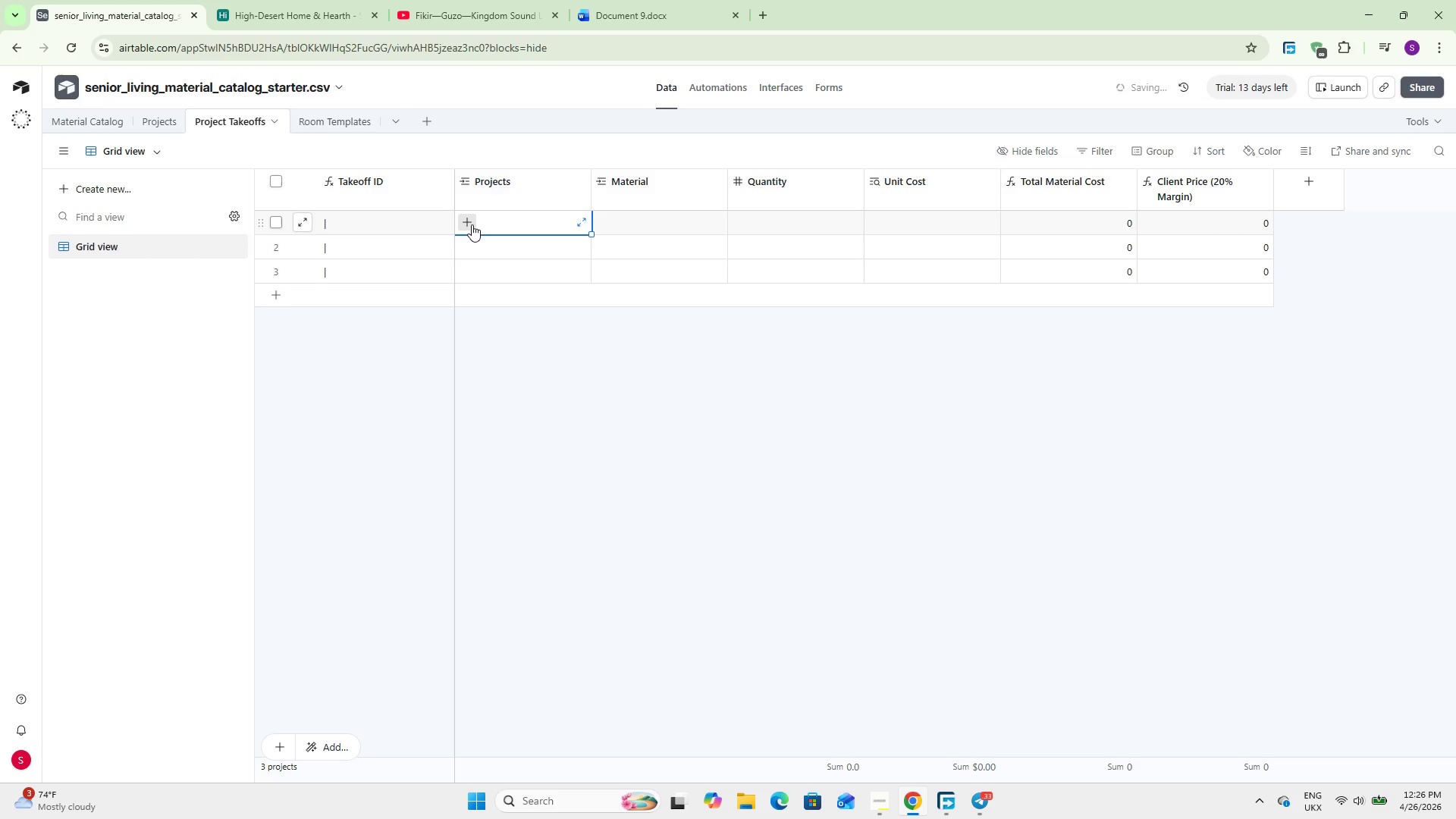 
left_click([472, 224])
 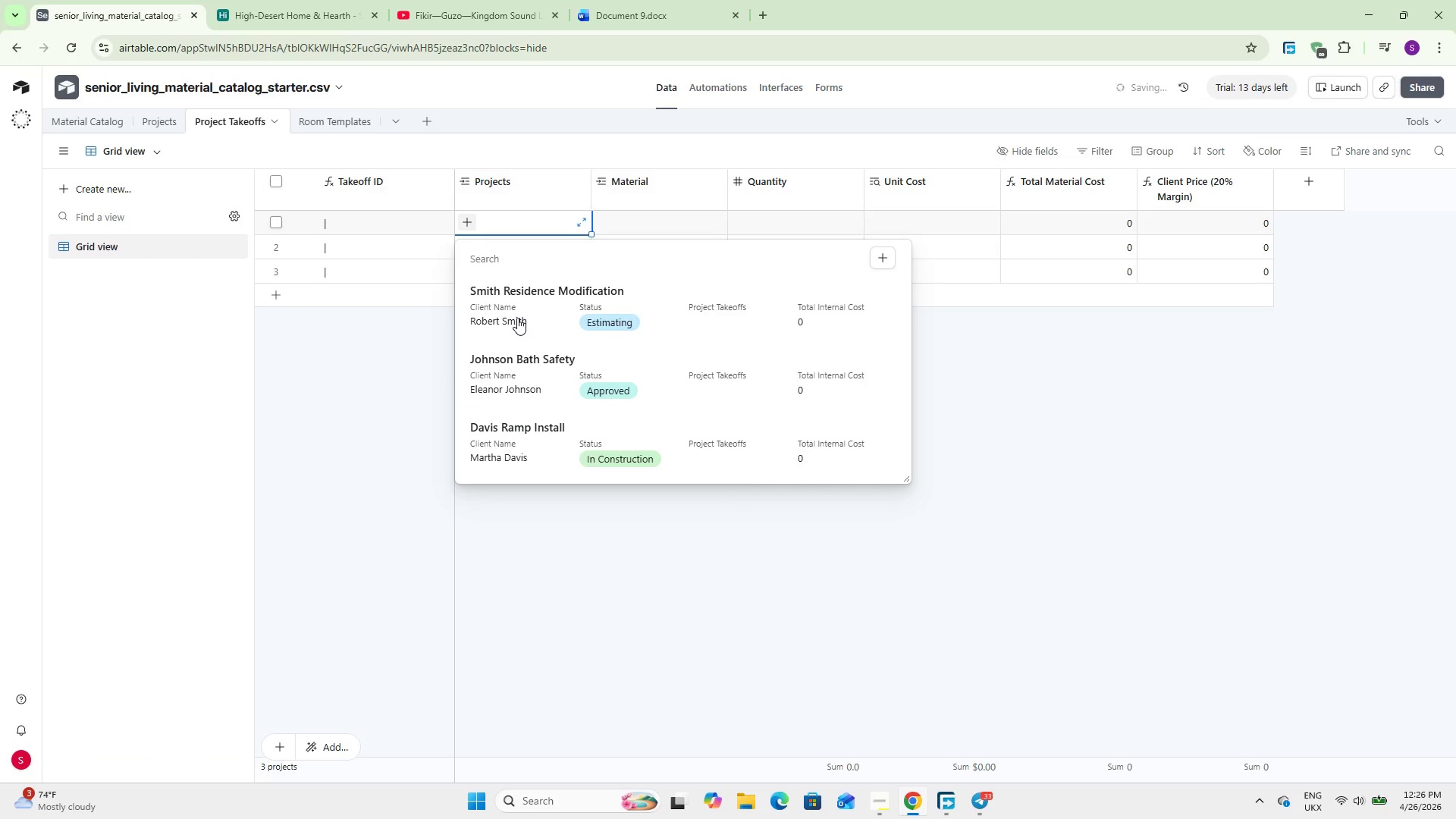 
left_click([524, 297])
 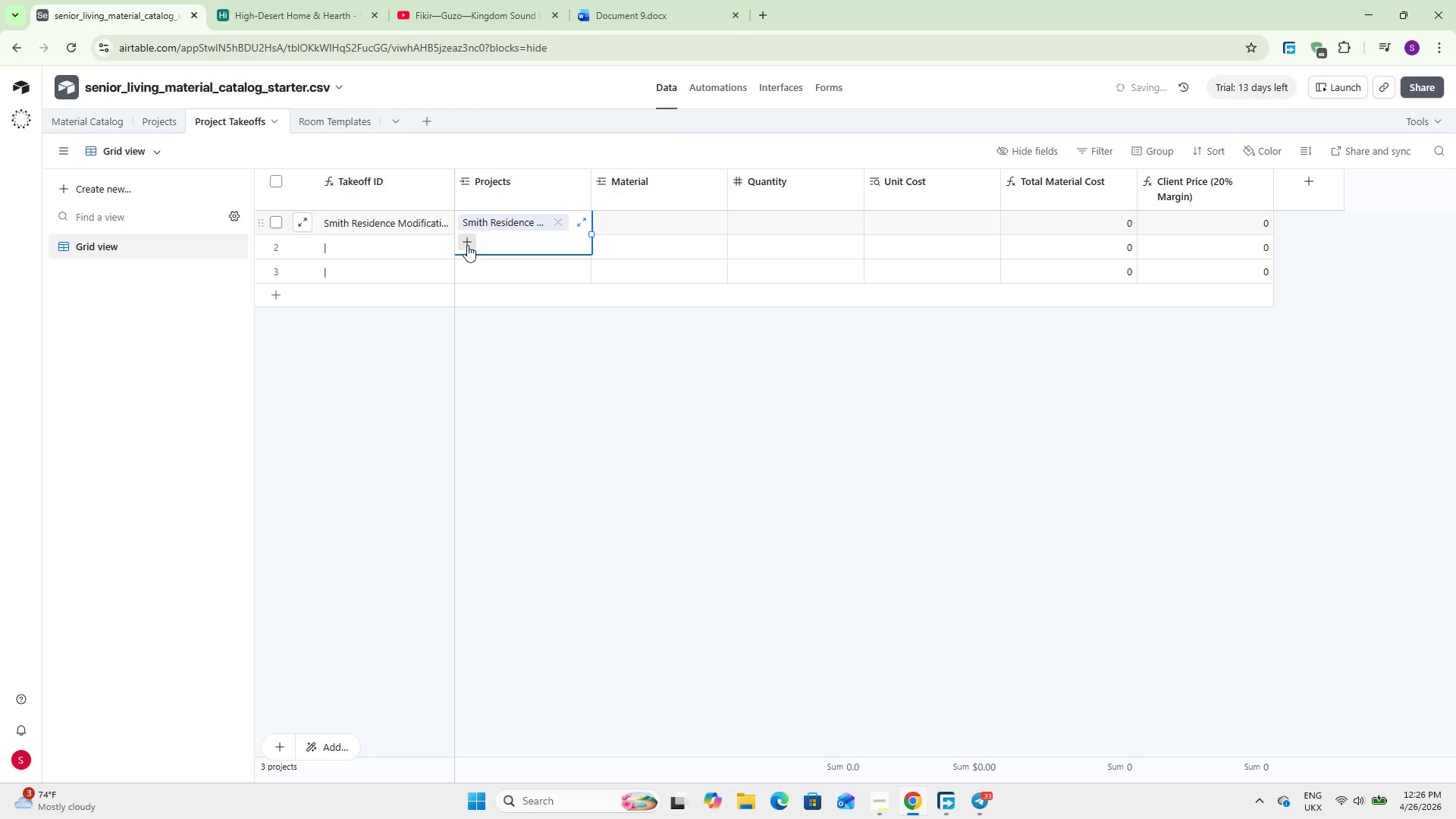 
left_click([467, 245])
 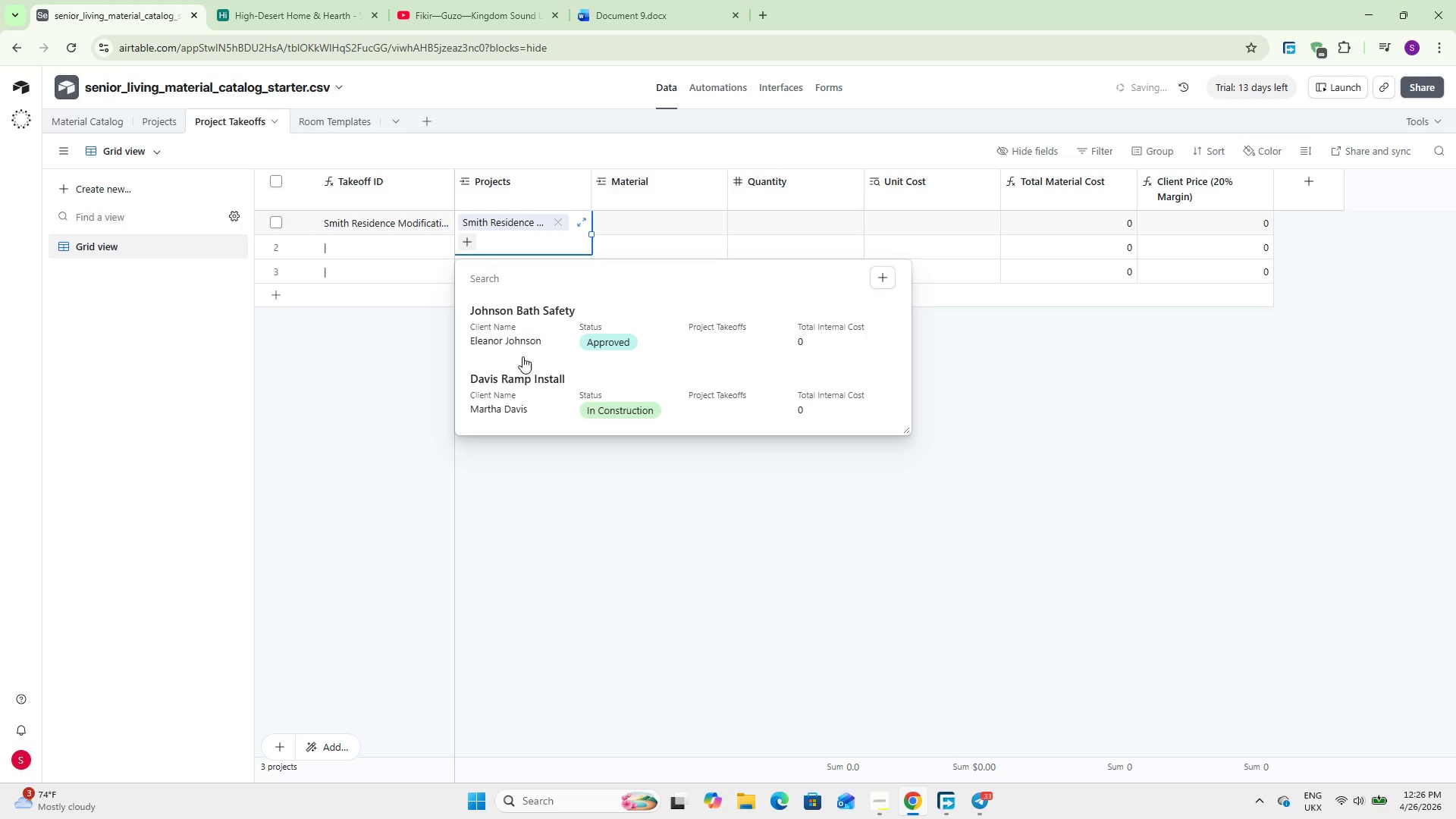 
left_click([522, 318])
 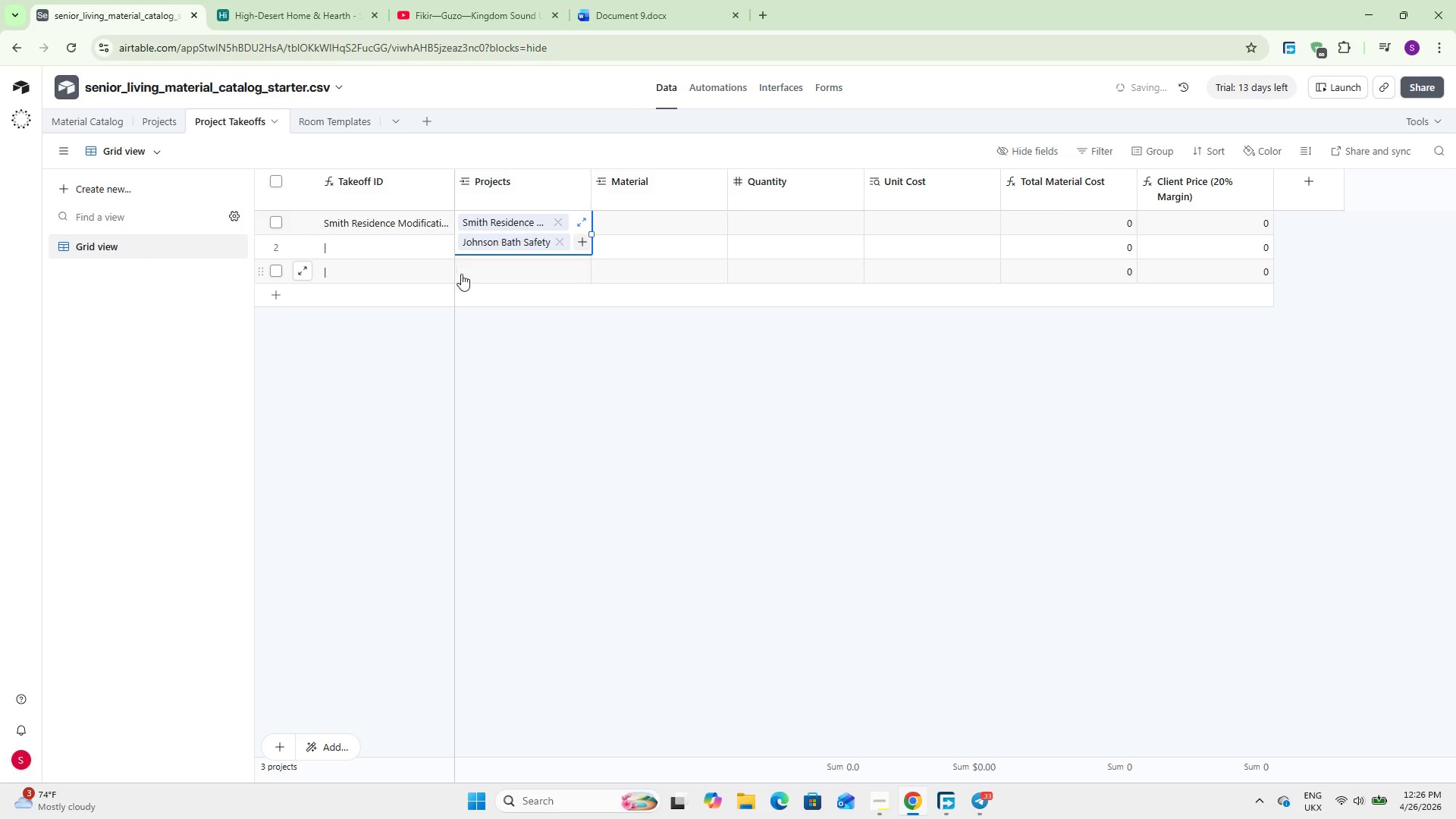 
double_click([463, 278])
 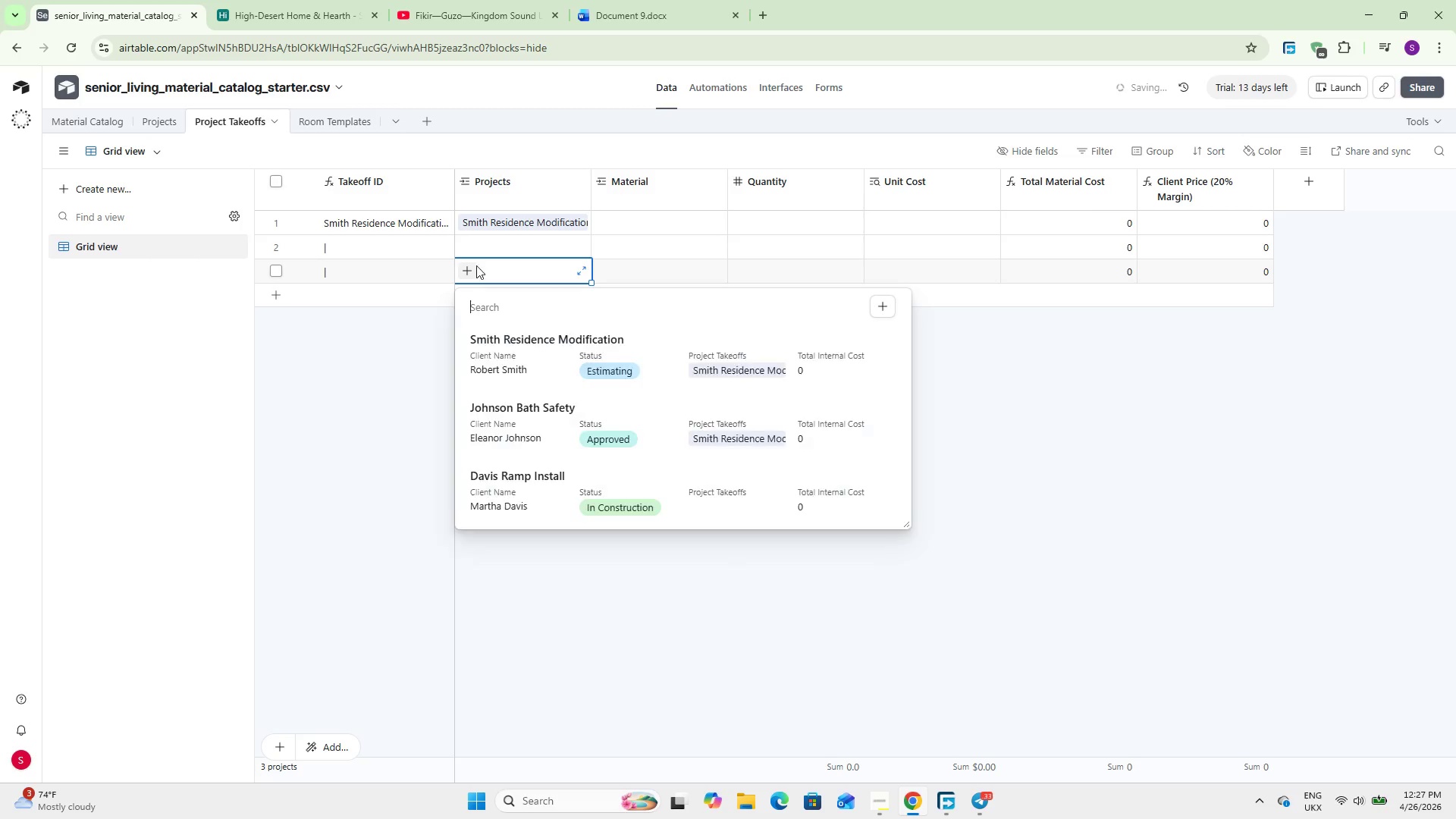 
left_click([481, 244])
 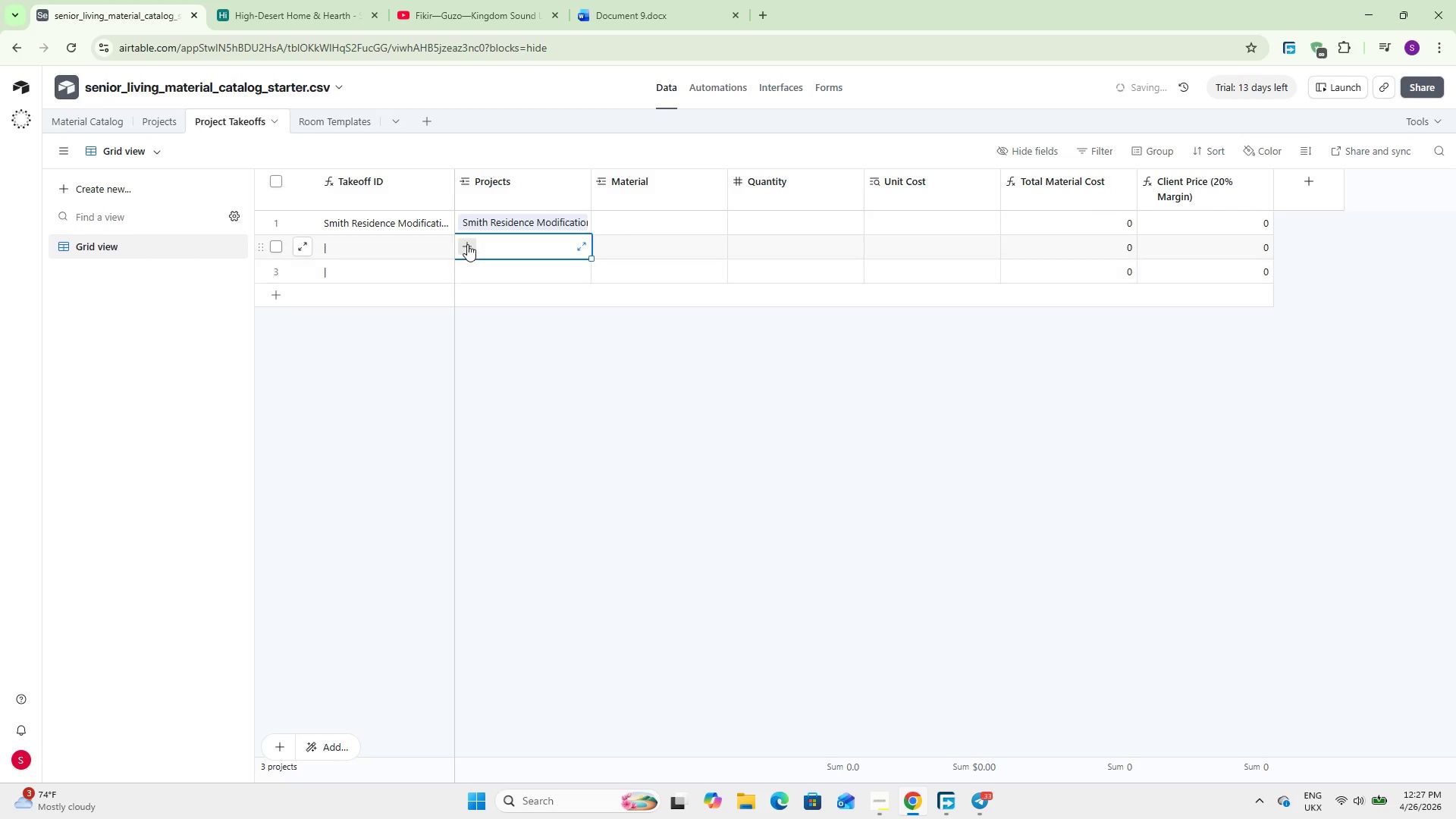 
triple_click([467, 244])
 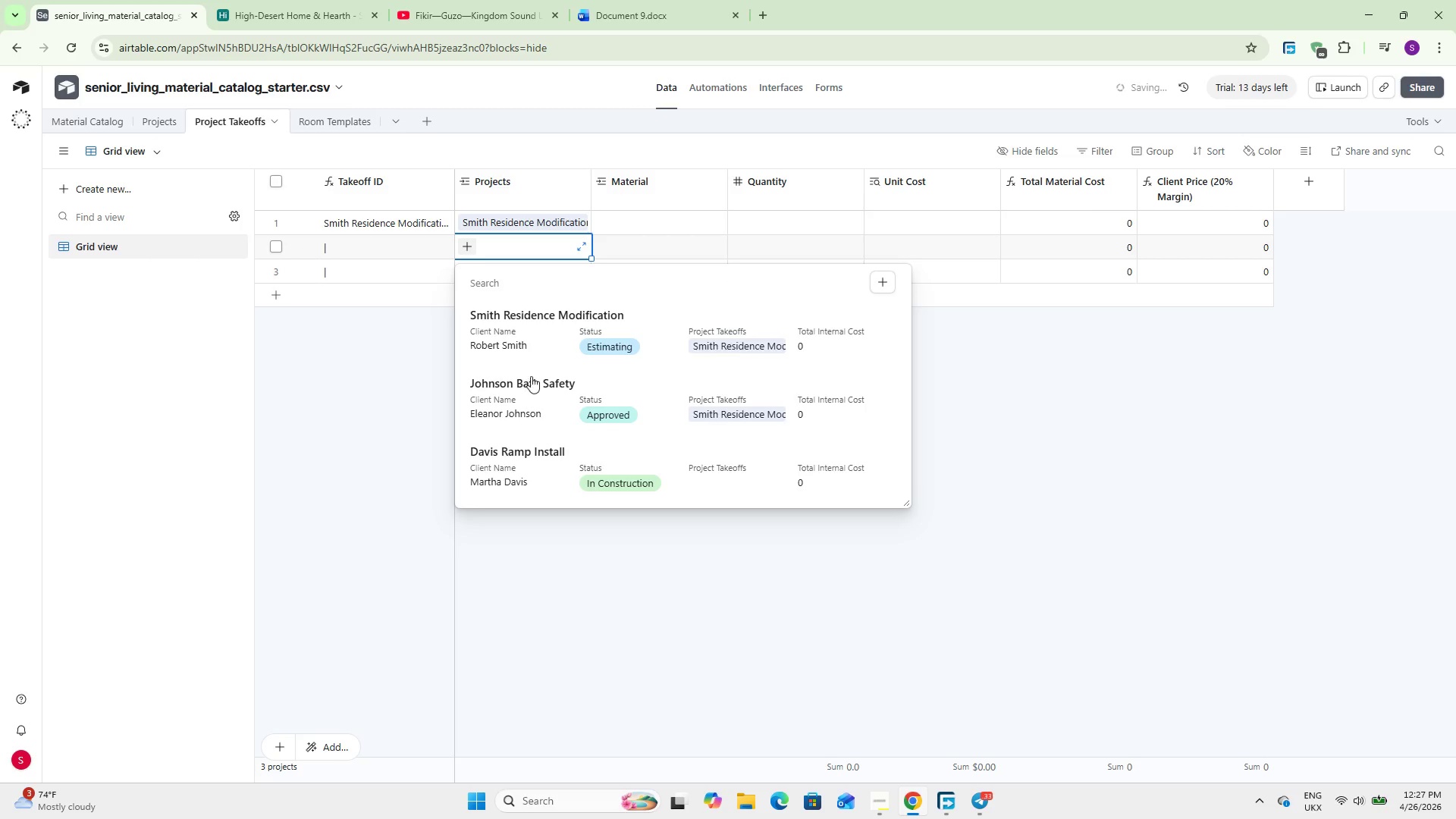 
left_click([534, 384])
 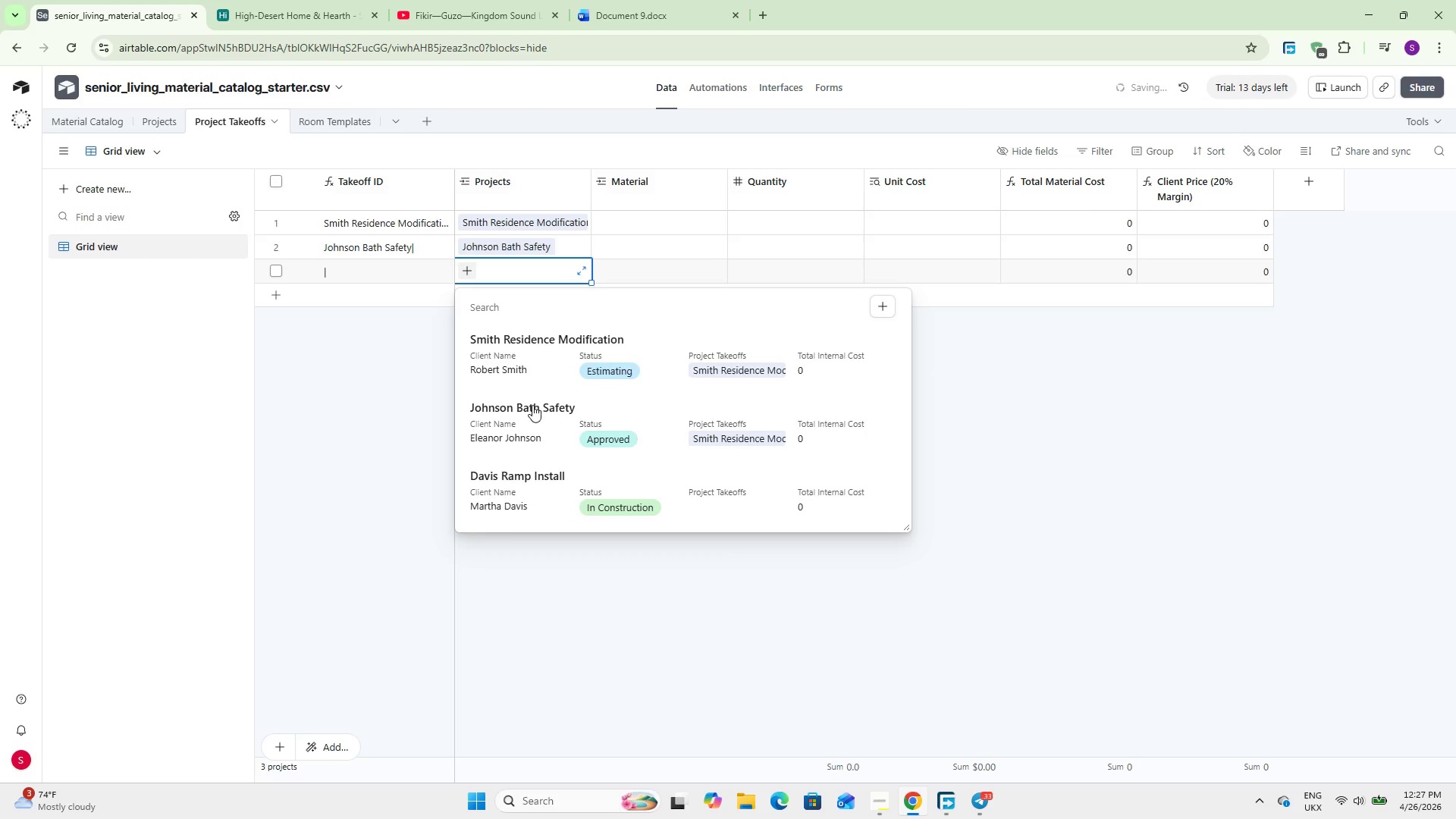 
left_click([537, 478])
 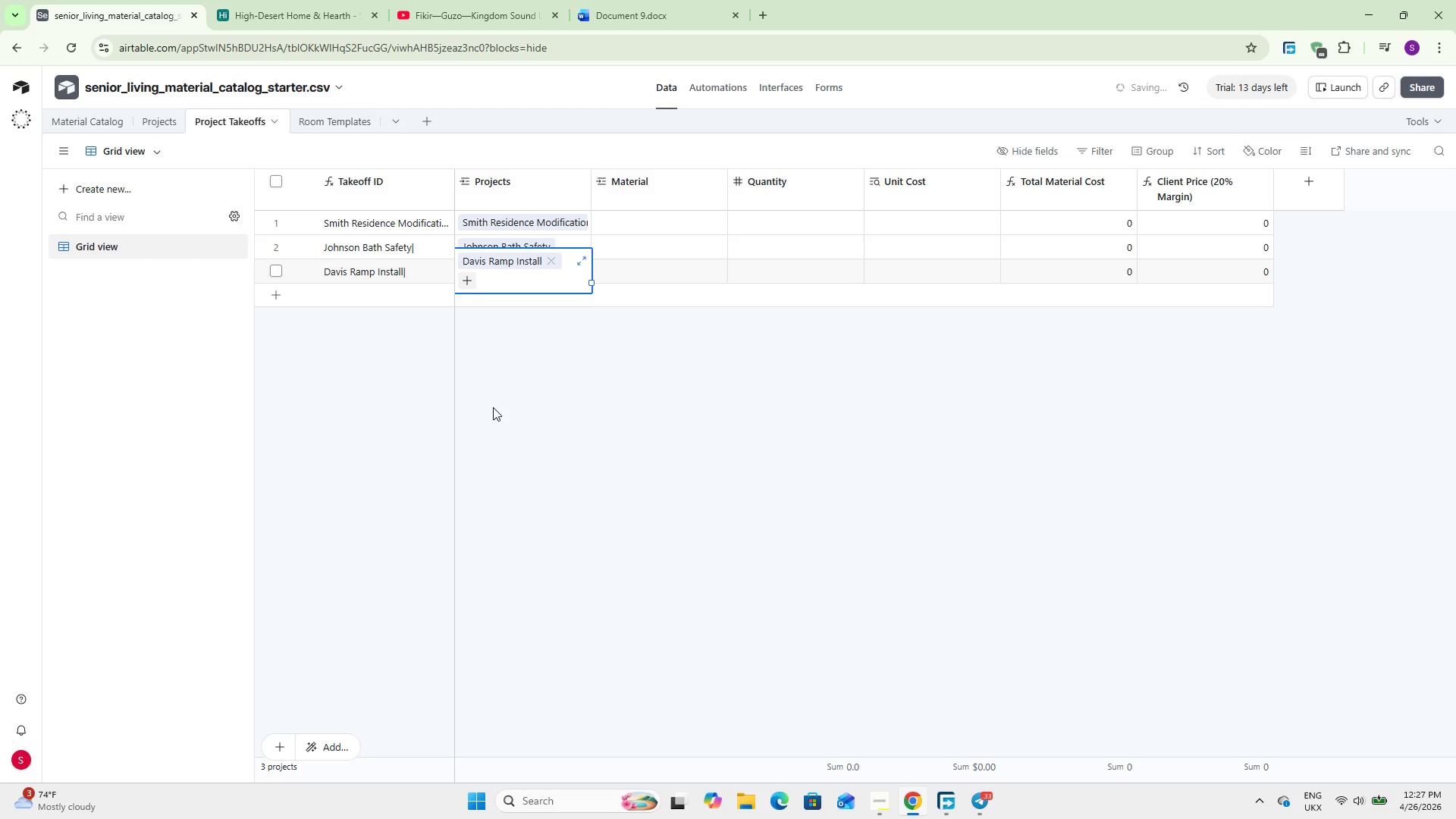 
left_click([555, 220])
 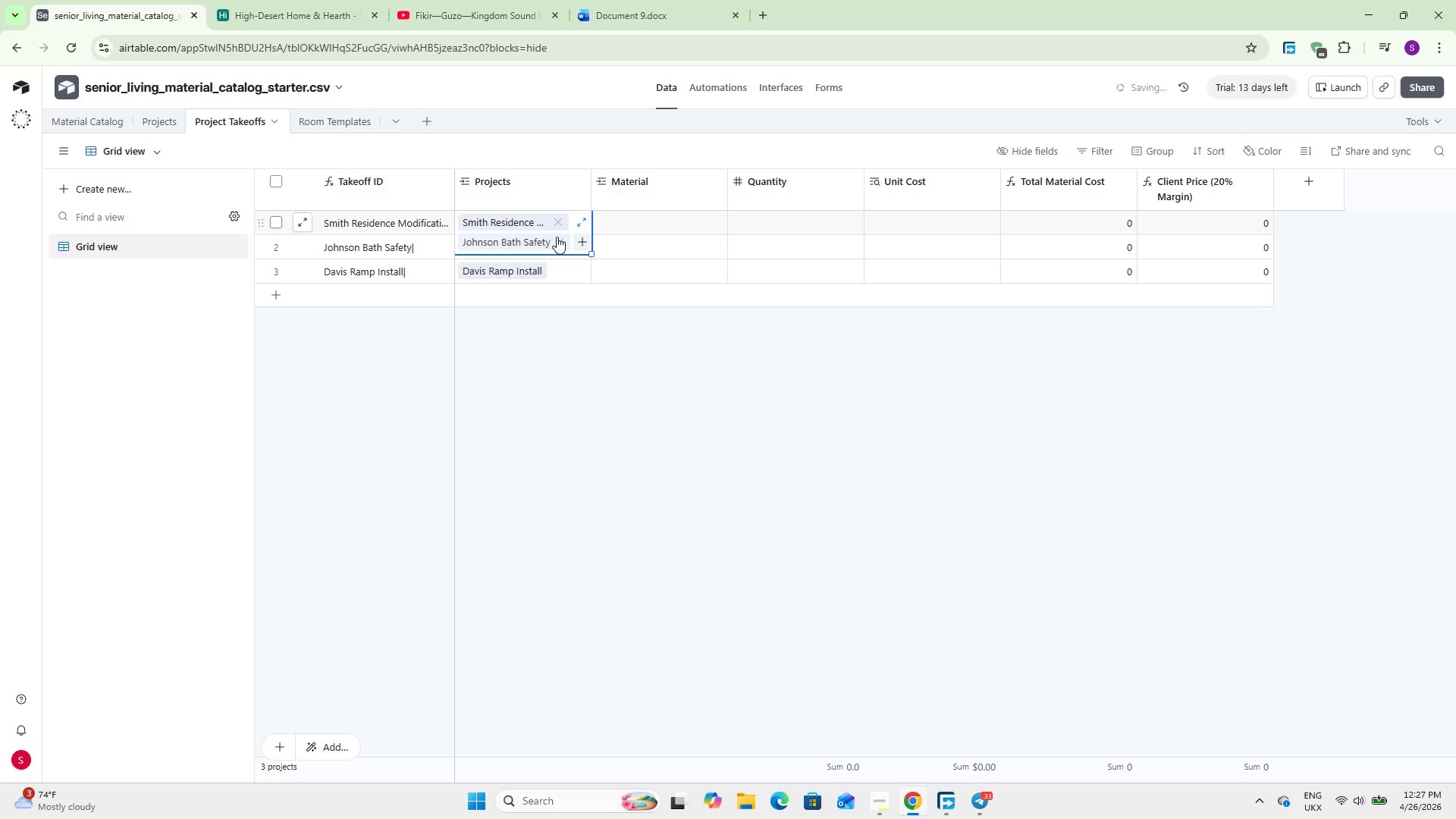 
left_click([557, 237])
 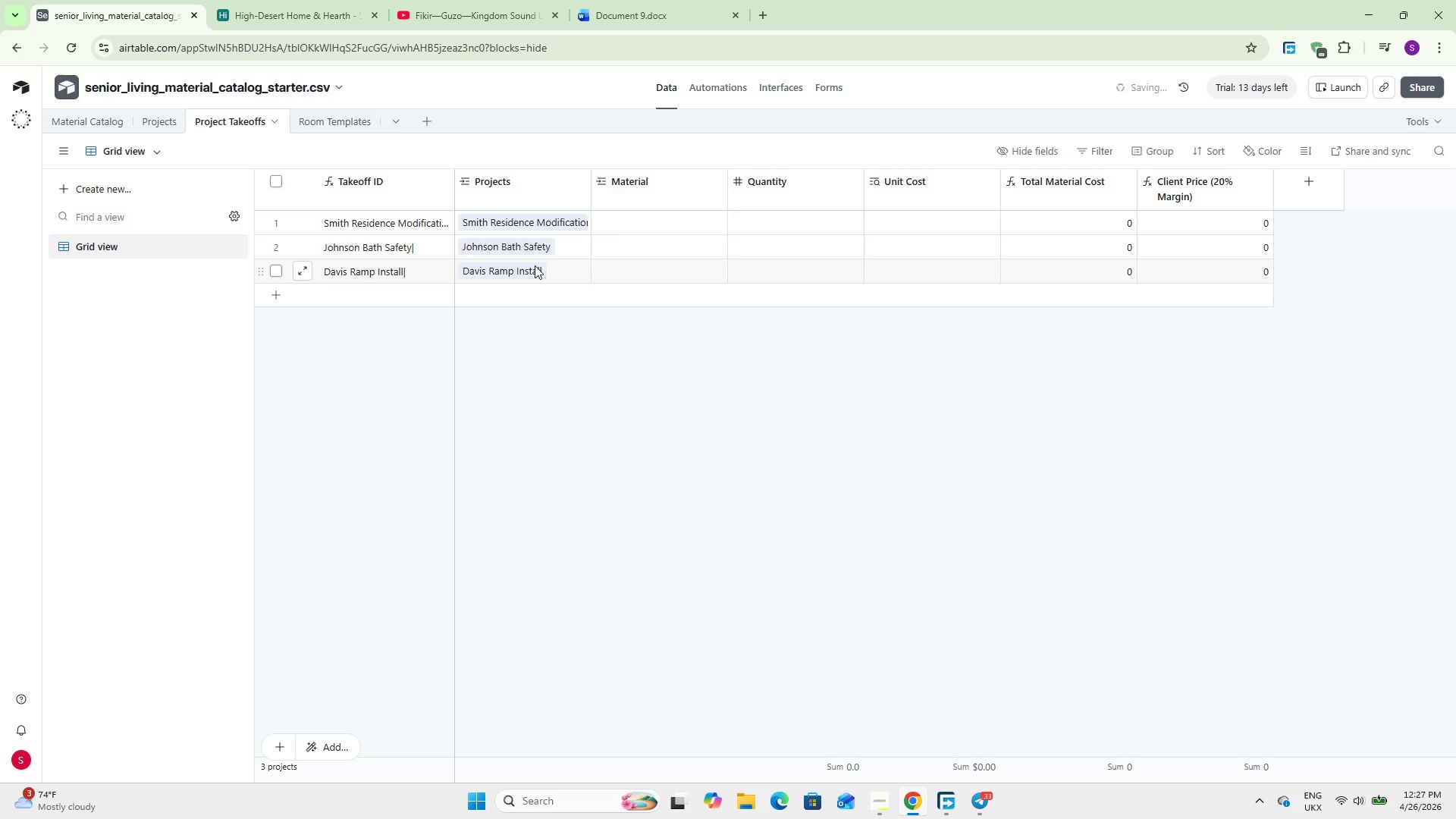 
left_click([557, 253])
 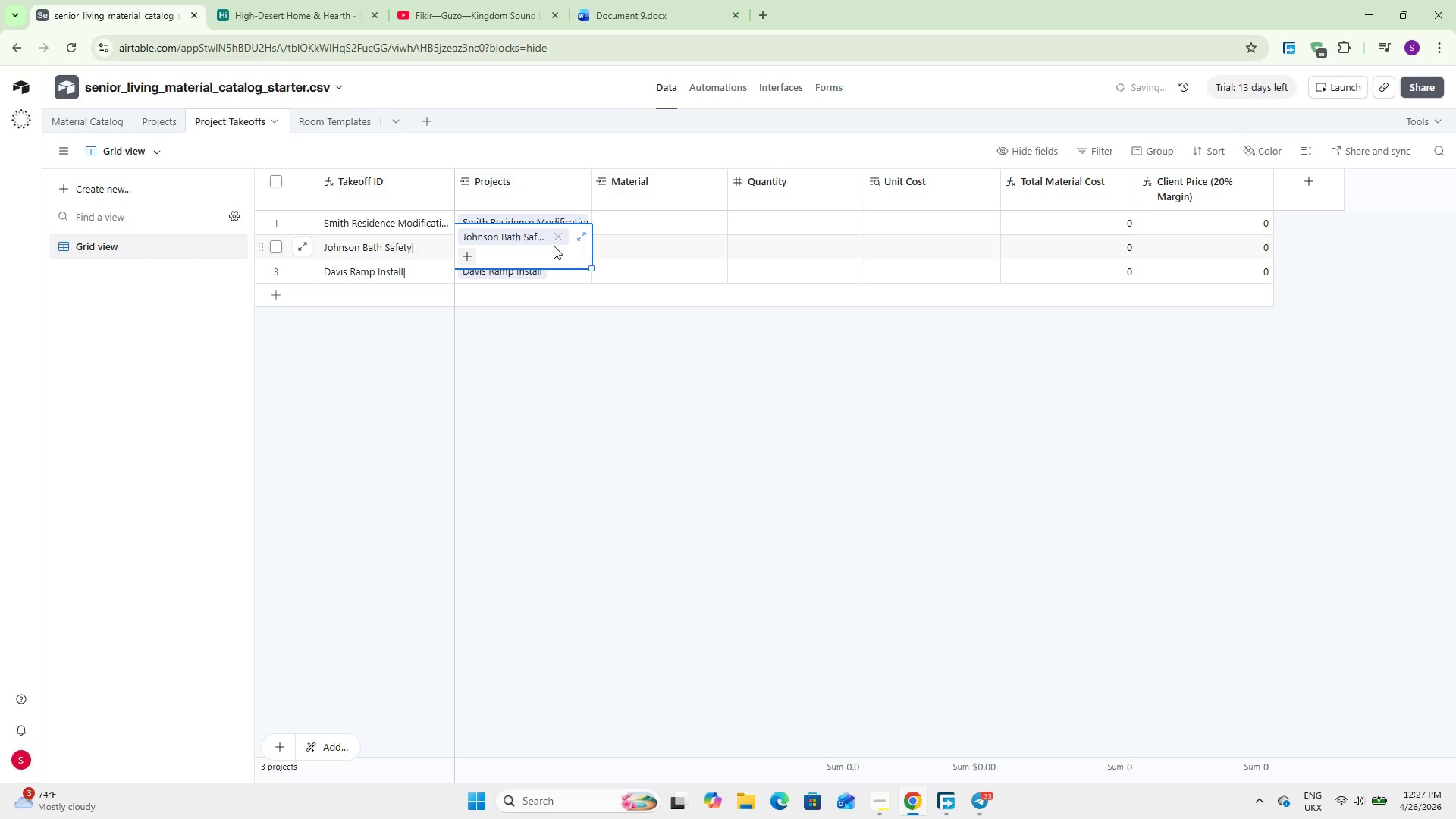 
left_click([555, 240])
 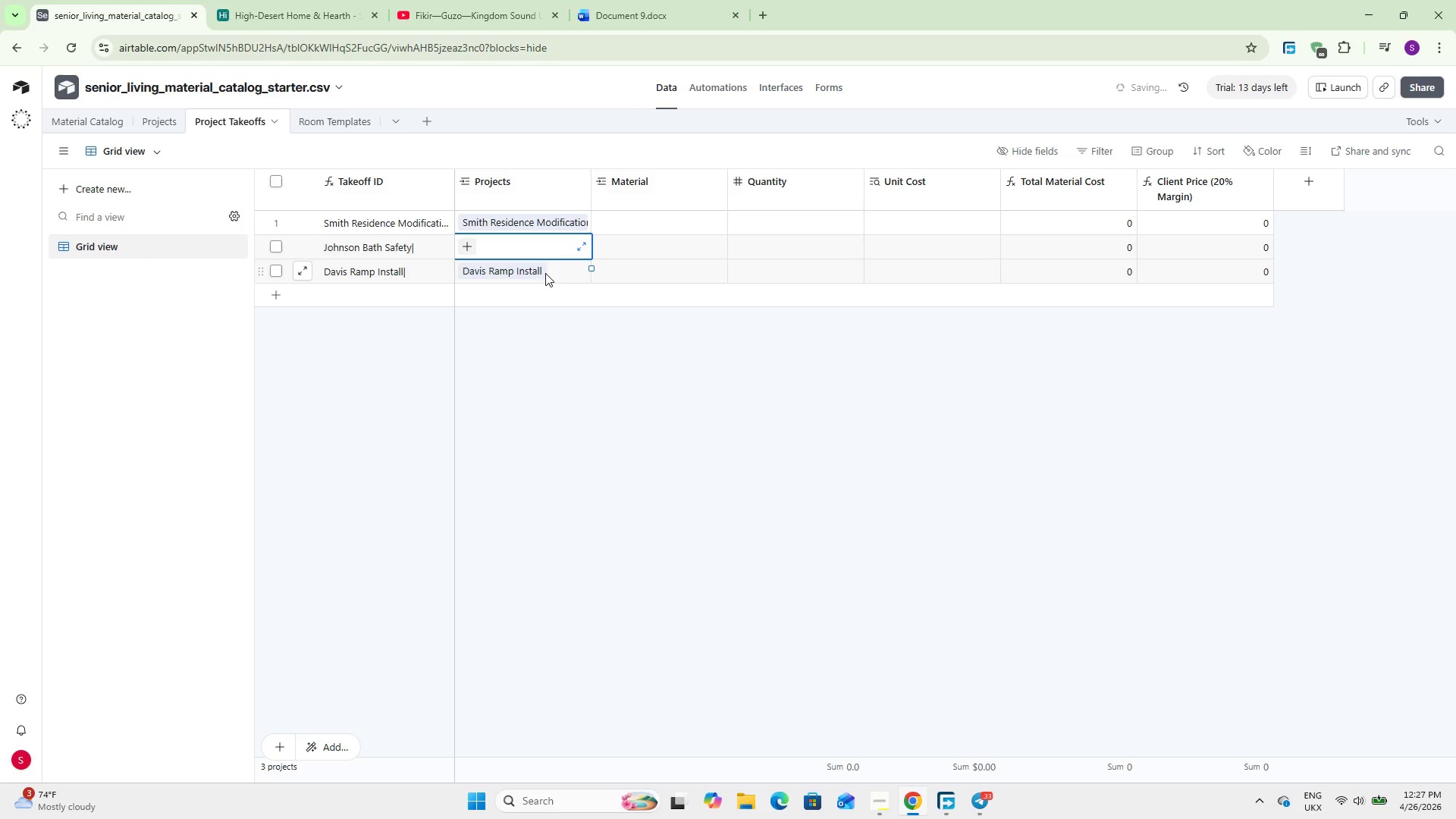 
left_click([544, 275])
 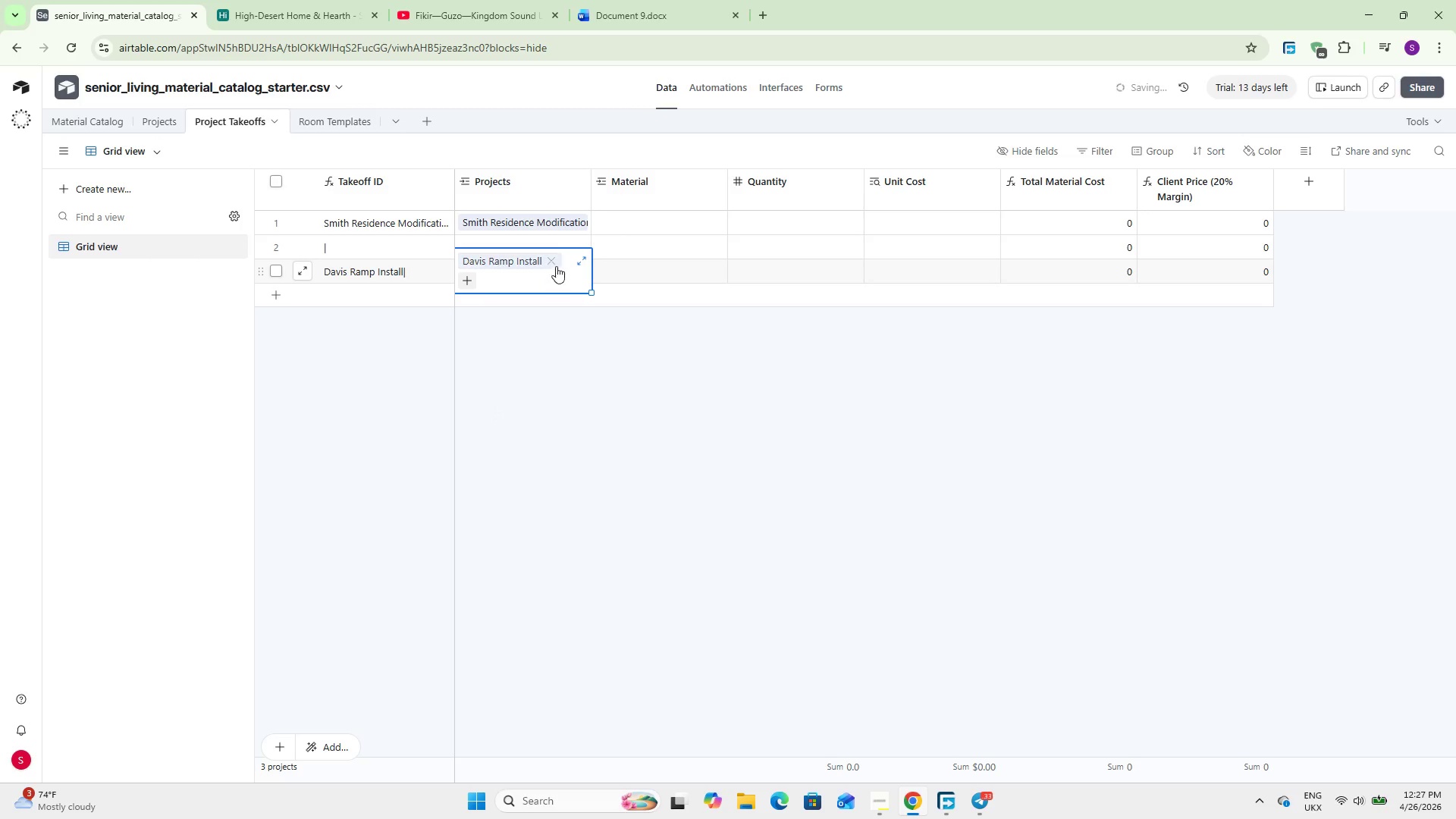 
left_click([551, 262])
 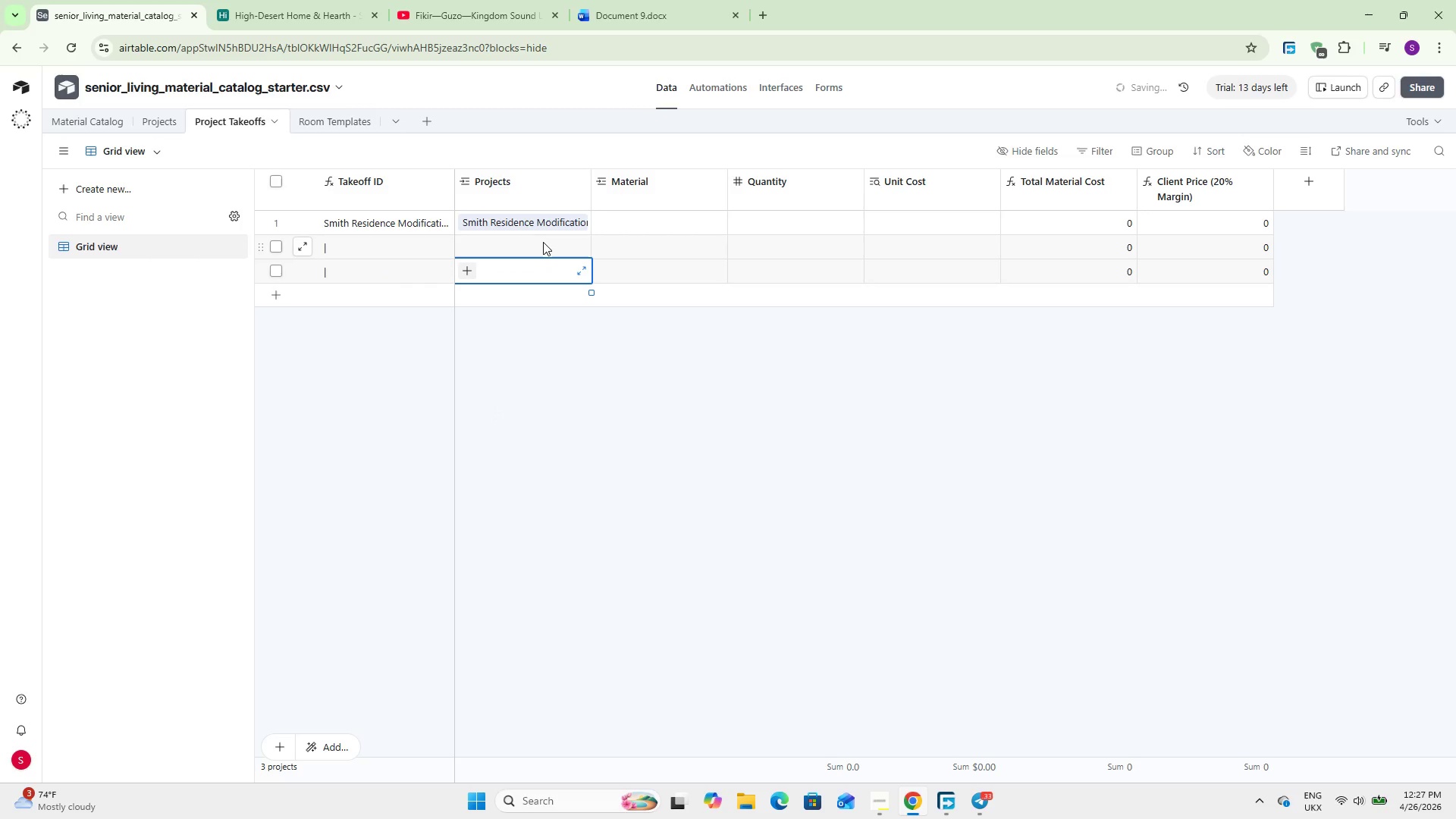 
left_click([543, 242])
 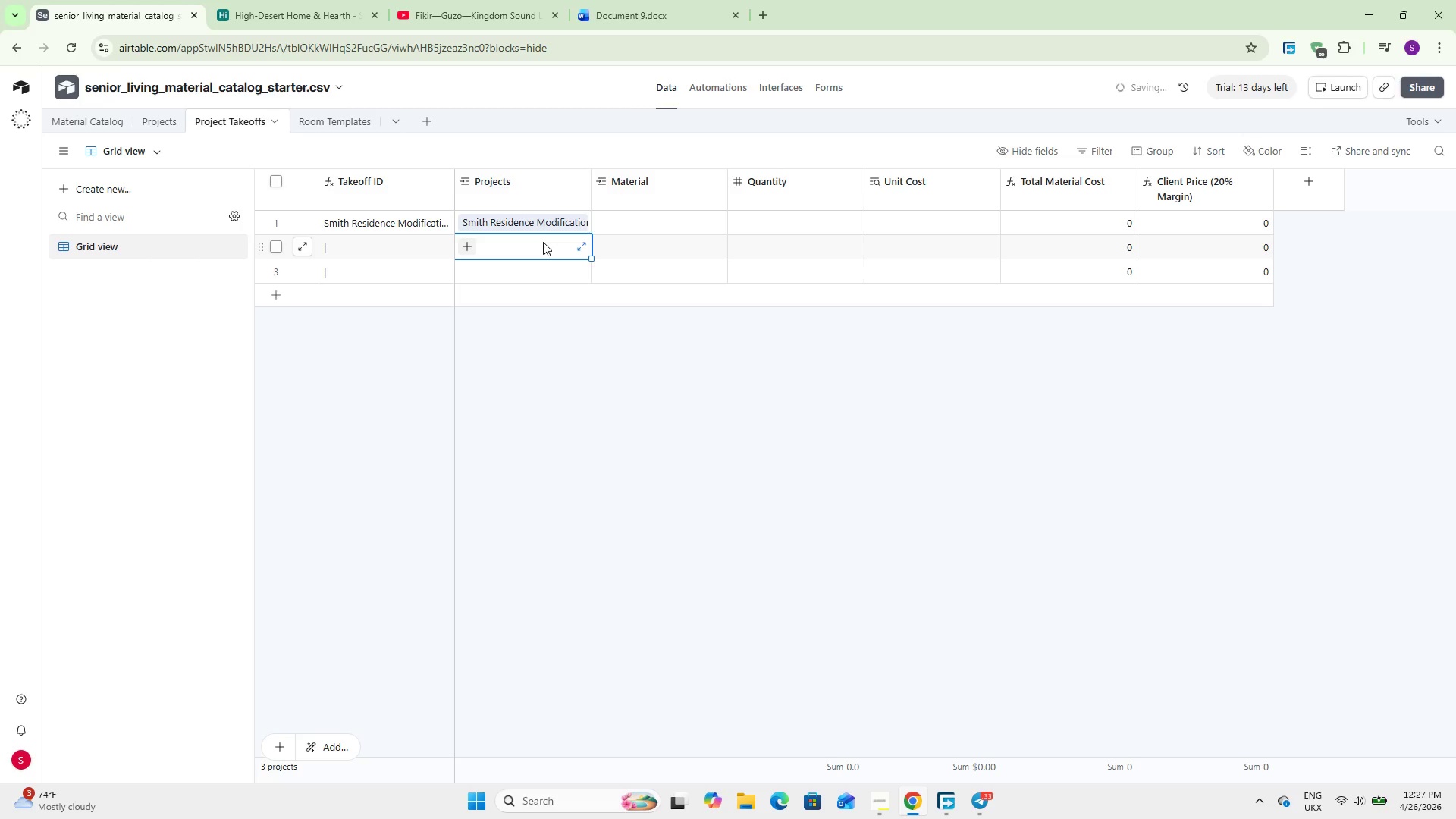 
left_click([472, 242])
 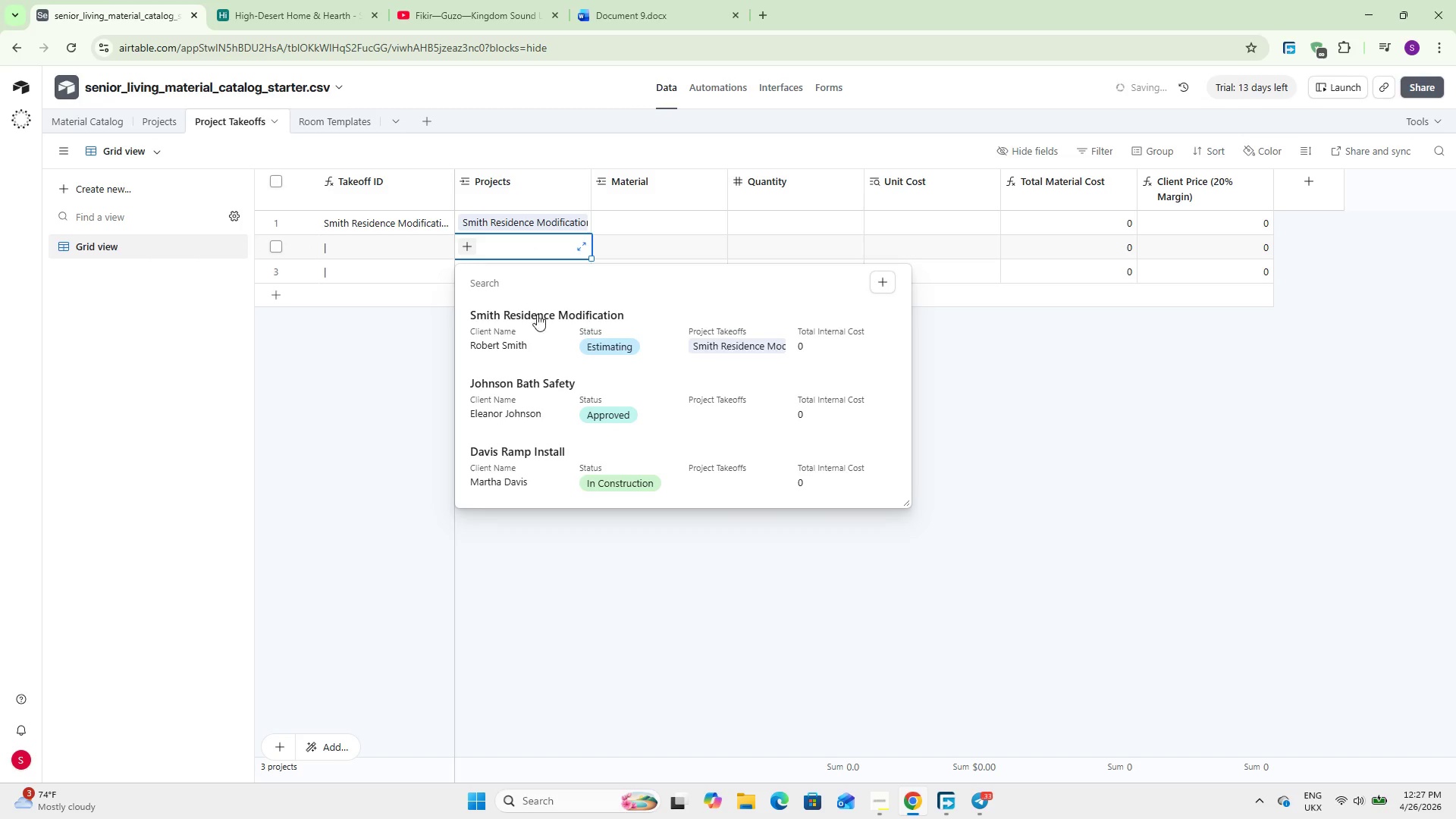 
double_click([485, 275])
 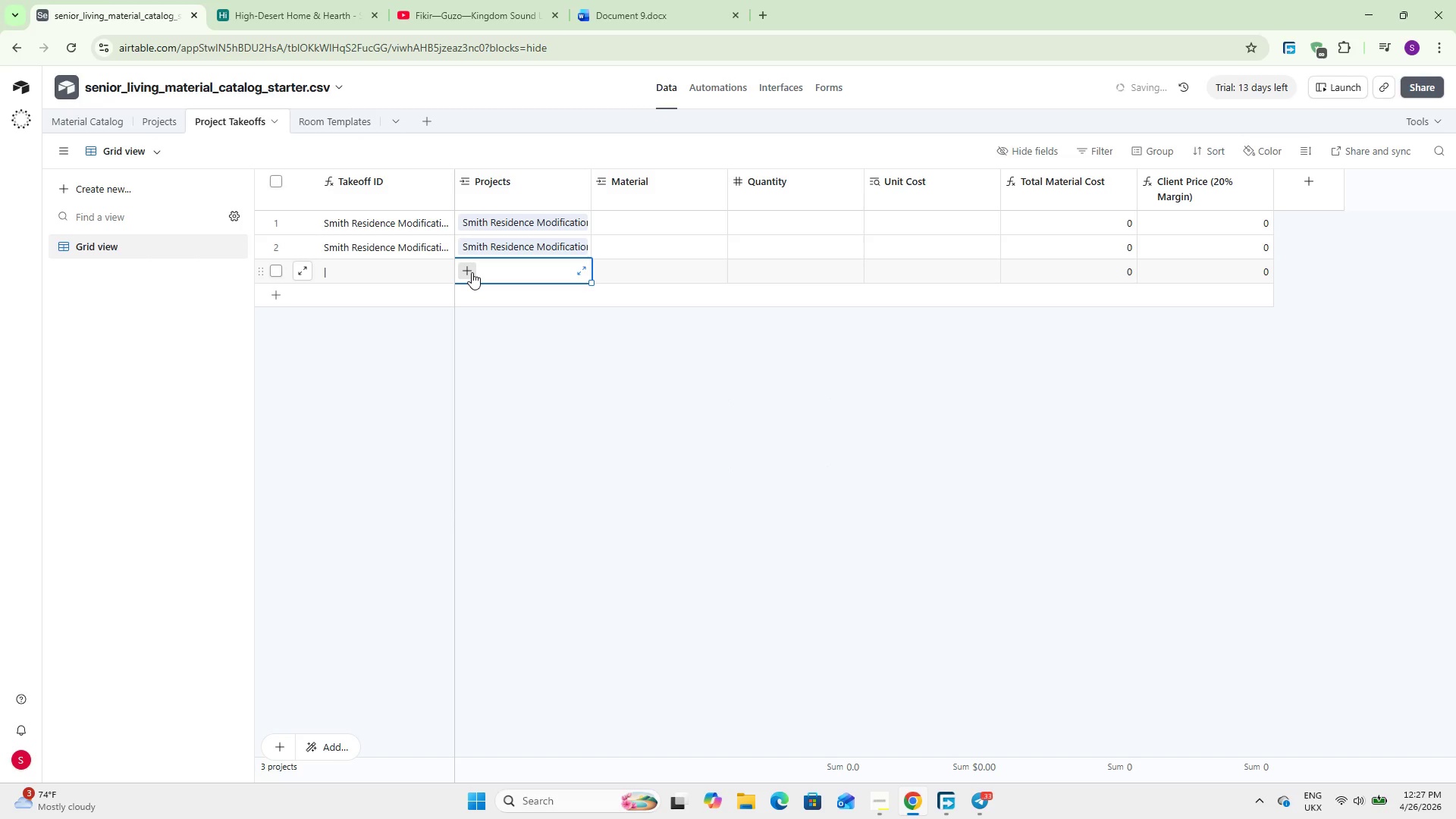 
left_click([472, 272])
 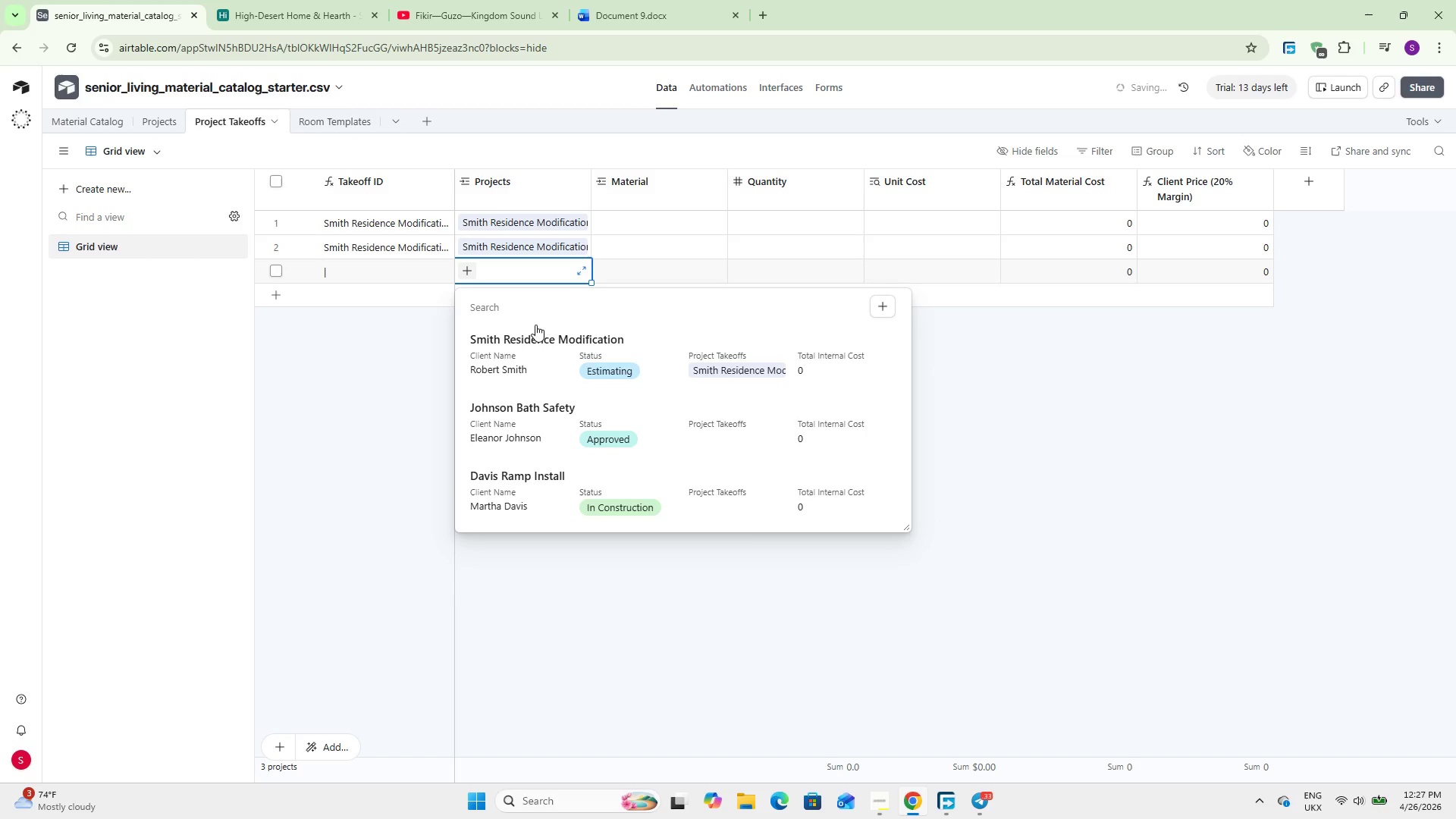 
left_click([541, 344])
 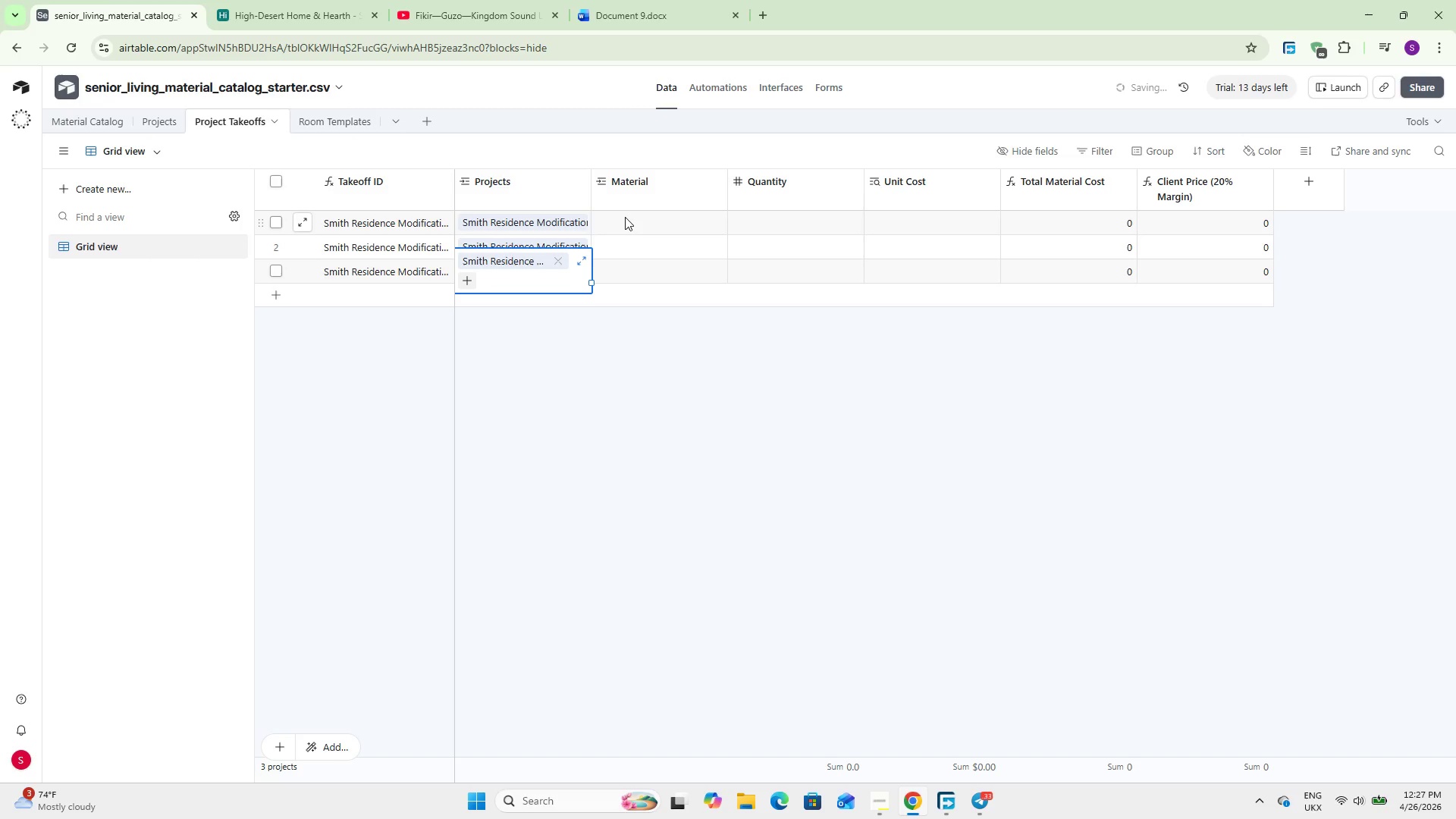 
left_click([625, 217])
 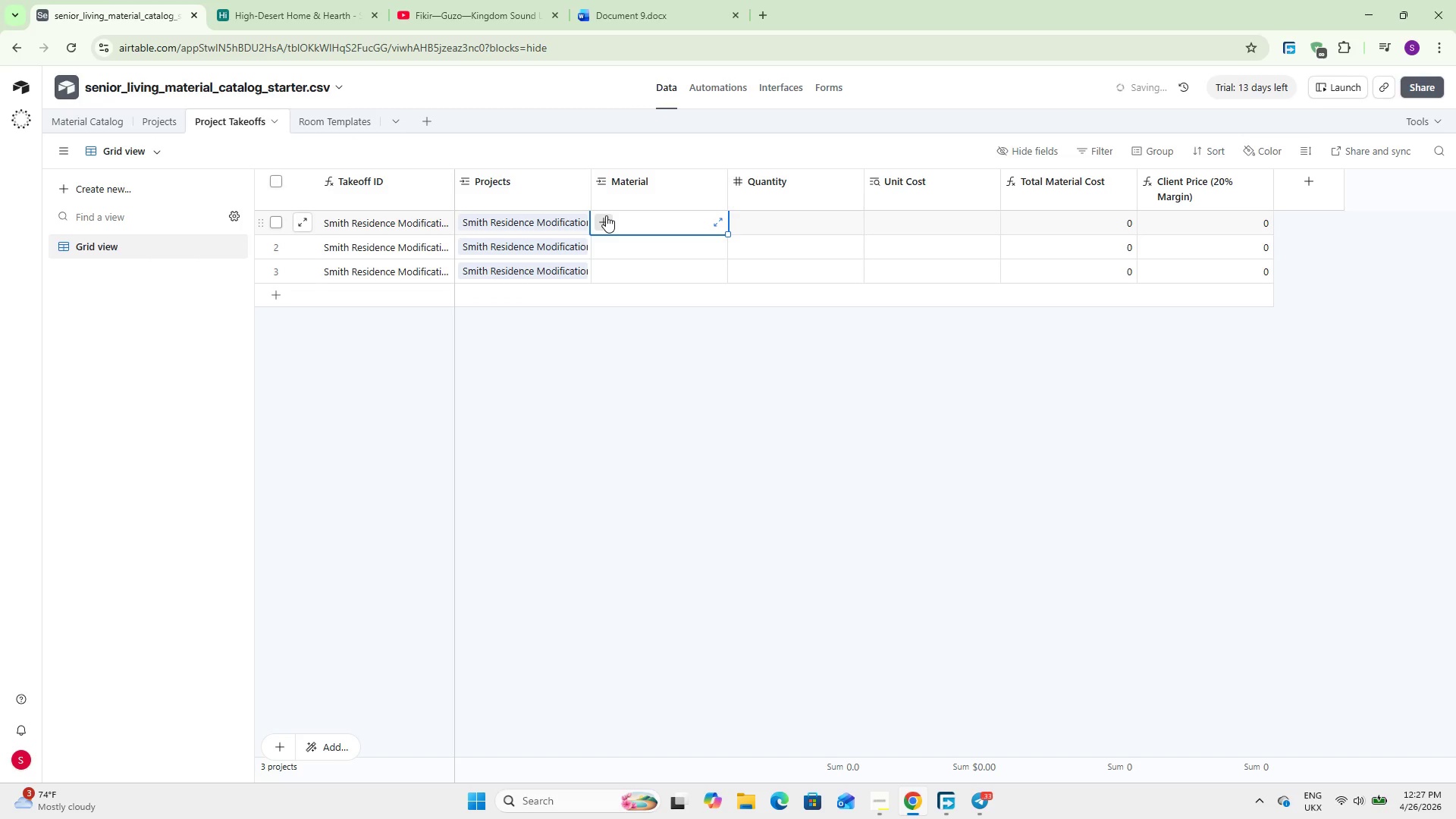 
left_click([606, 215])
 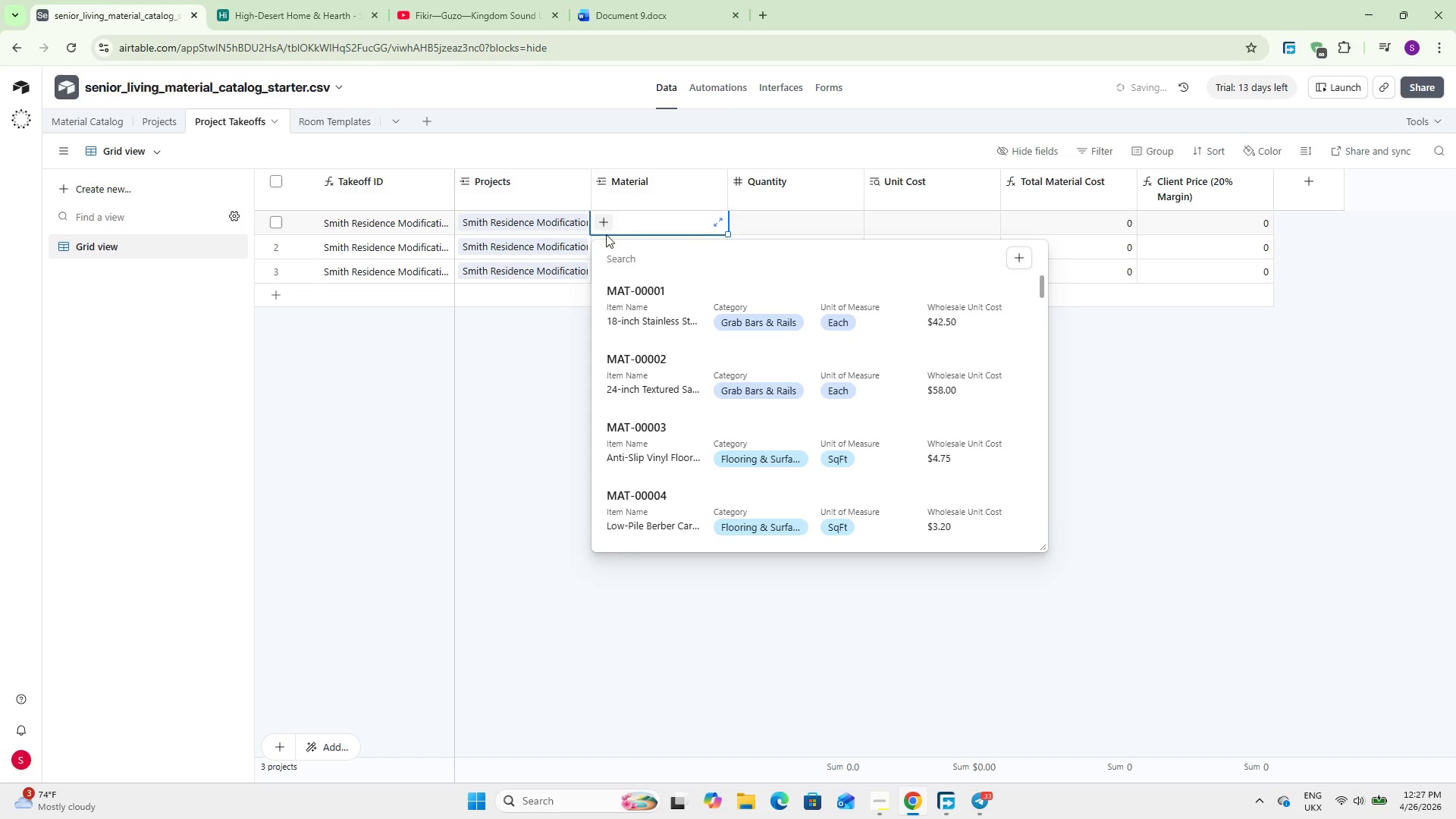 
left_click([622, 281])
 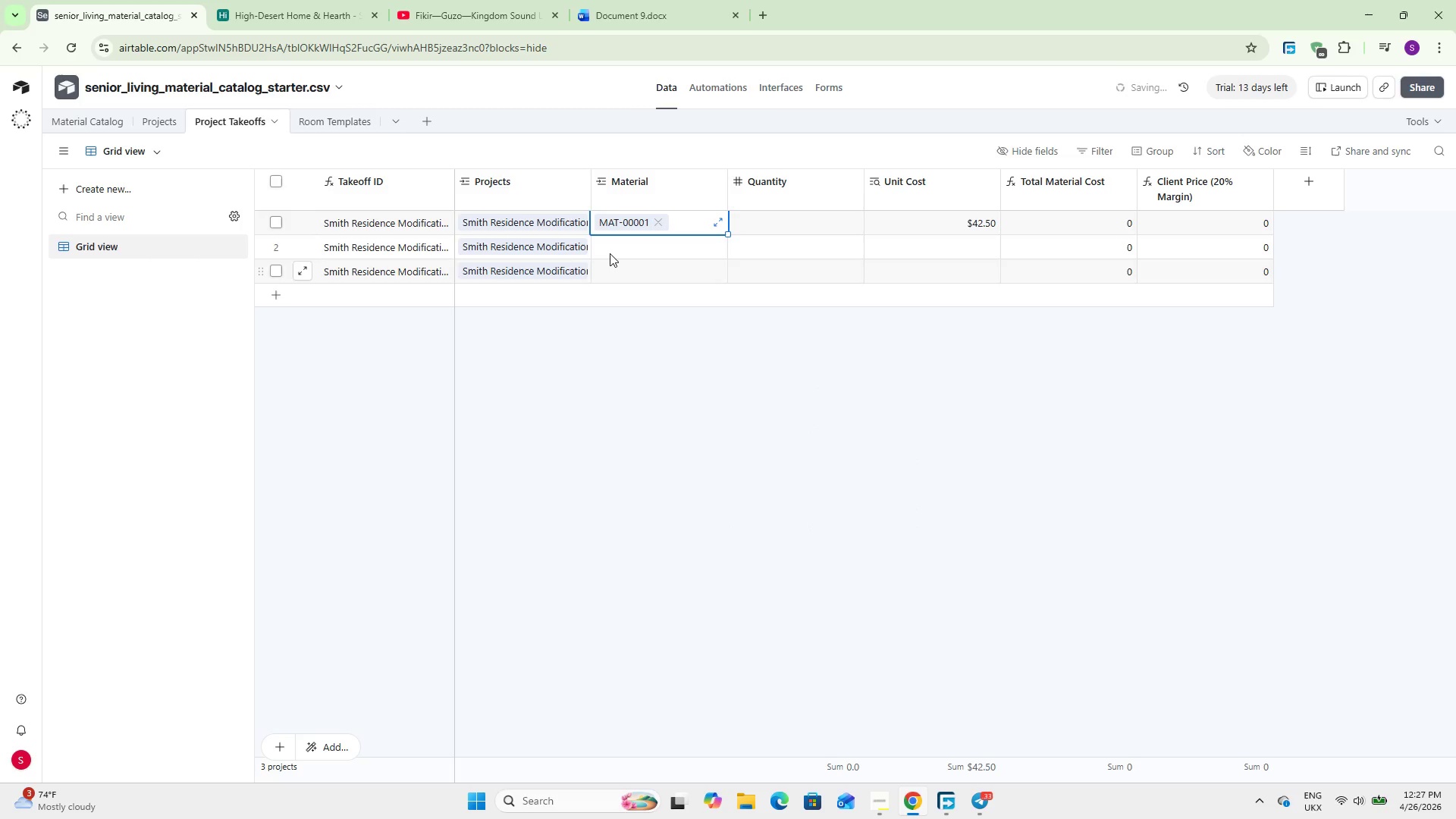 
left_click([609, 249])
 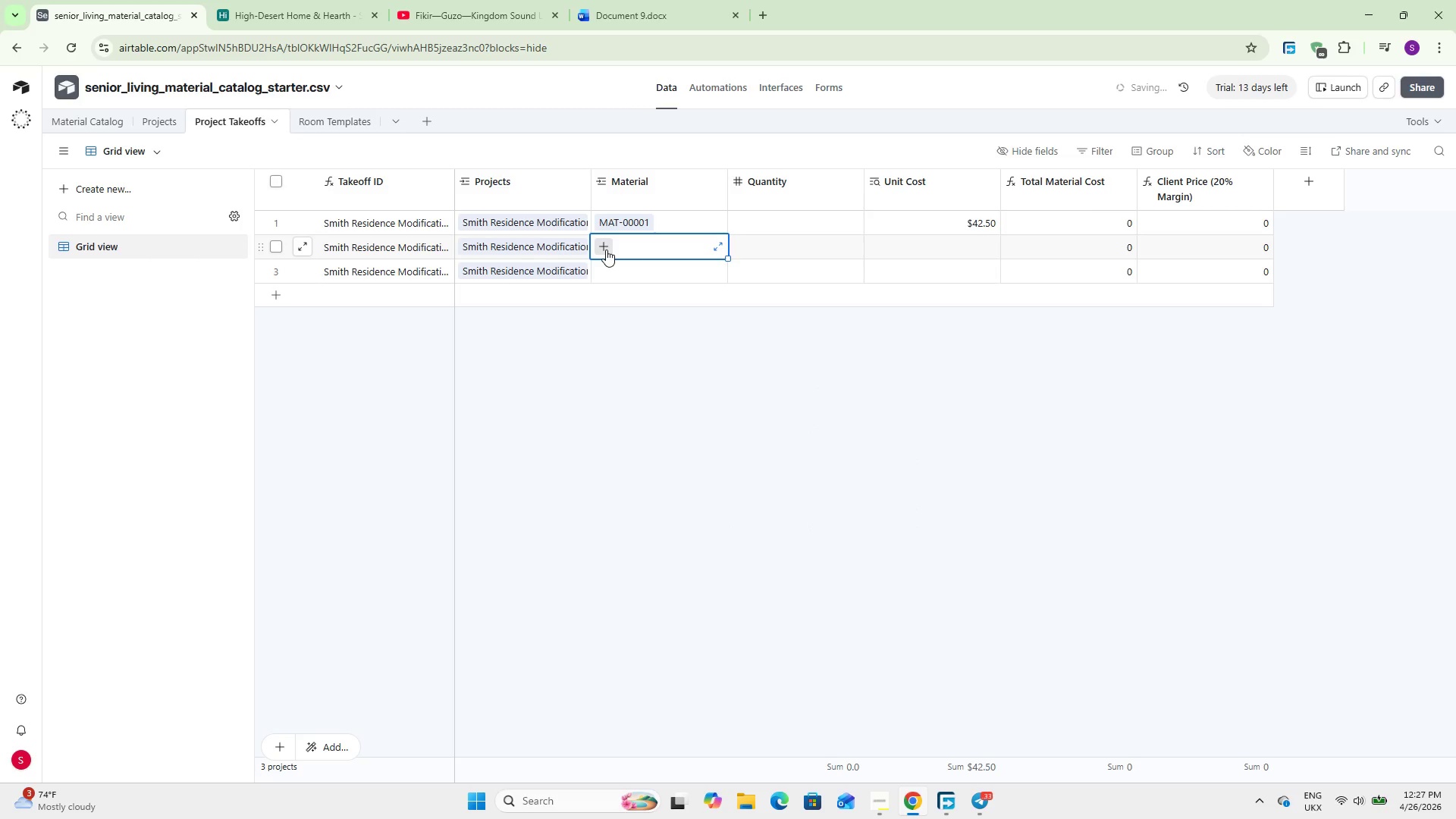 
left_click([605, 249])
 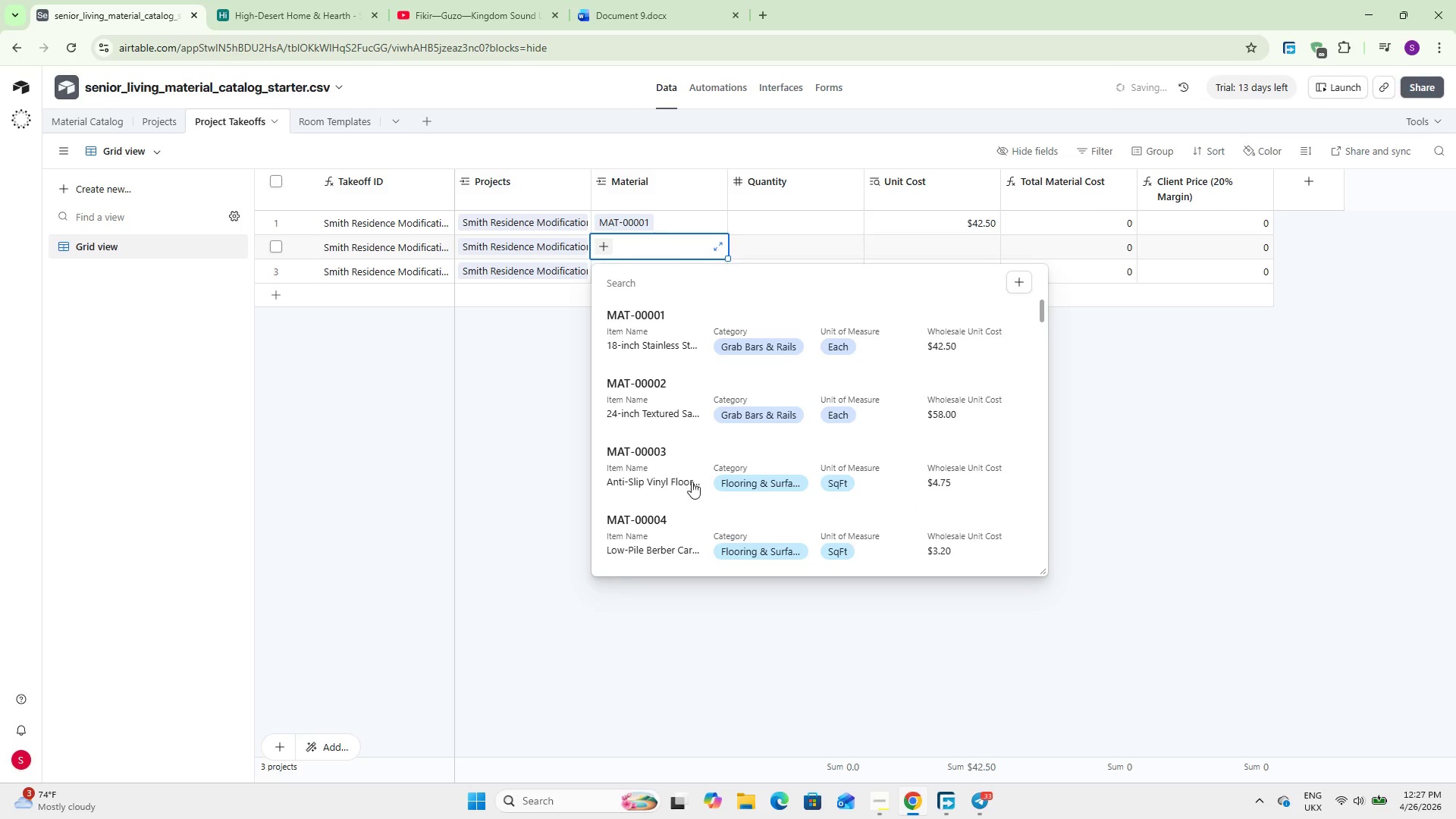 
scroll: coordinate [689, 487], scroll_direction: down, amount: 4.0
 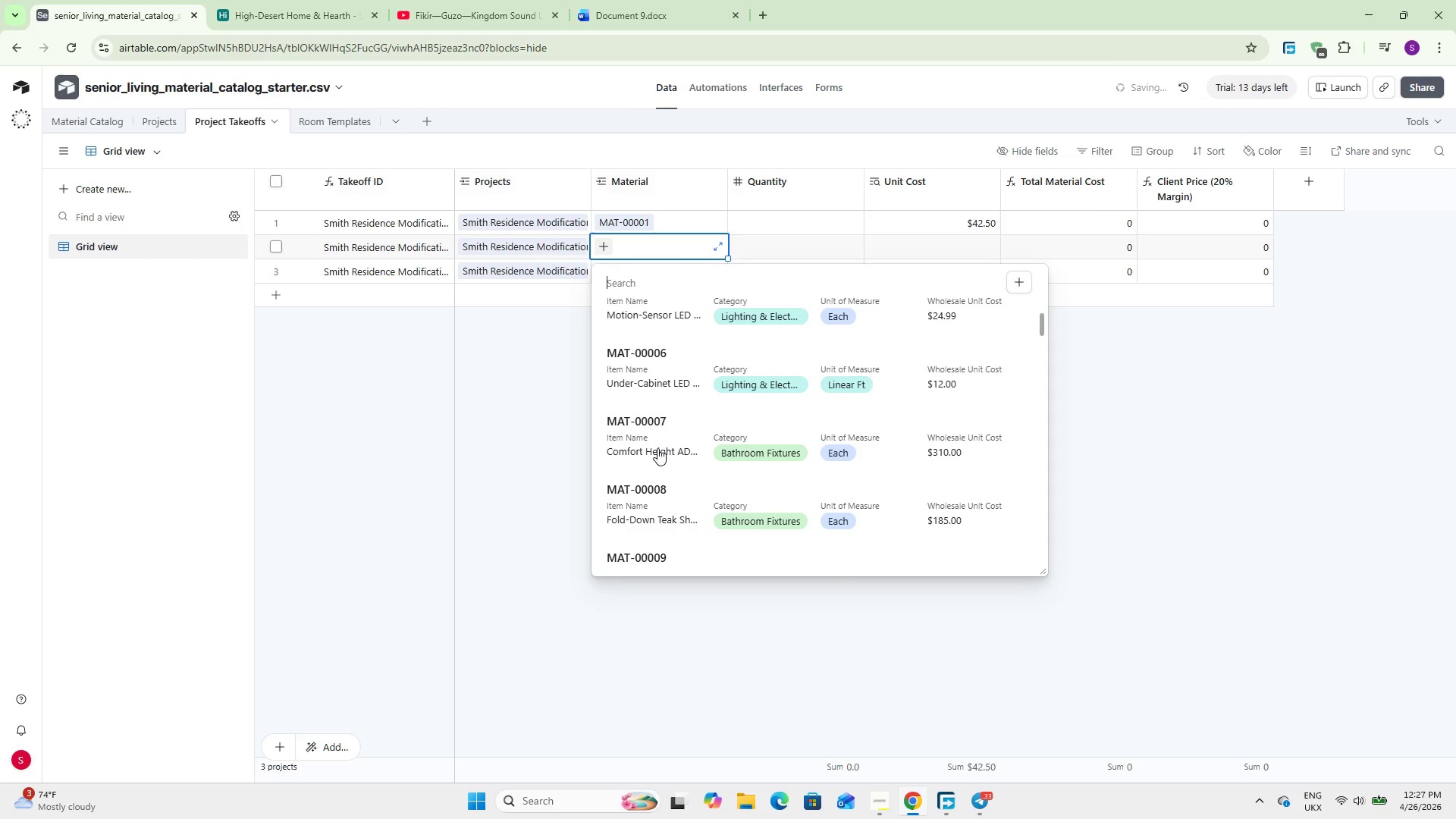 
left_click([657, 446])
 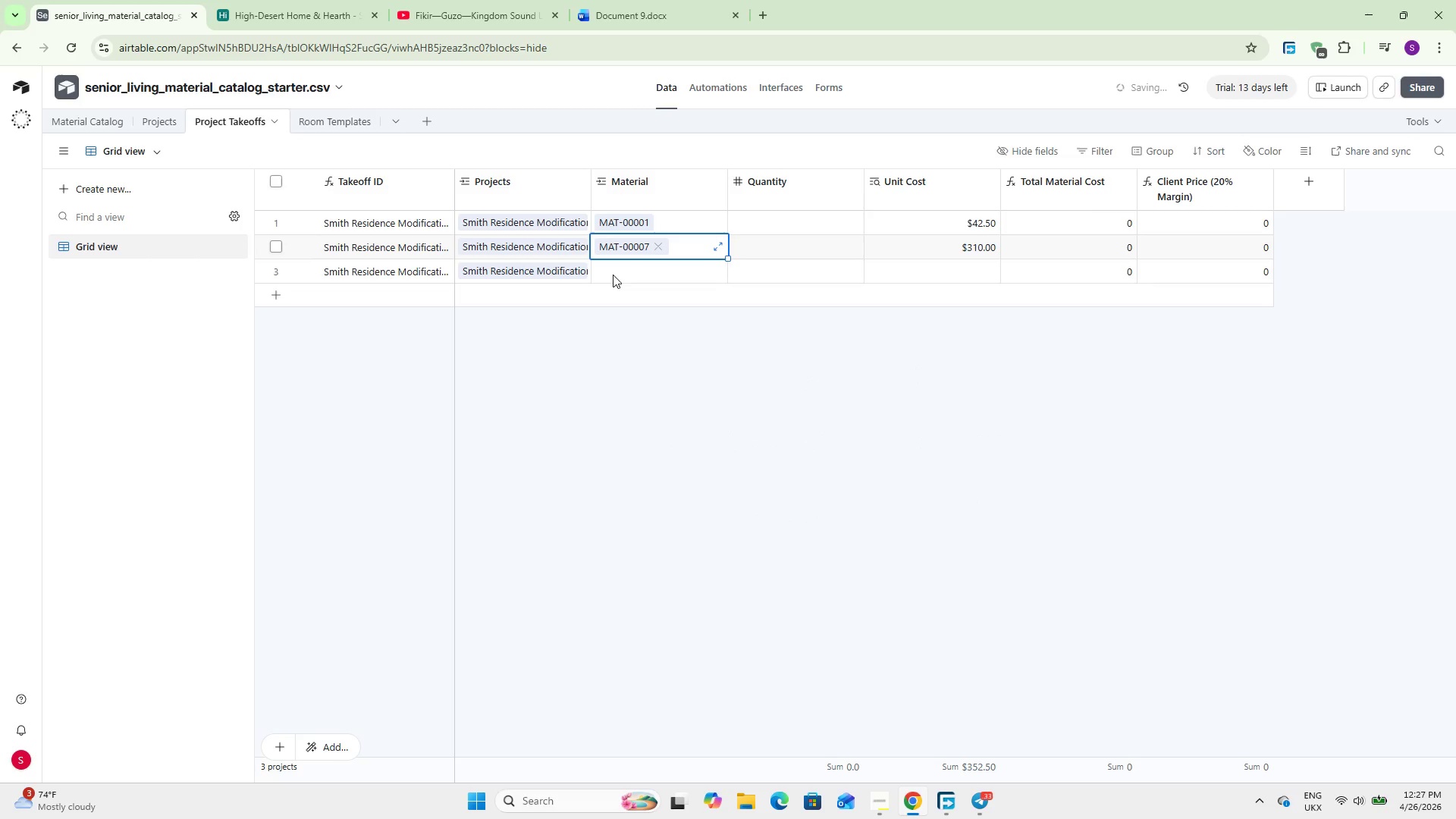 
left_click([613, 275])
 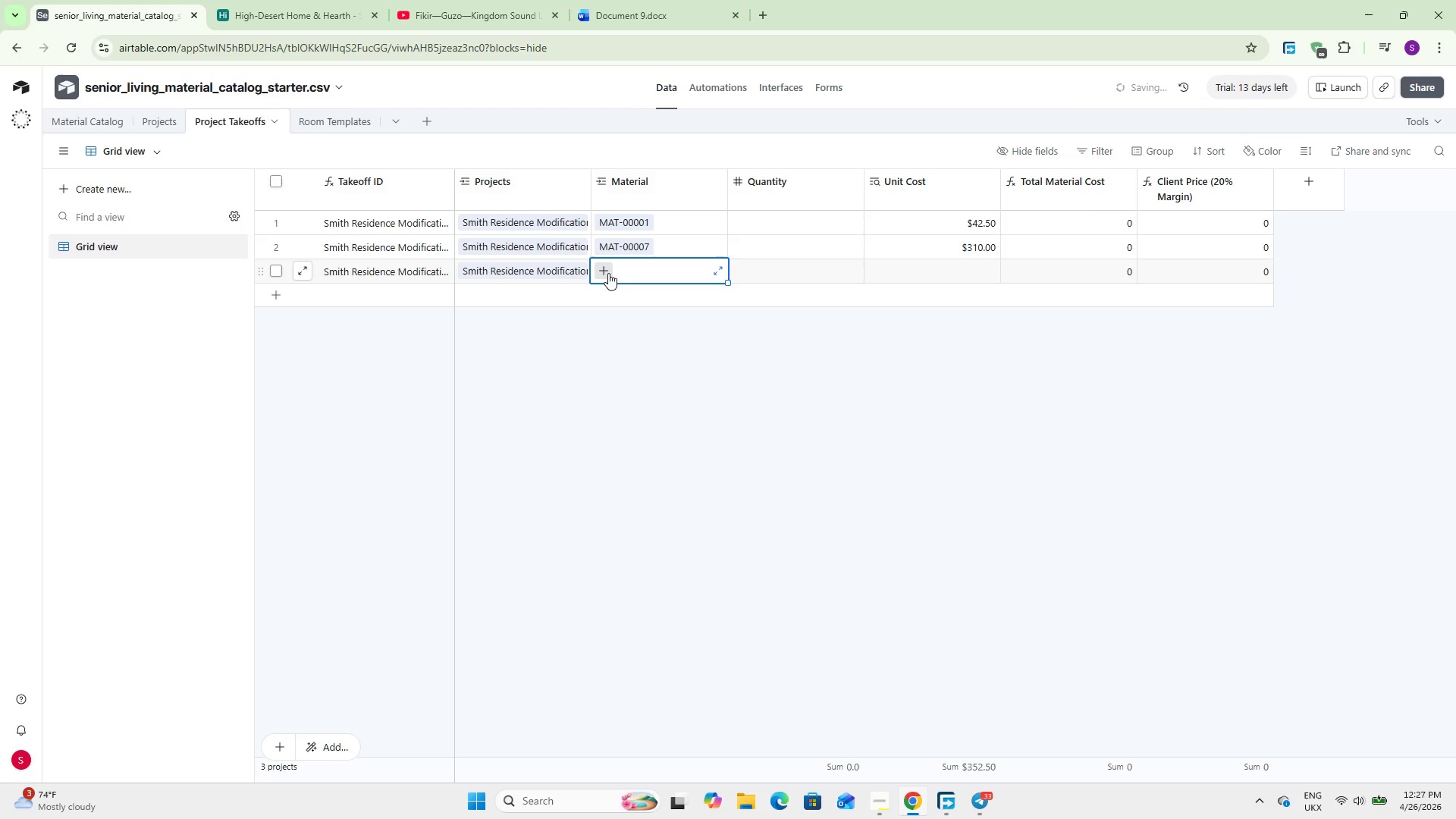 
left_click([608, 273])
 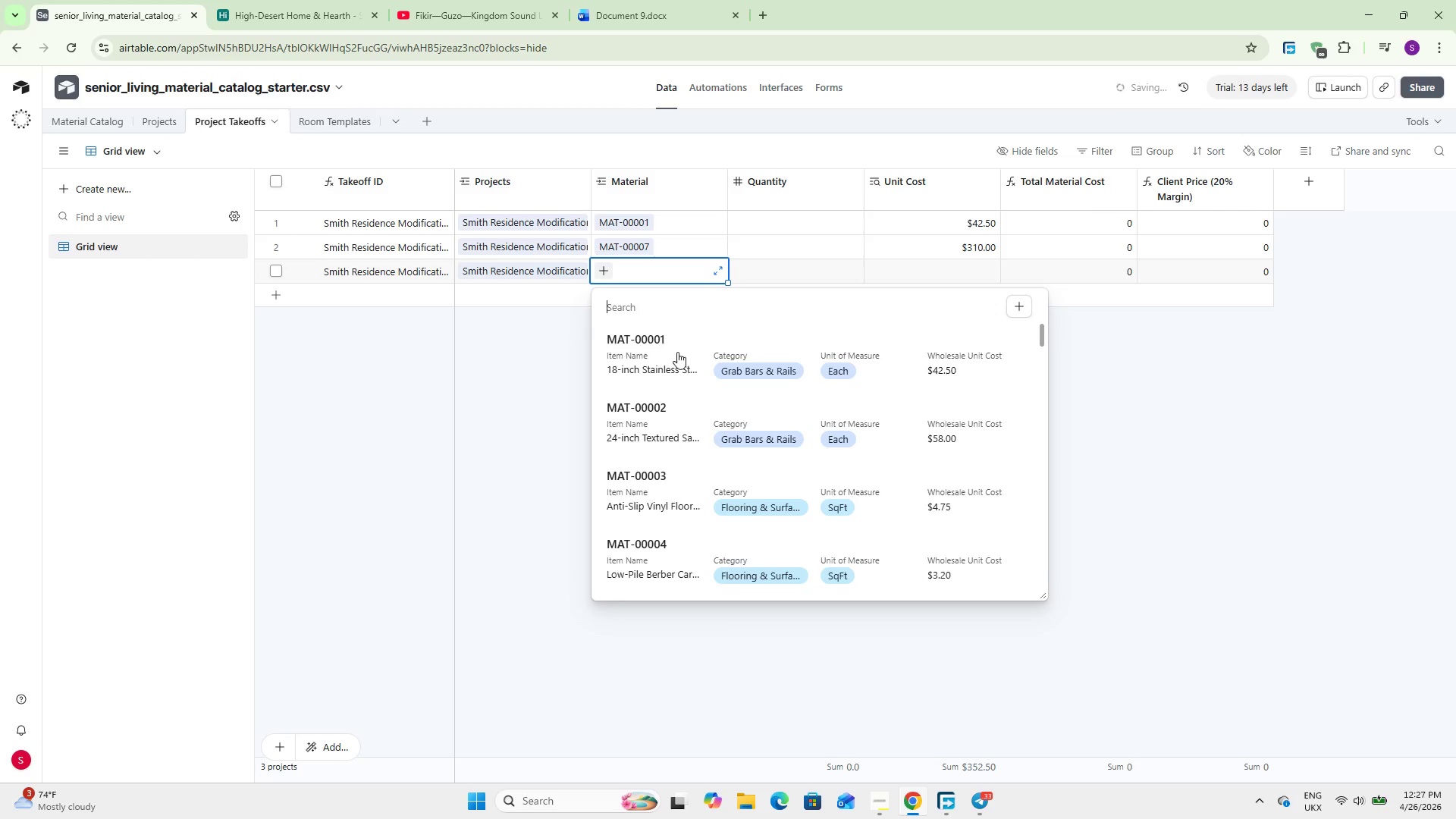 
scroll: coordinate [680, 391], scroll_direction: down, amount: 1.0
 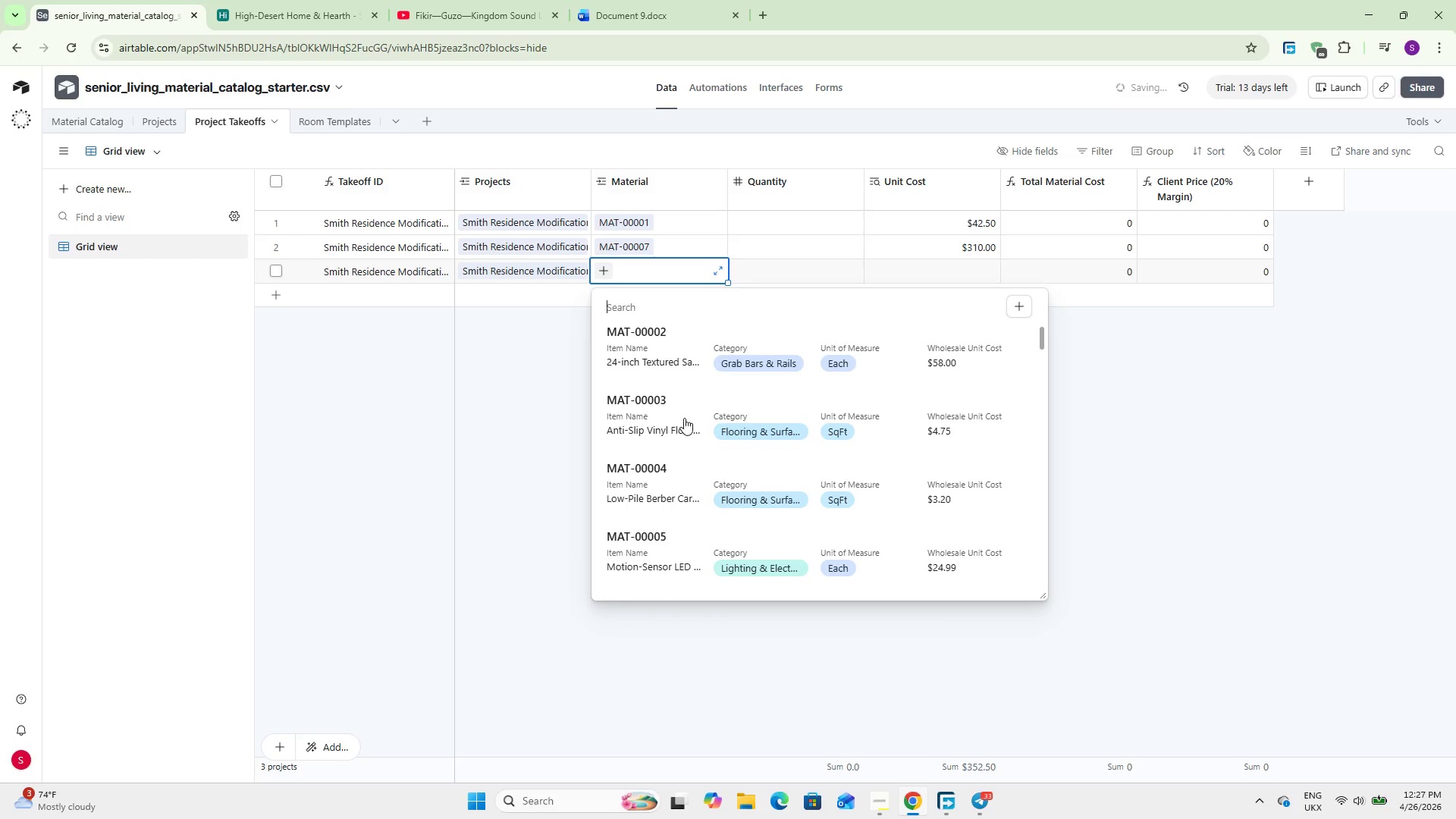 
left_click([684, 418])
 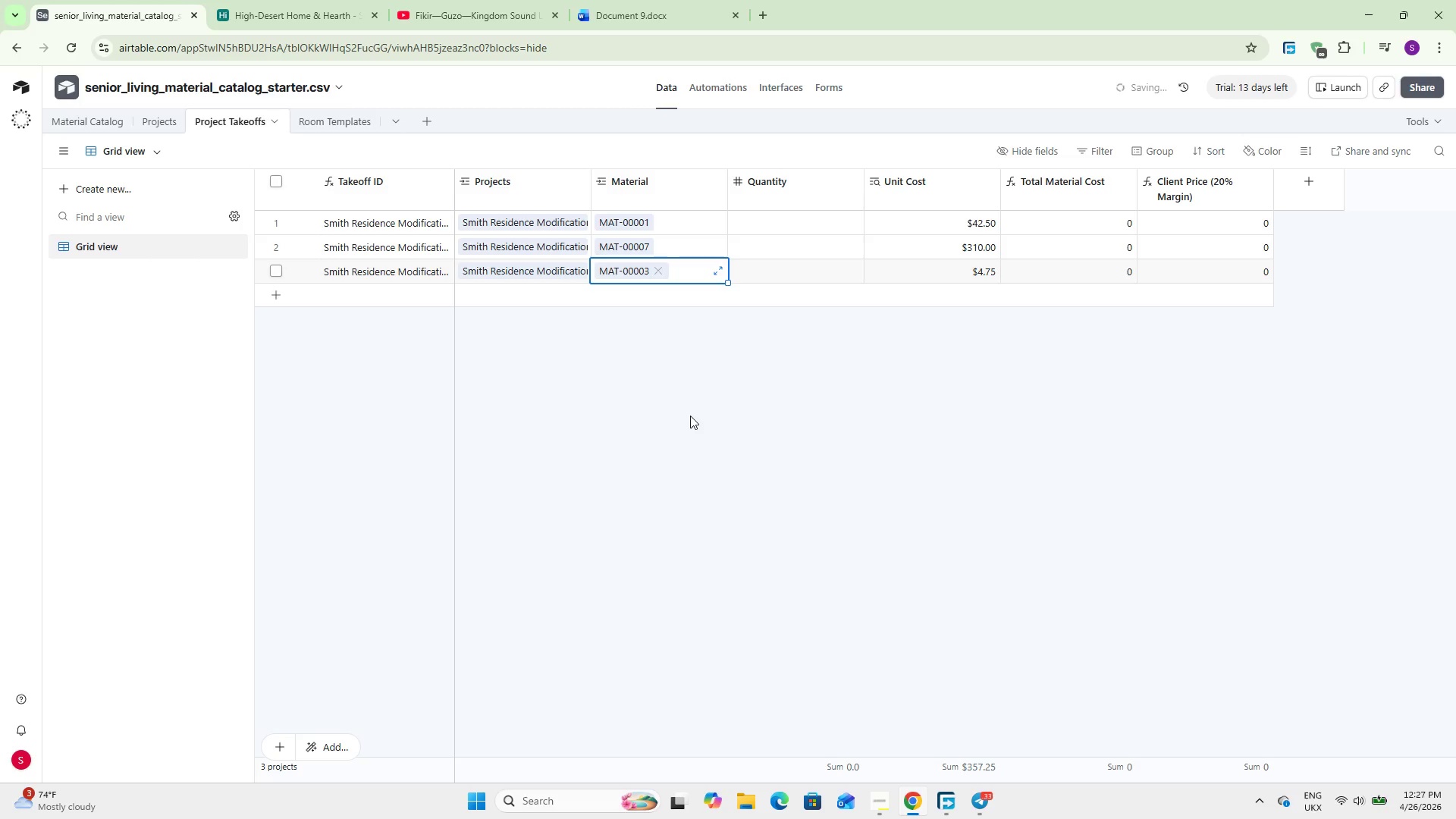 
wait(13.31)
 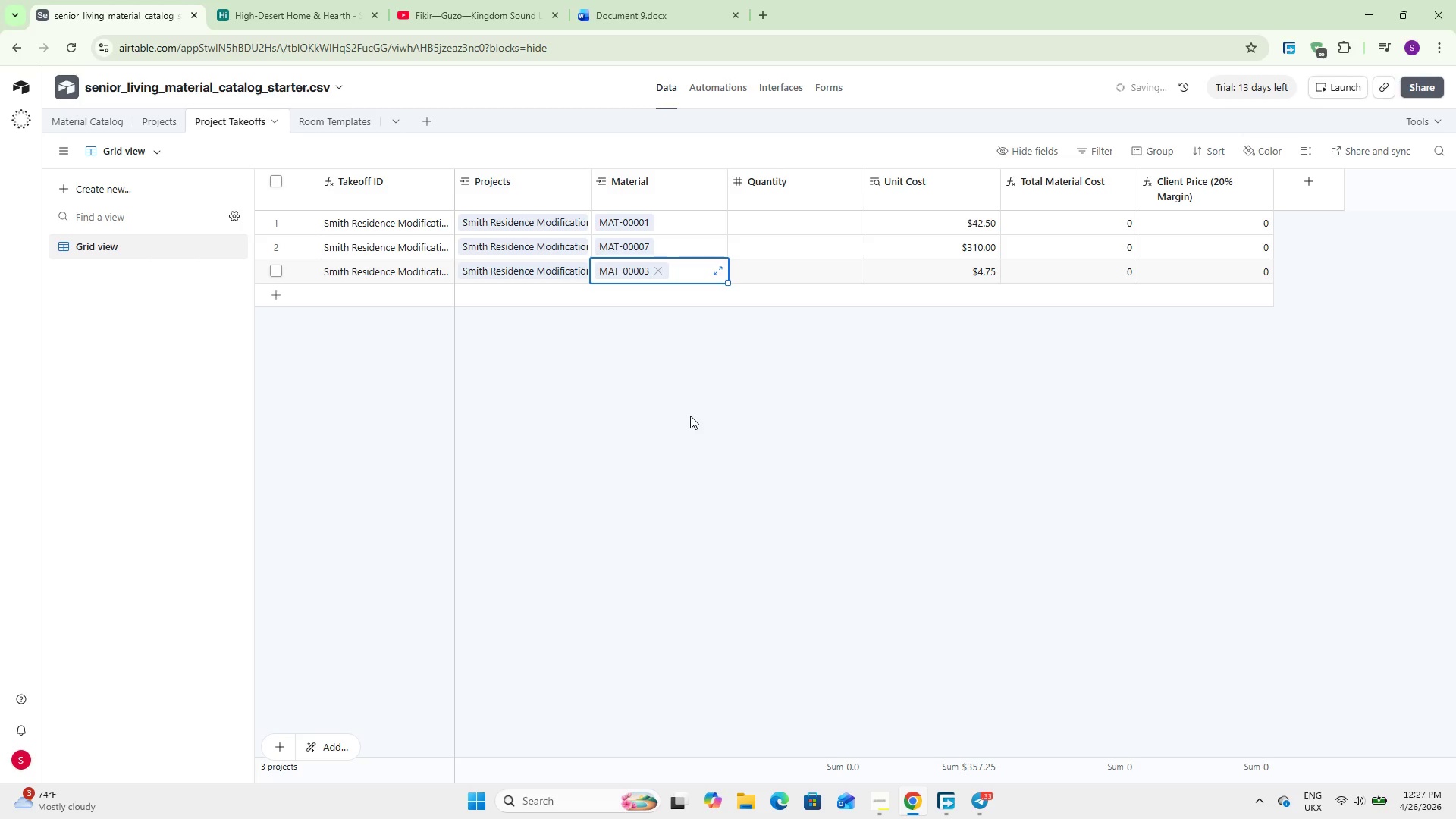 
double_click([802, 221])
 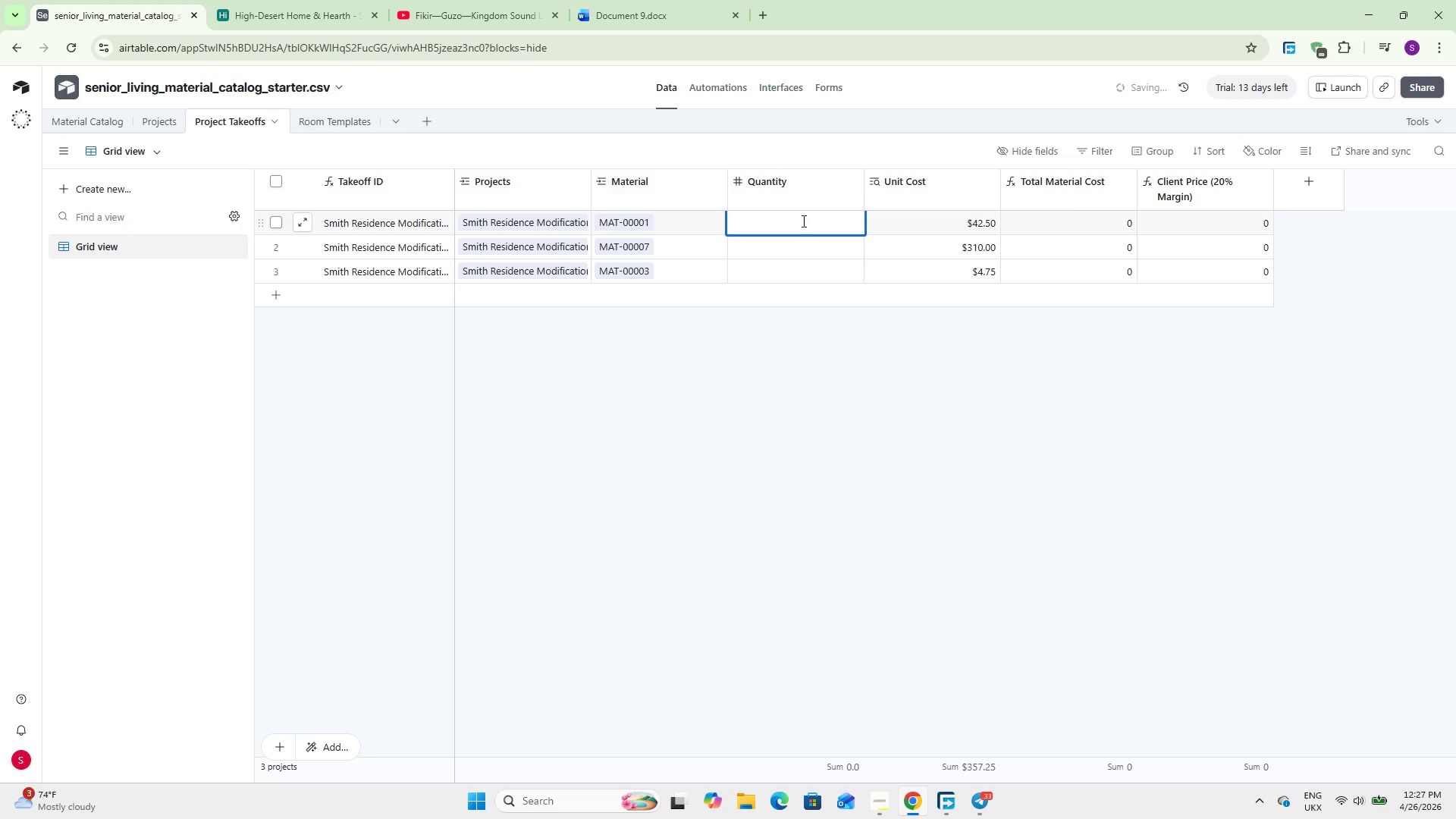 
key(Numpad3)
 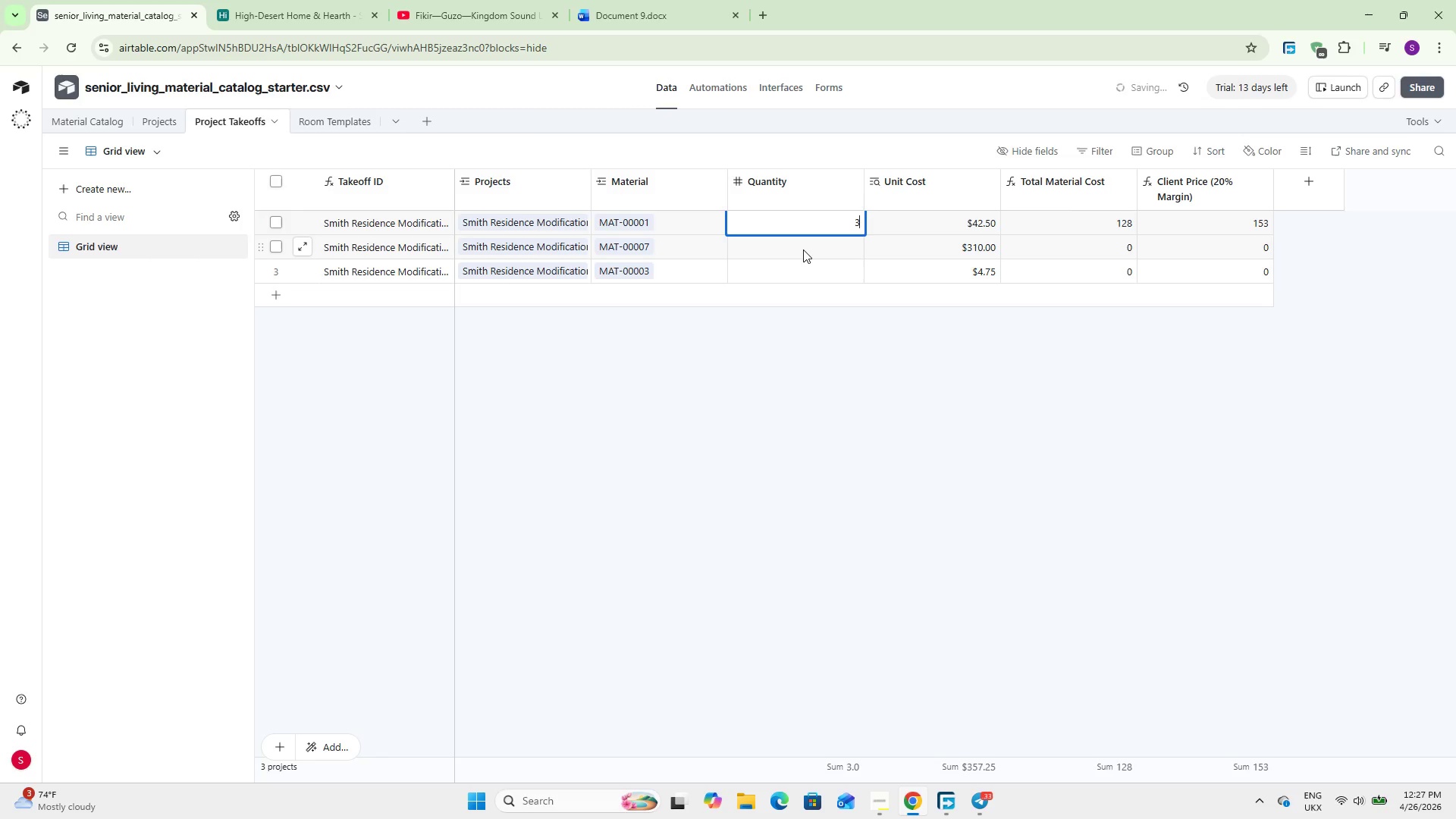 
double_click([803, 249])
 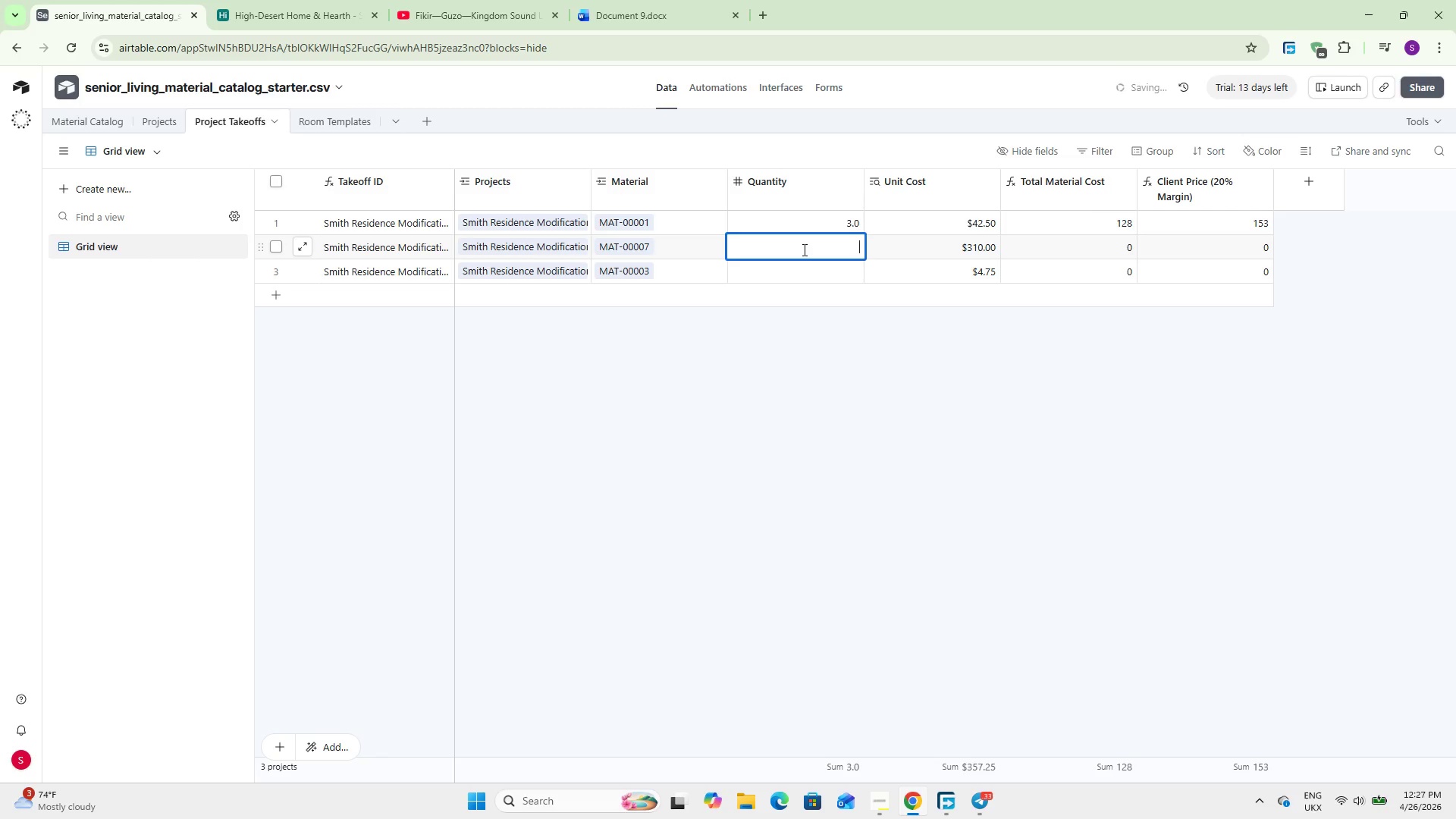 
key(Numpad1)
 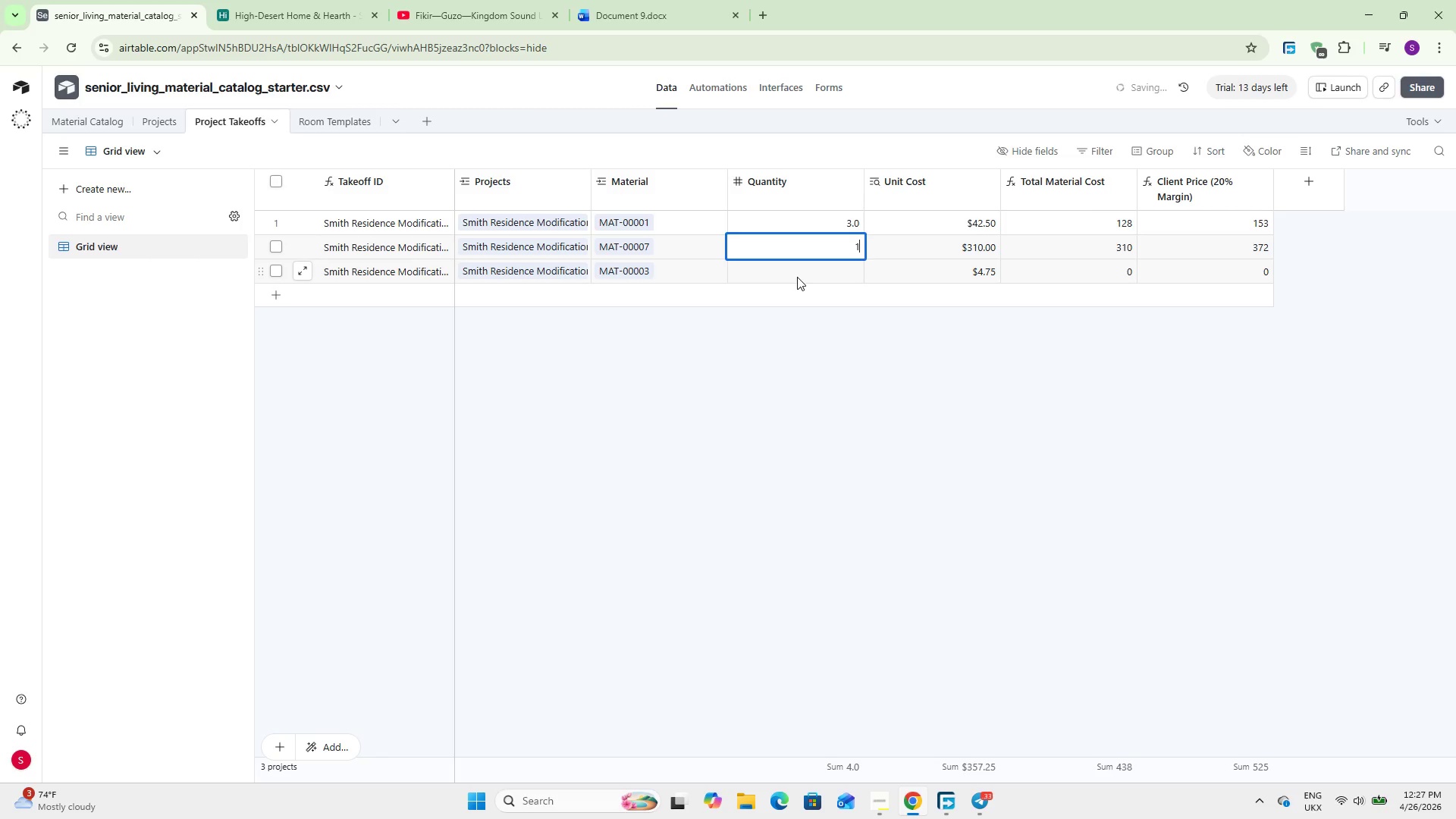 
double_click([797, 273])
 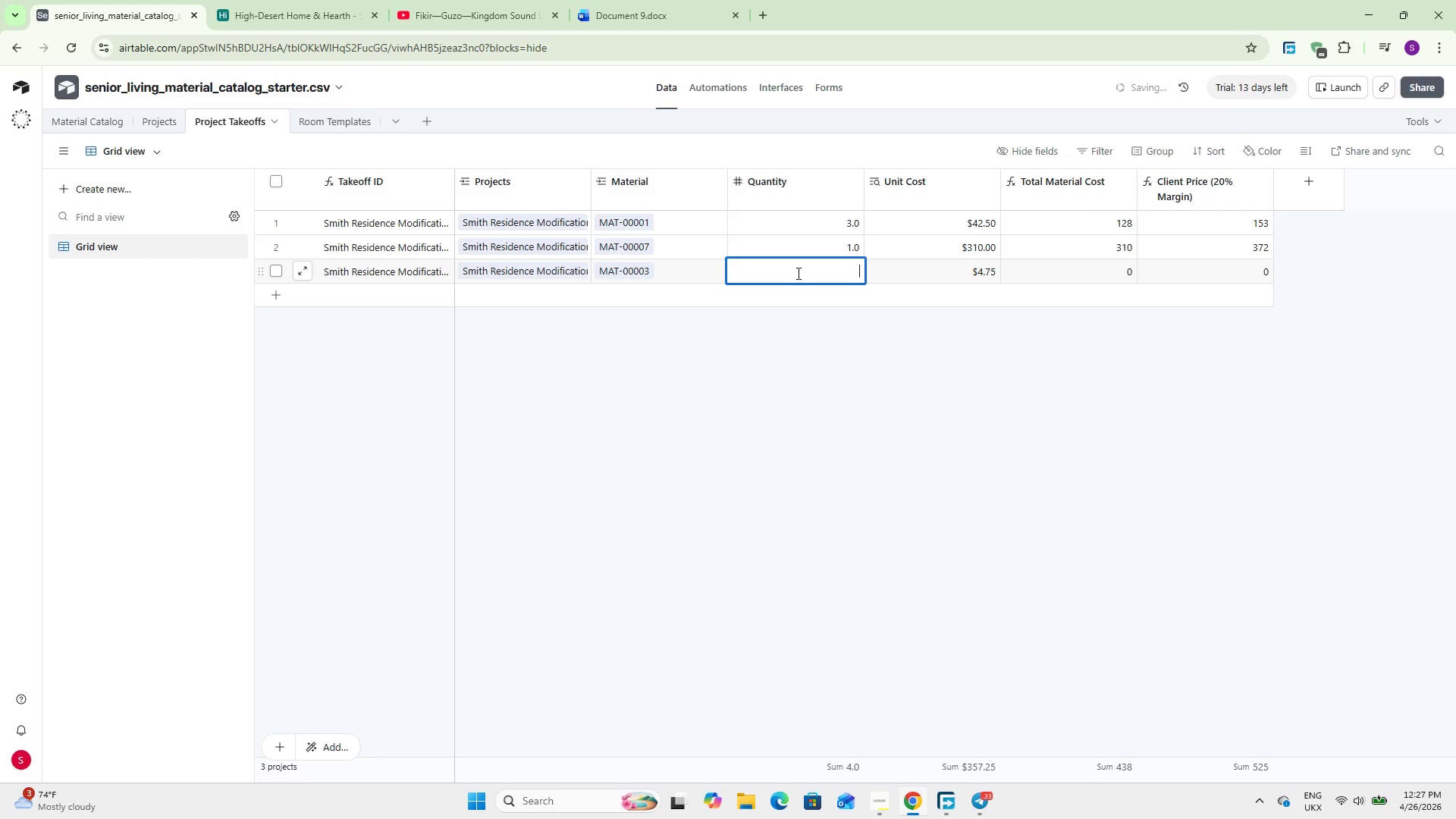 
key(Numpad4)
 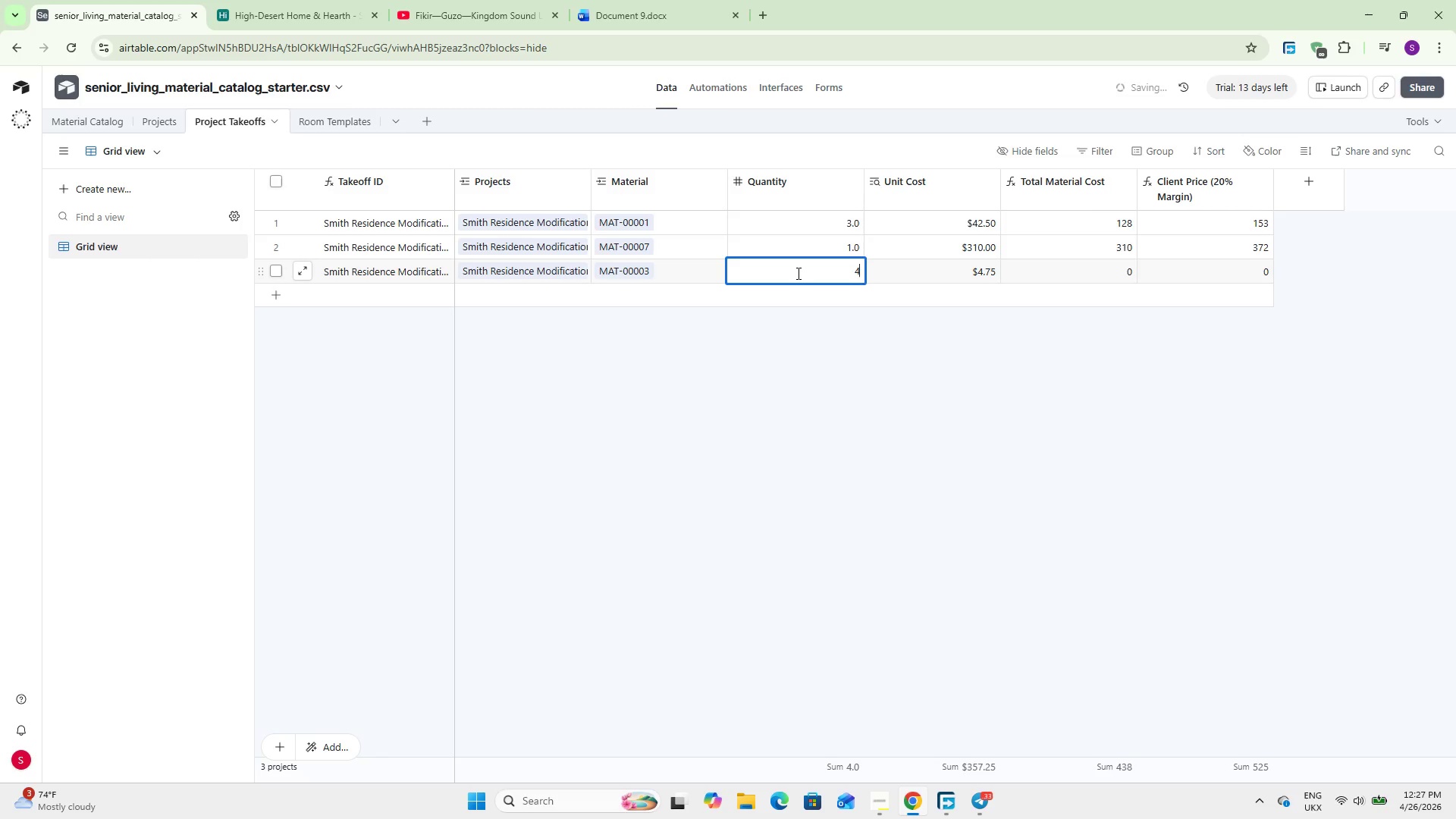 
key(Numpad5)
 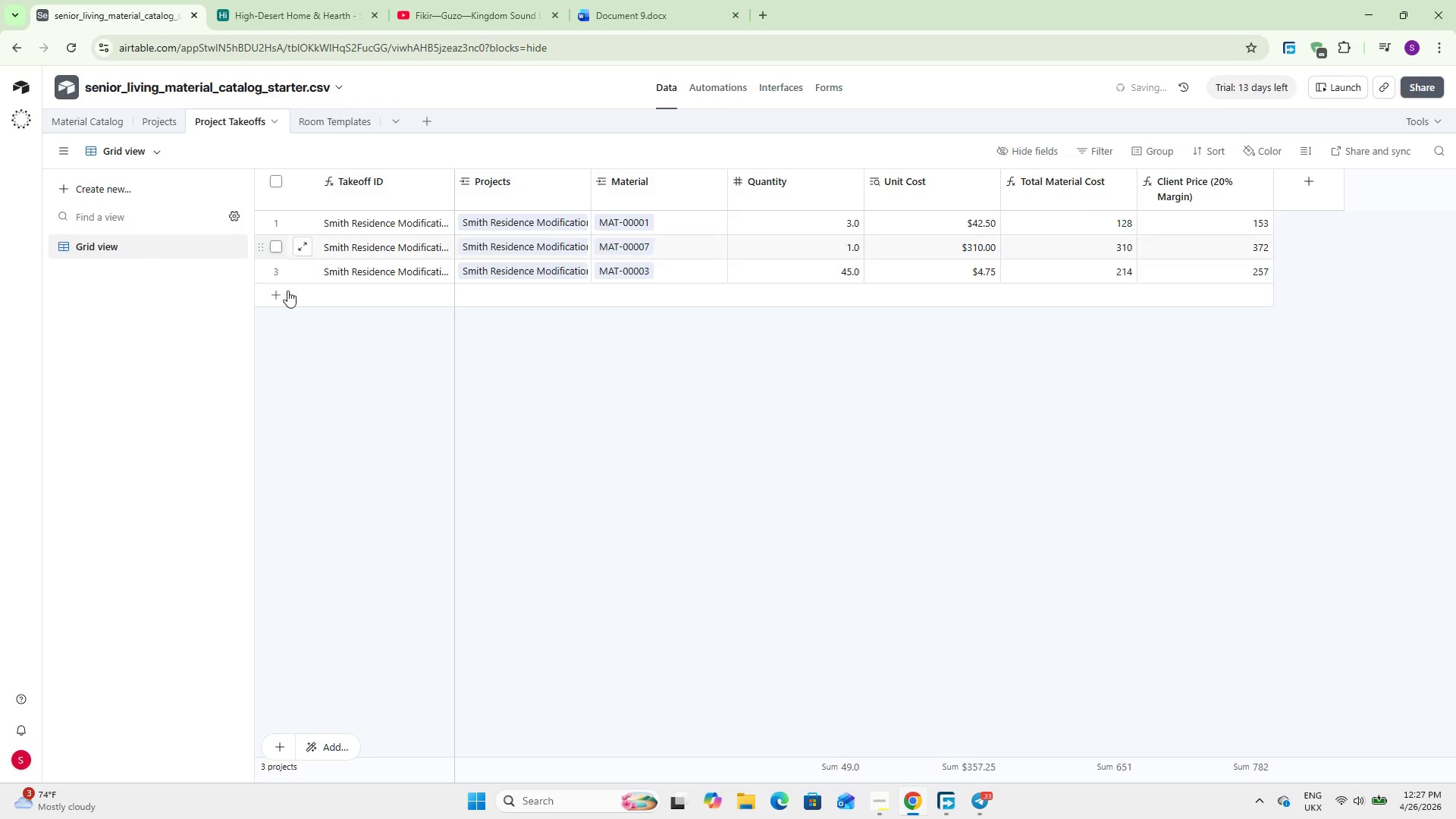 
left_click([287, 295])
 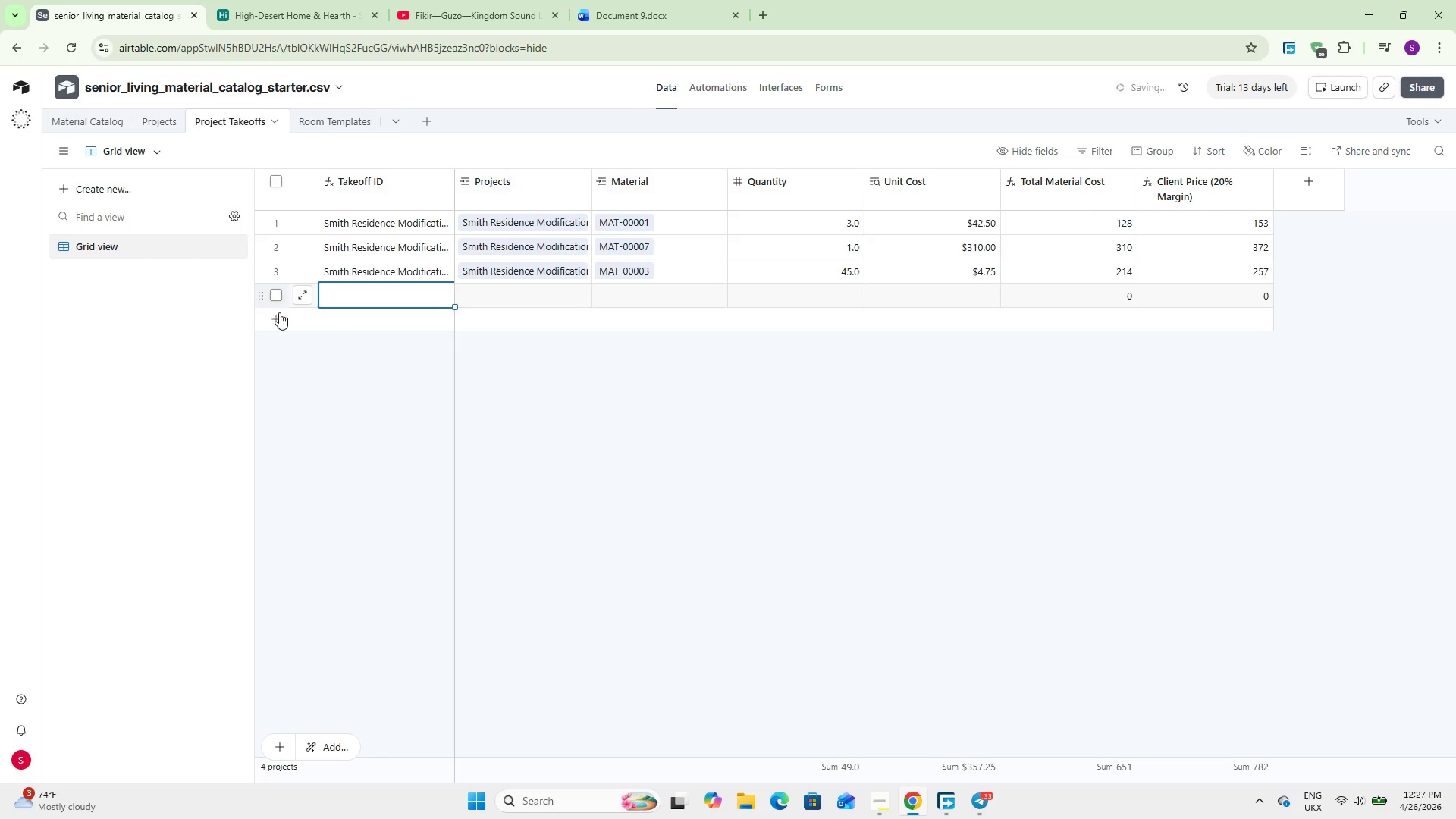 
left_click([278, 318])
 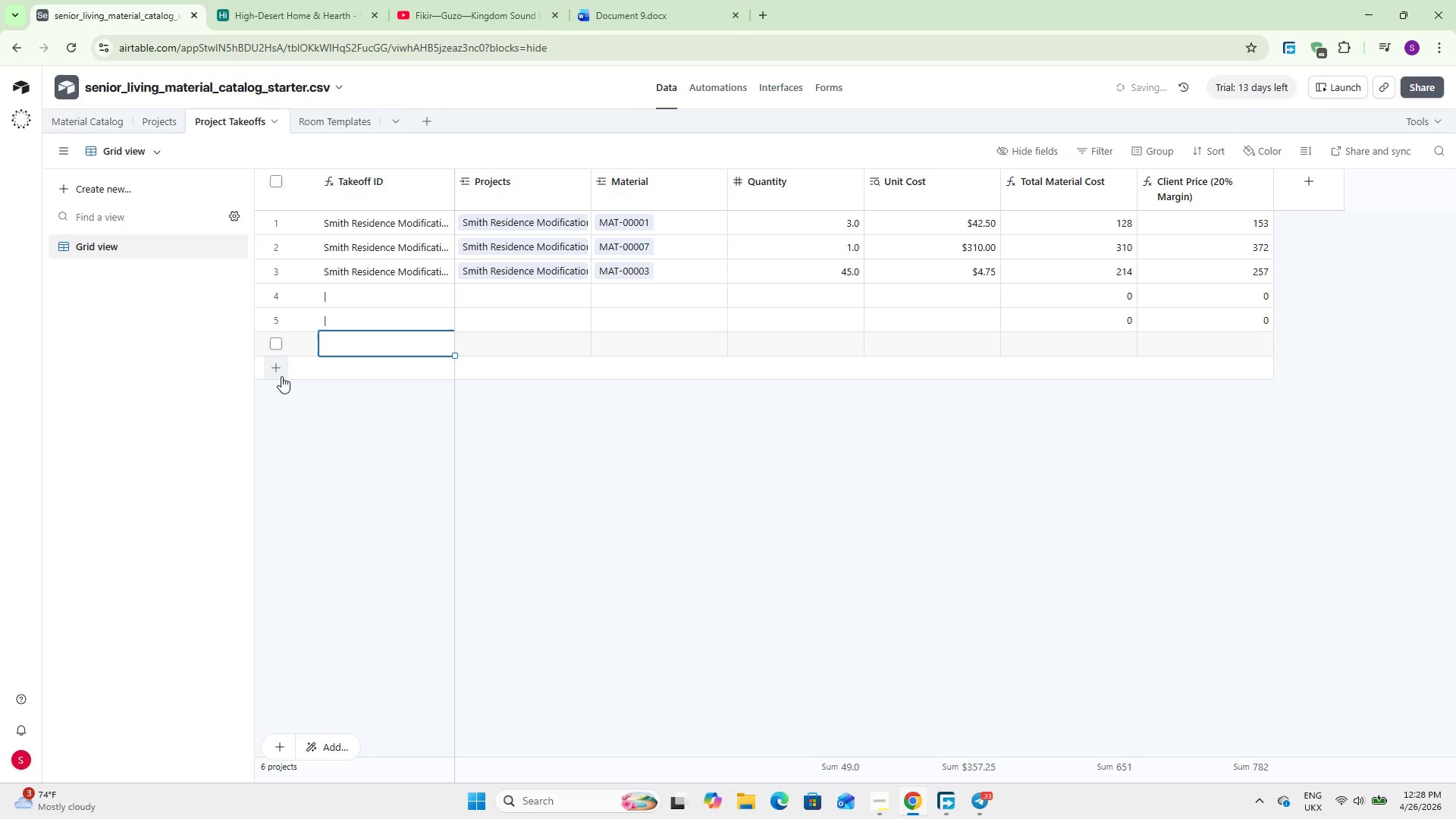 
left_click([281, 376])
 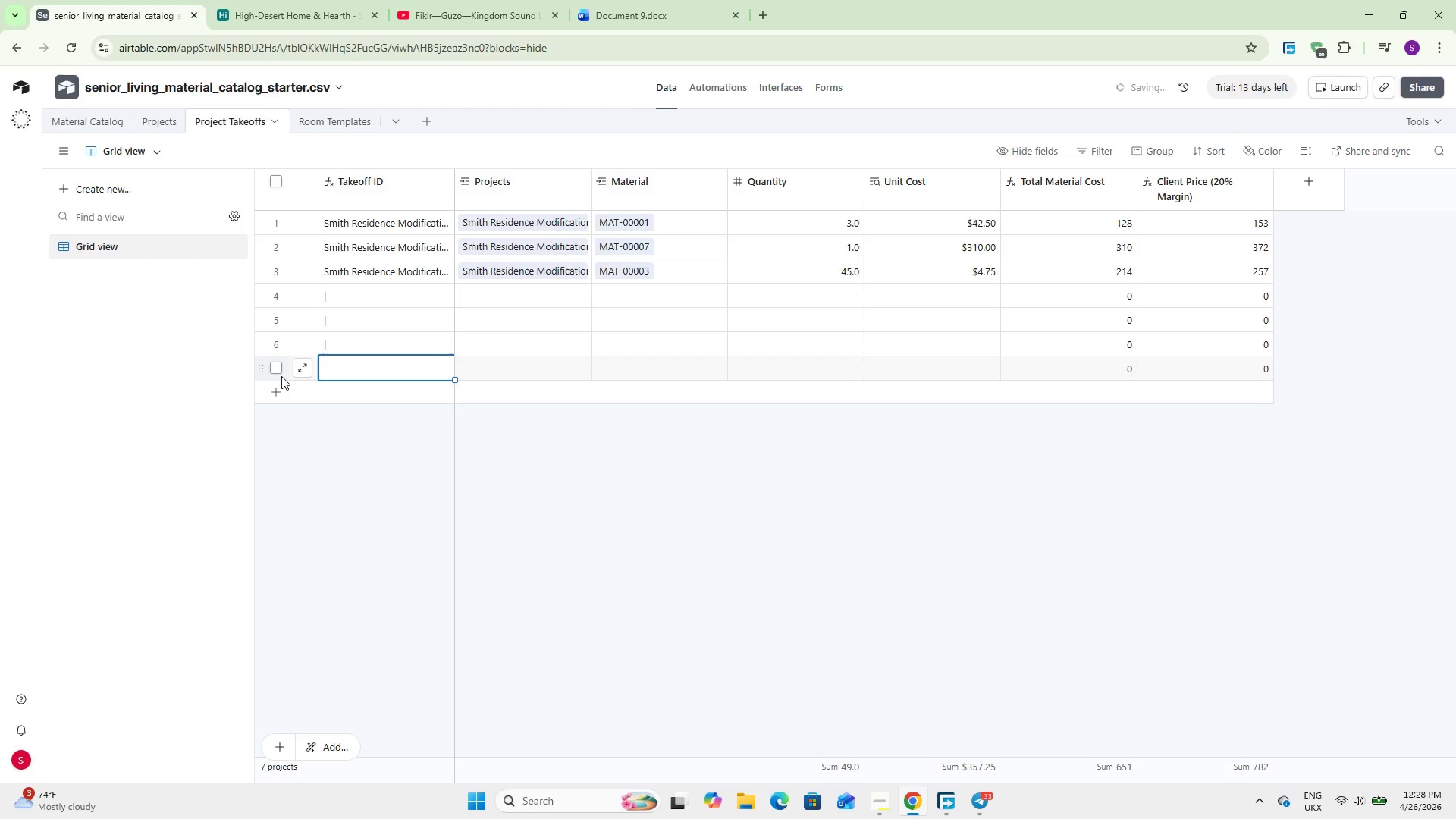 
wait(8.92)
 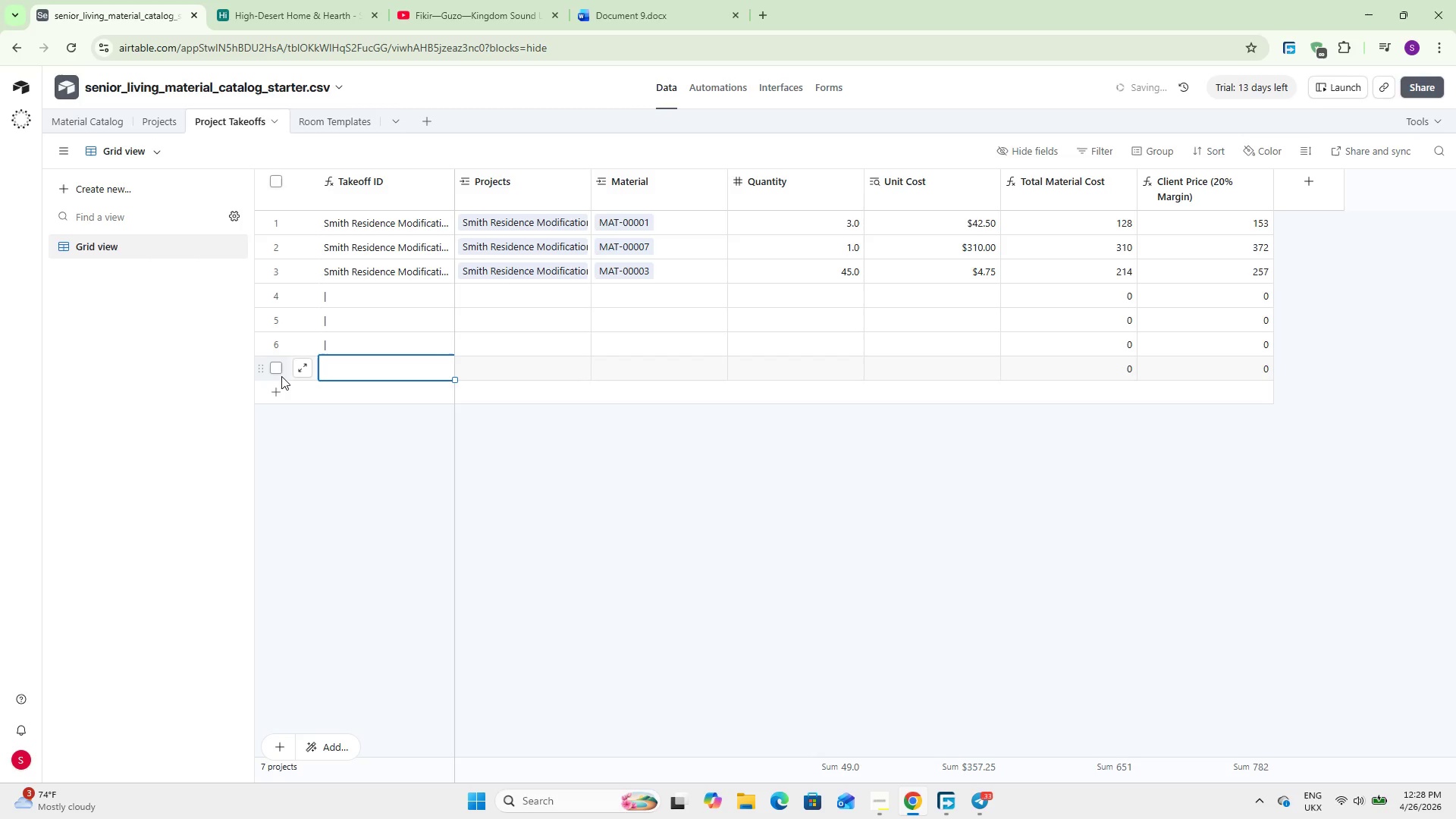 
left_click([504, 285])
 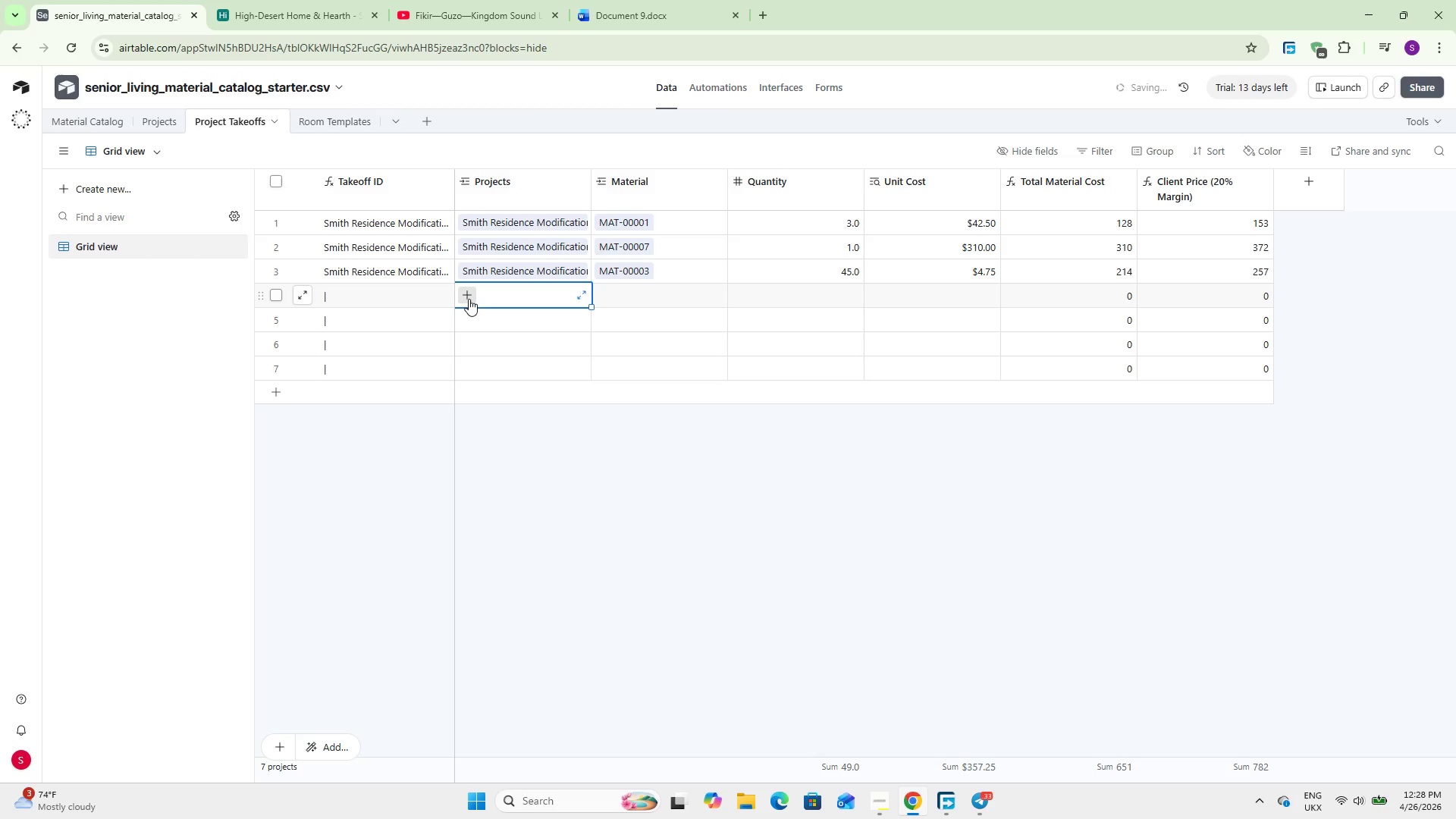 
left_click([467, 299])
 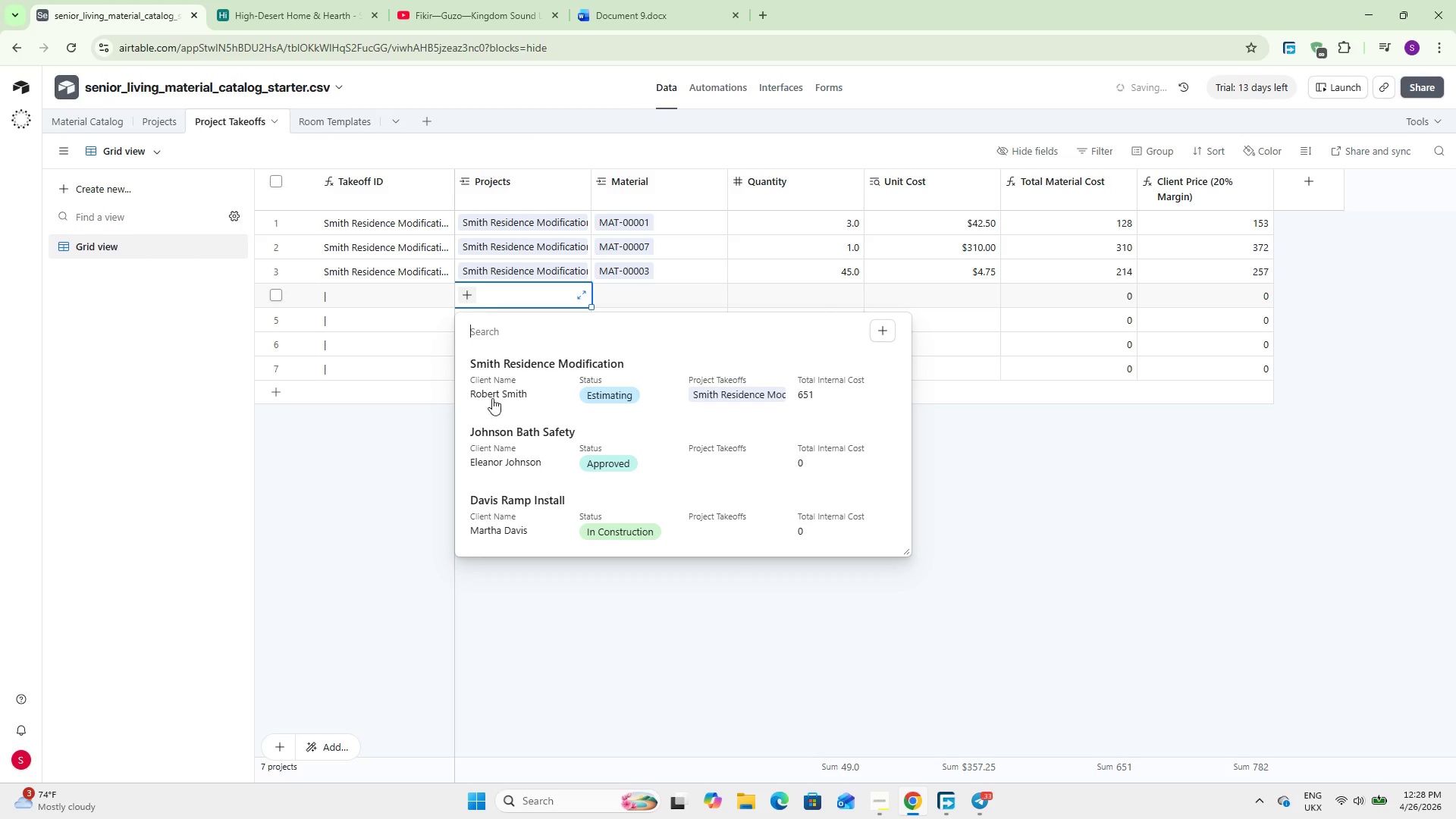 
left_click([514, 447])
 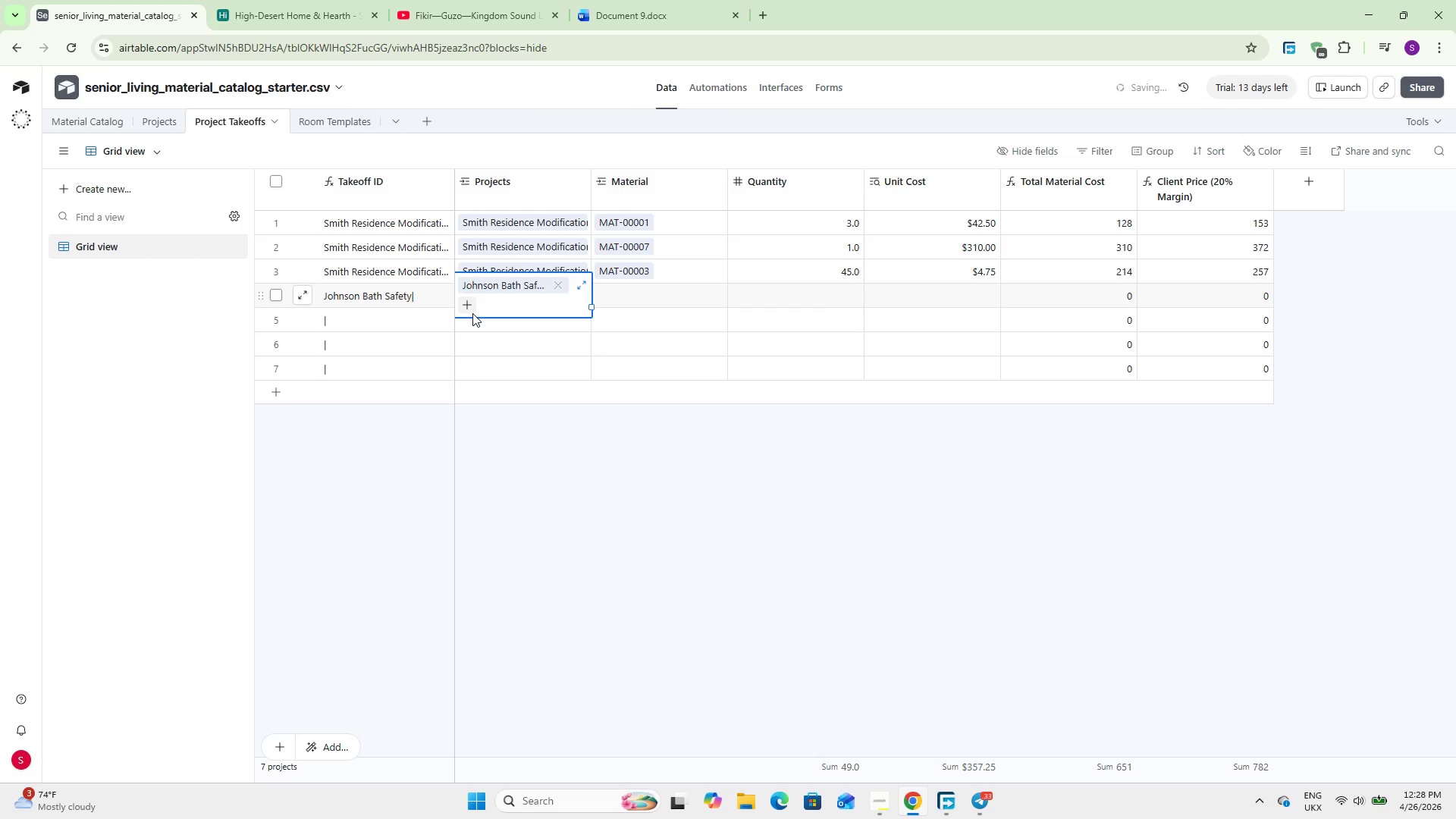 
left_click([472, 322])
 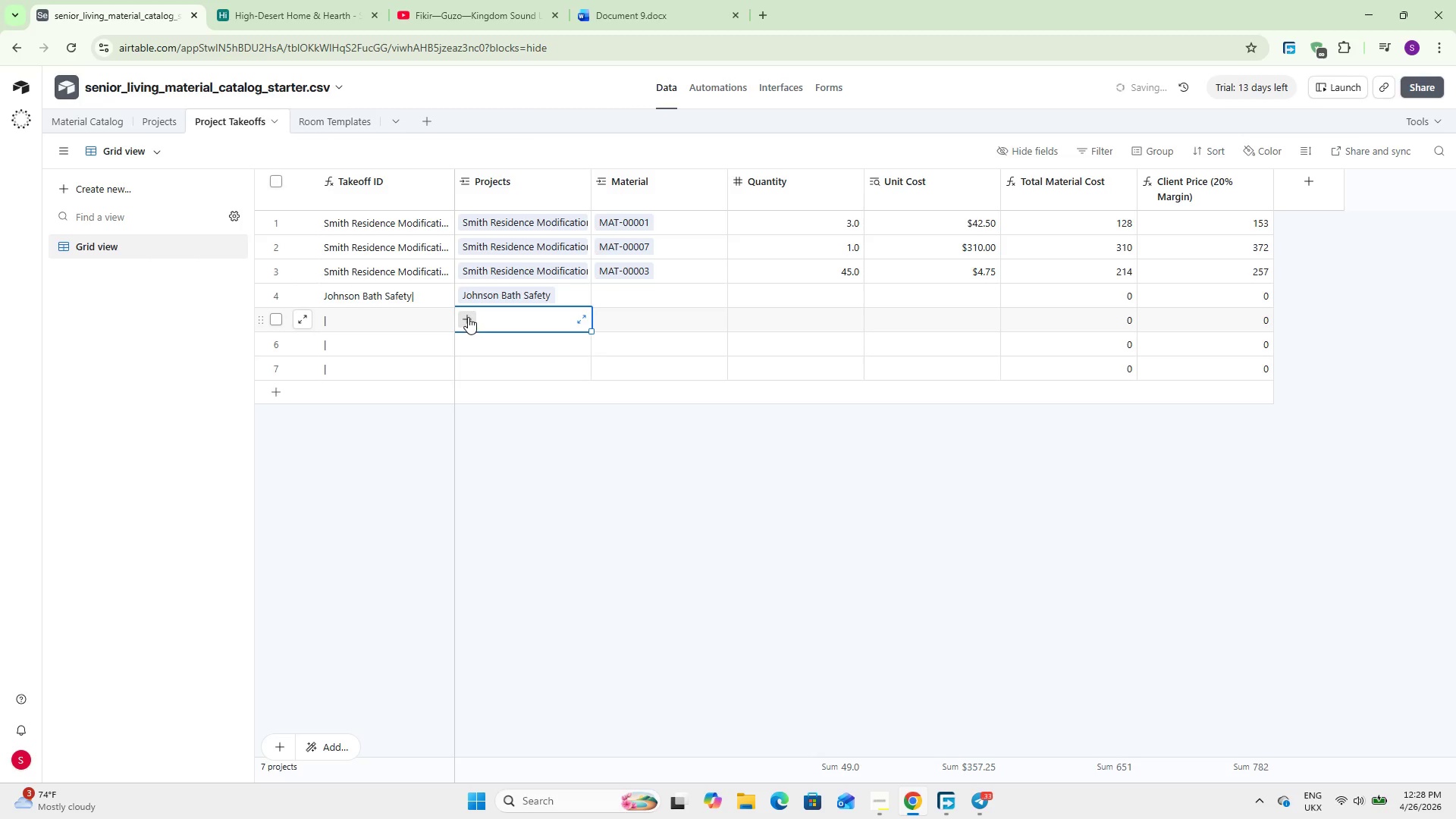 
left_click([468, 317])
 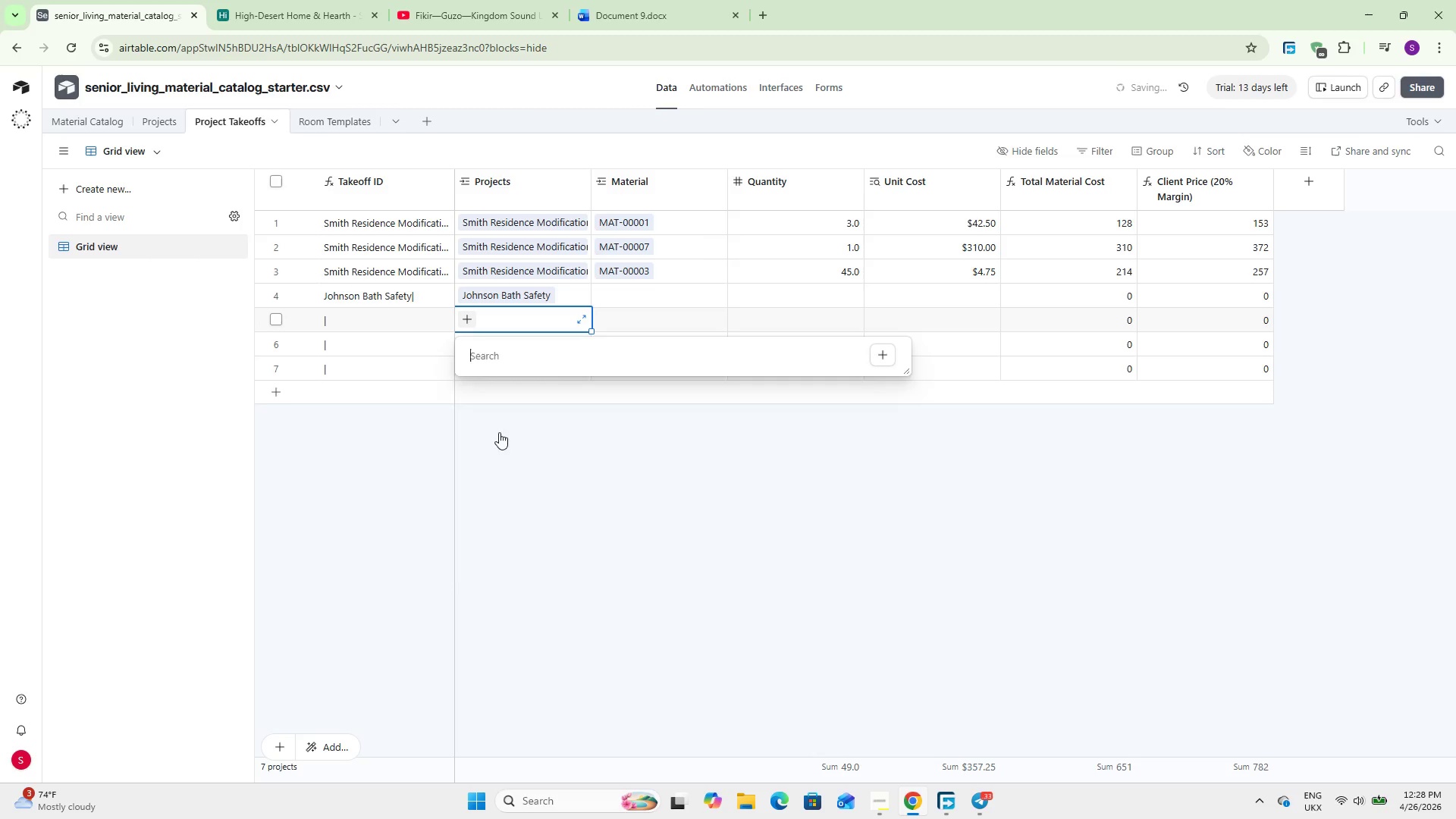 
left_click([513, 460])
 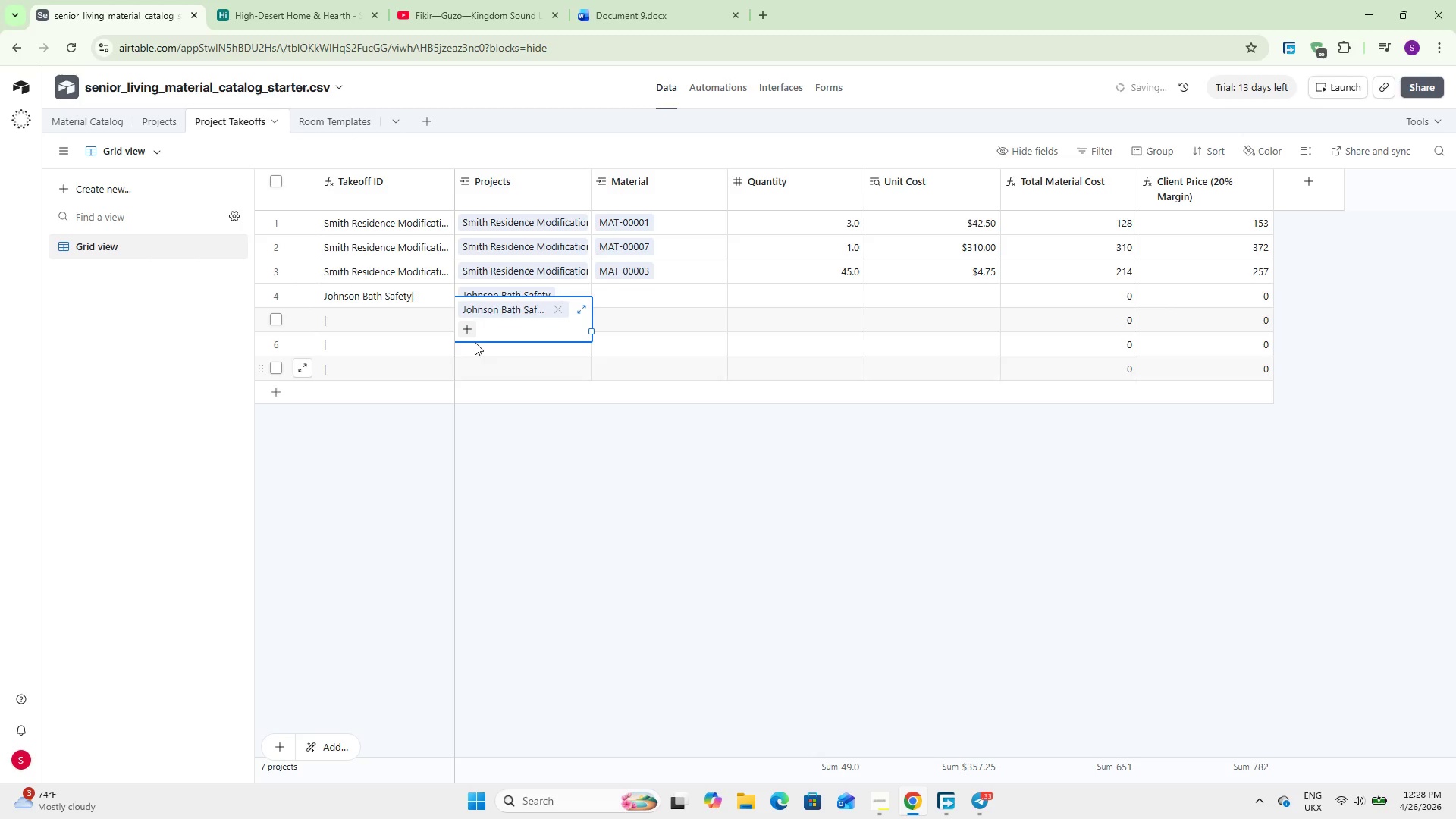 
left_click([479, 340])
 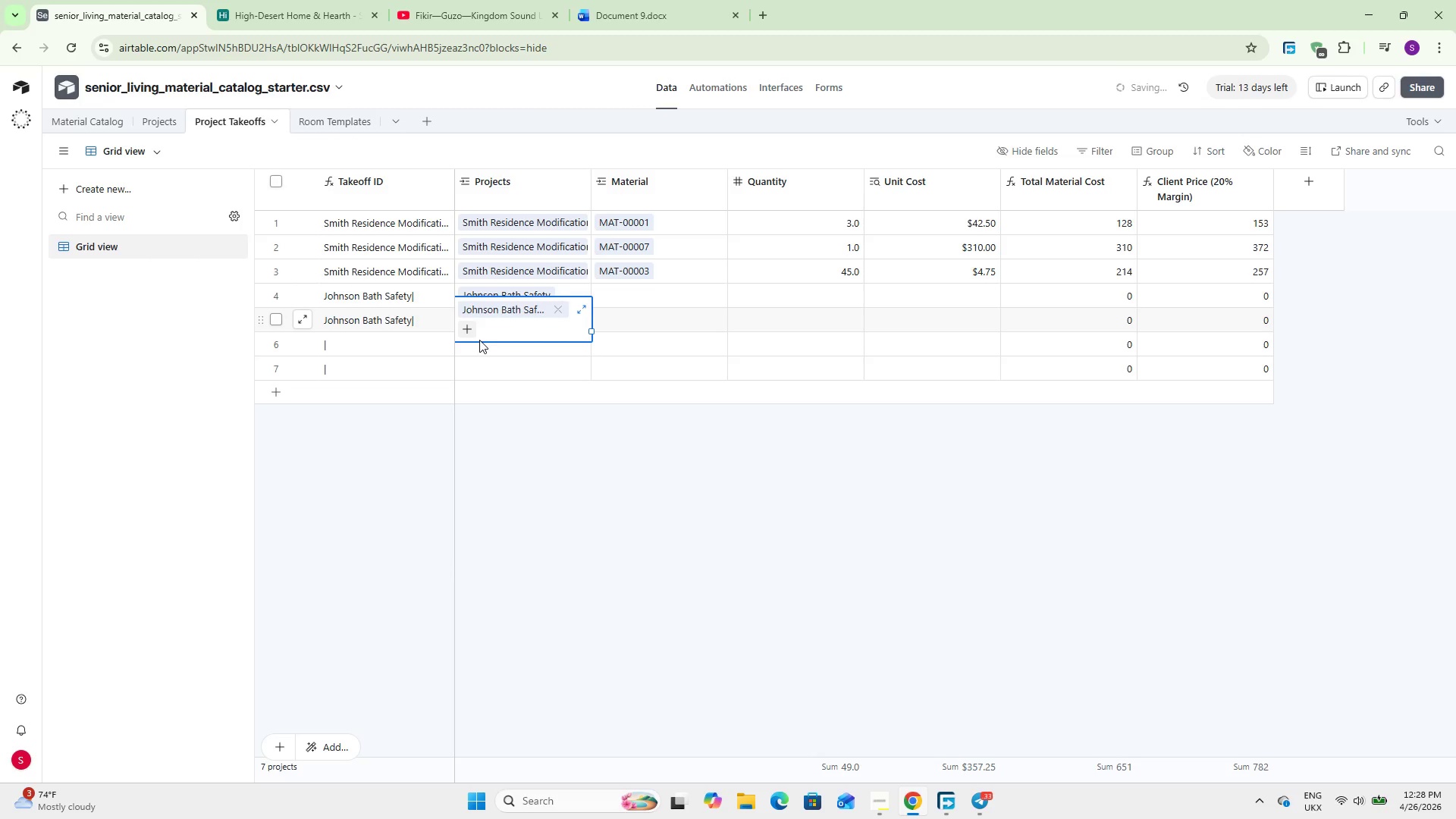 
left_click([479, 347])
 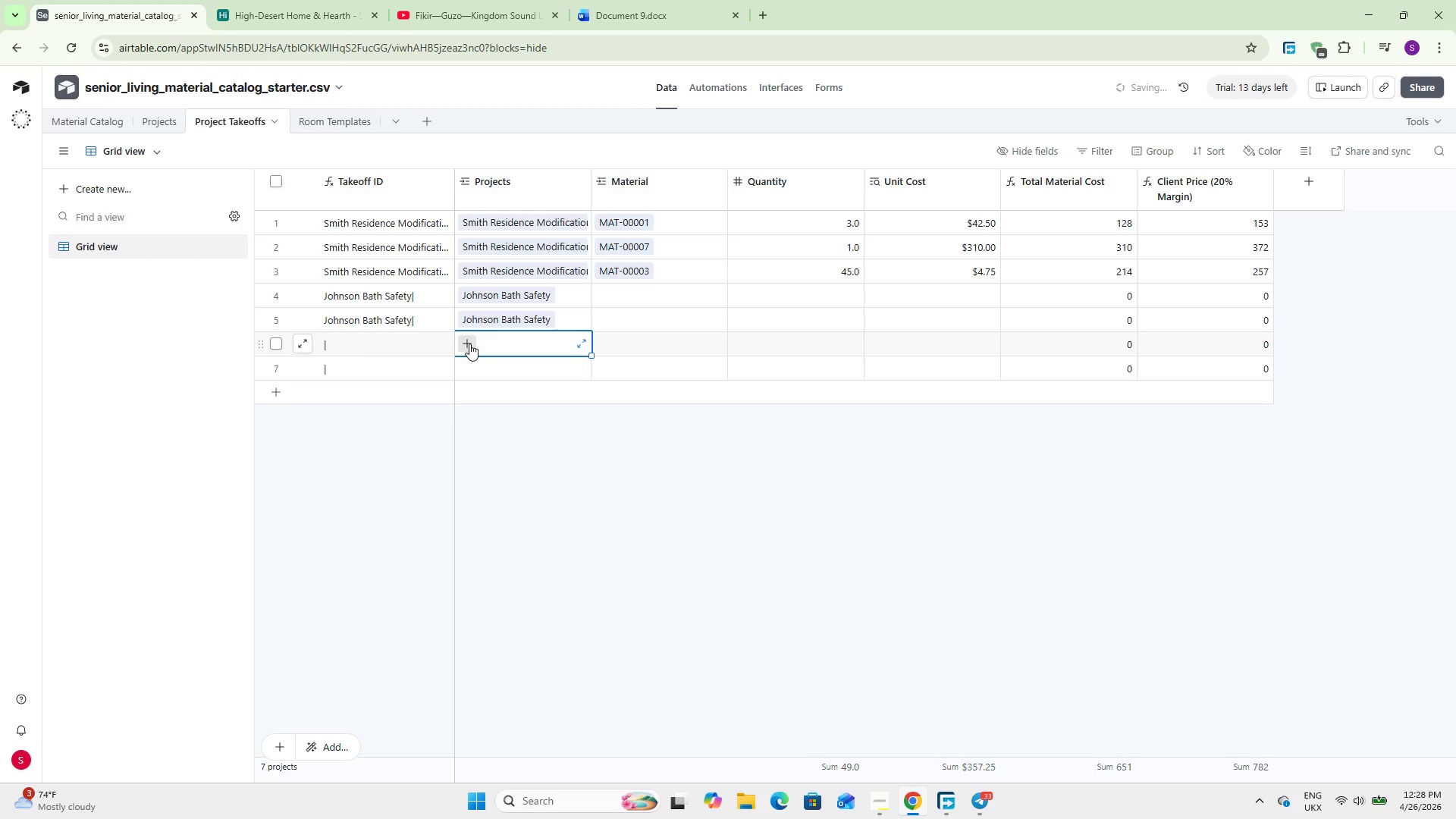 
left_click([469, 344])
 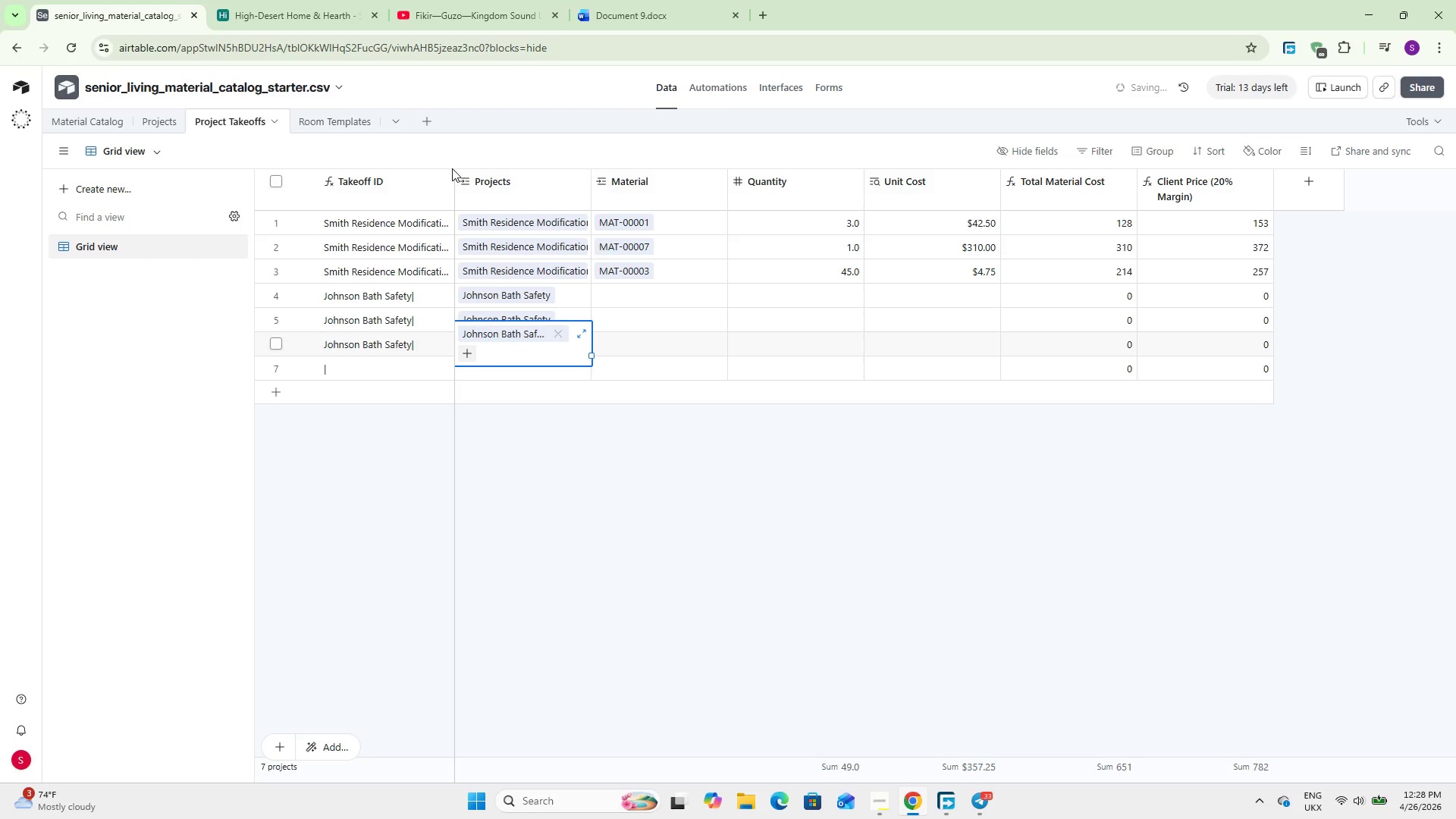 
left_click_drag(start_coordinate=[453, 177], to_coordinate=[526, 207])
 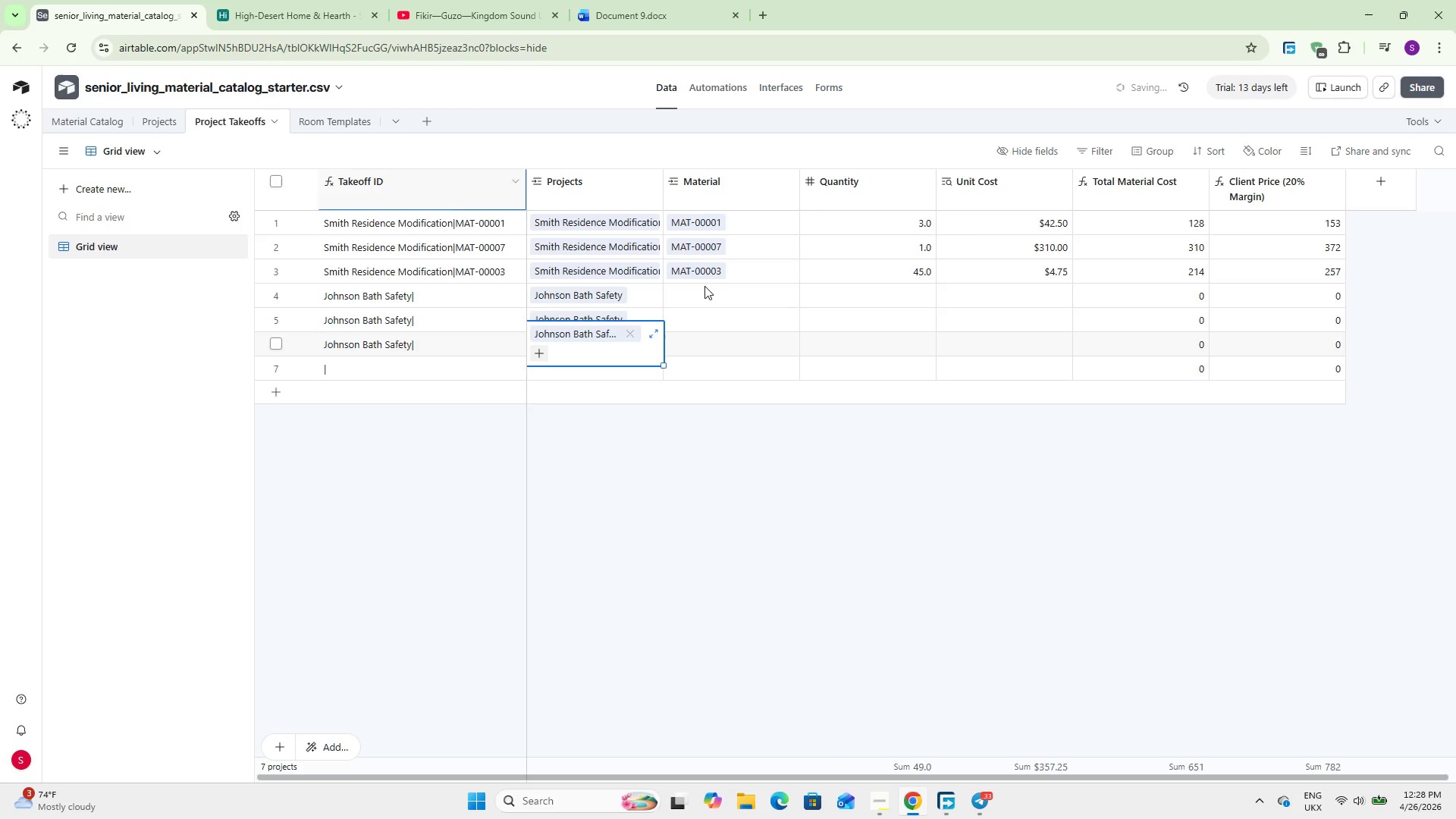 
left_click([704, 286])
 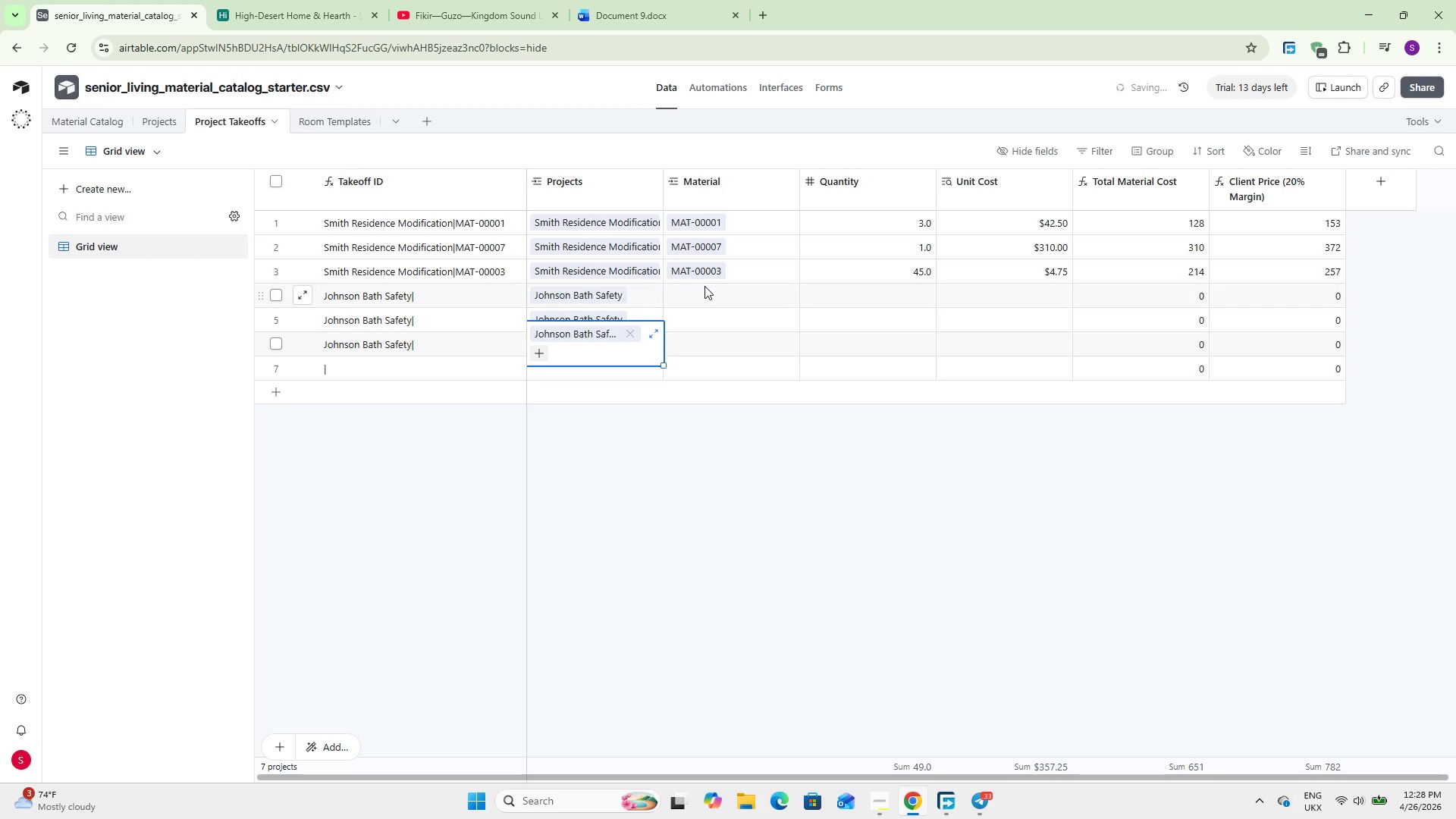 
mouse_move([689, 293])
 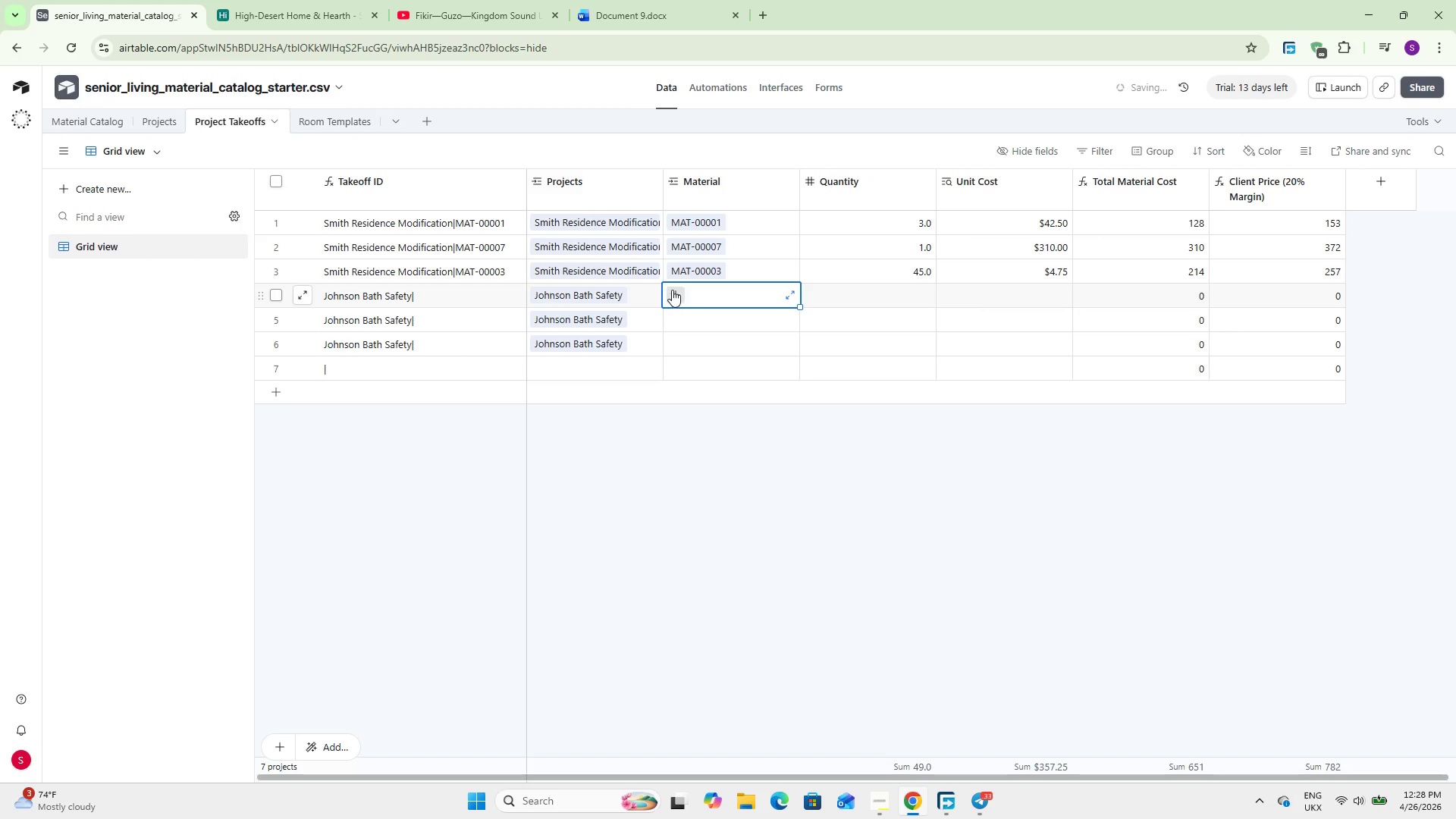 
left_click([672, 290])
 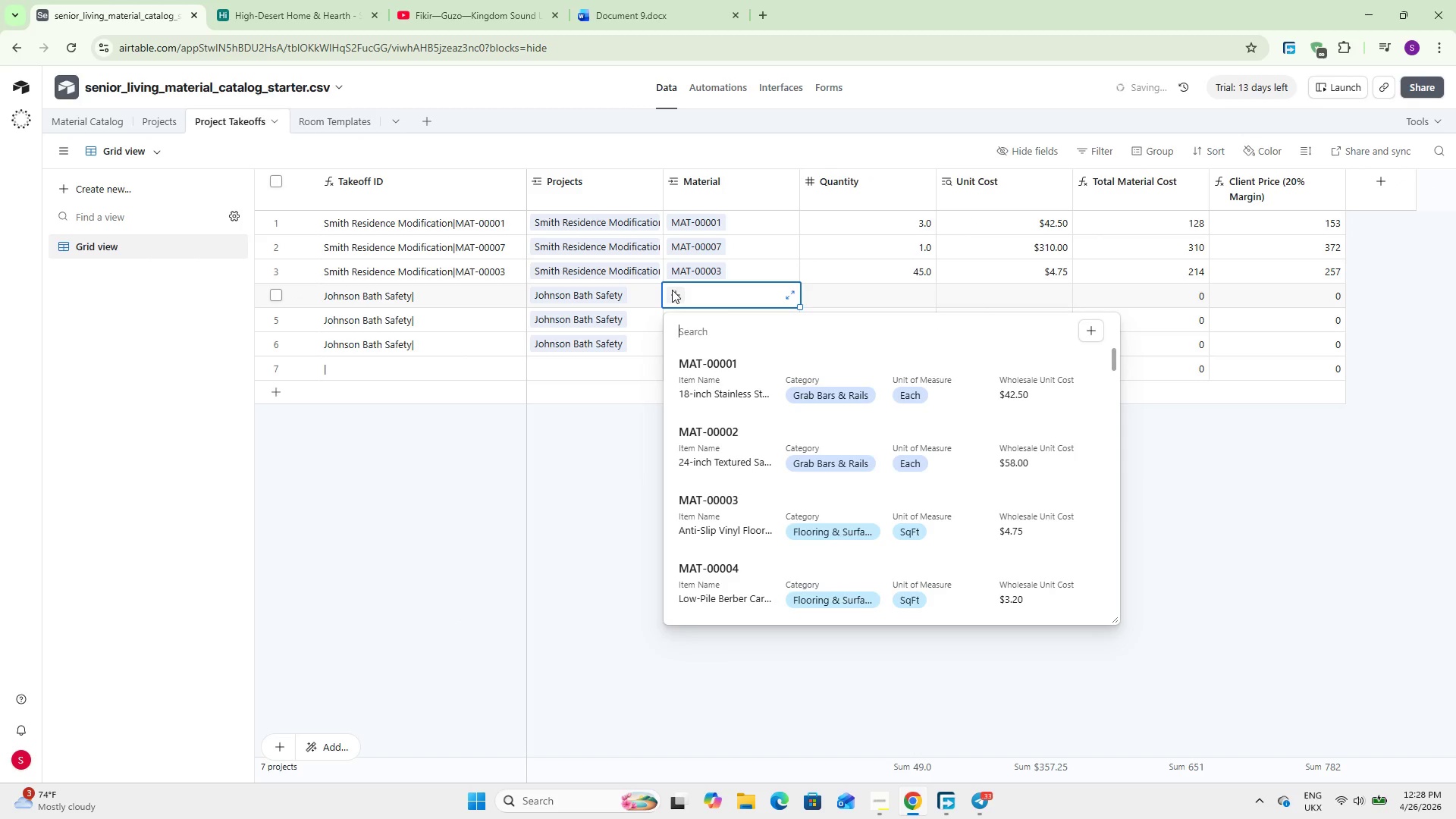 
scroll: coordinate [773, 491], scroll_direction: down, amount: 10.0
 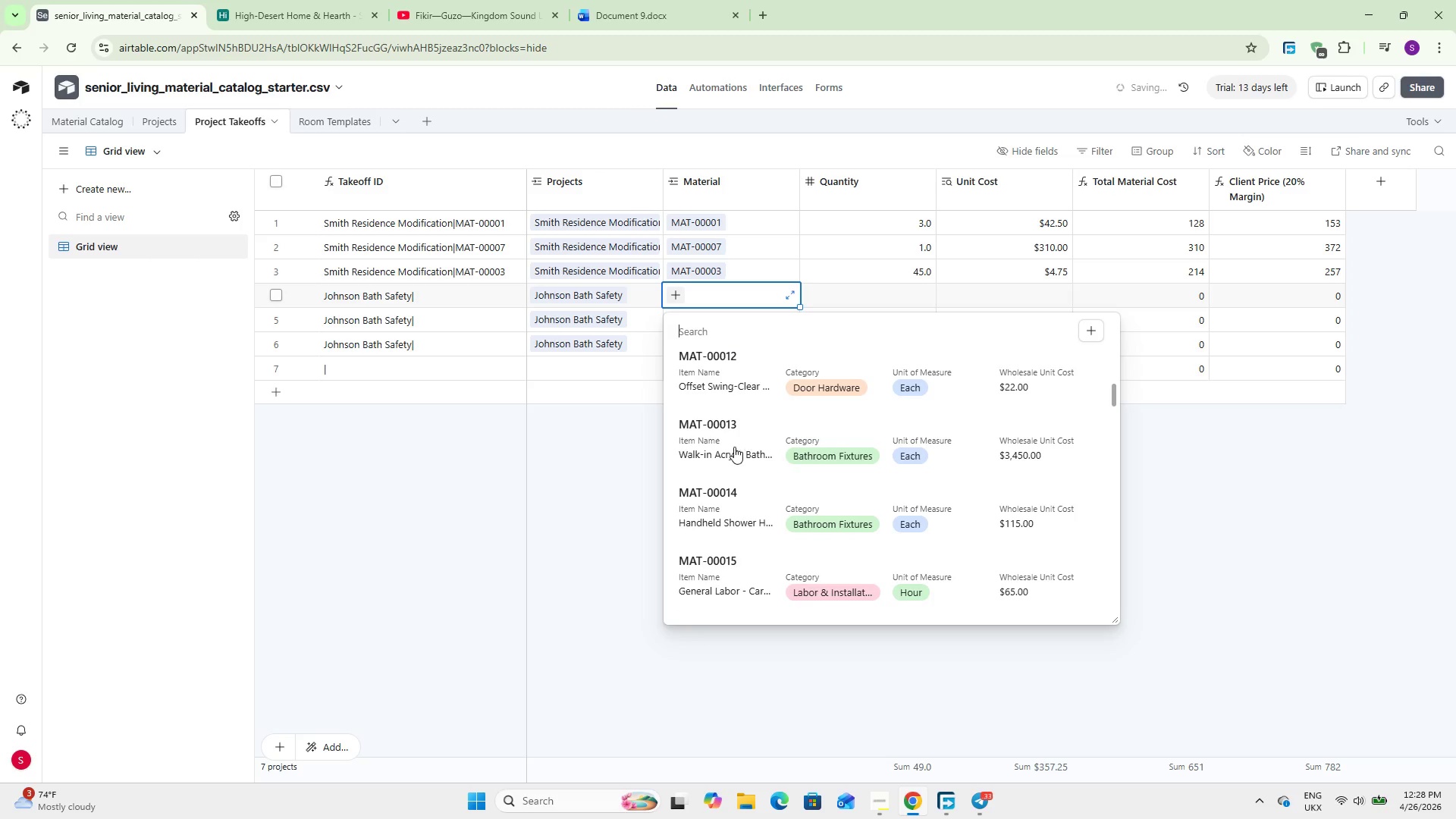 
left_click([734, 447])
 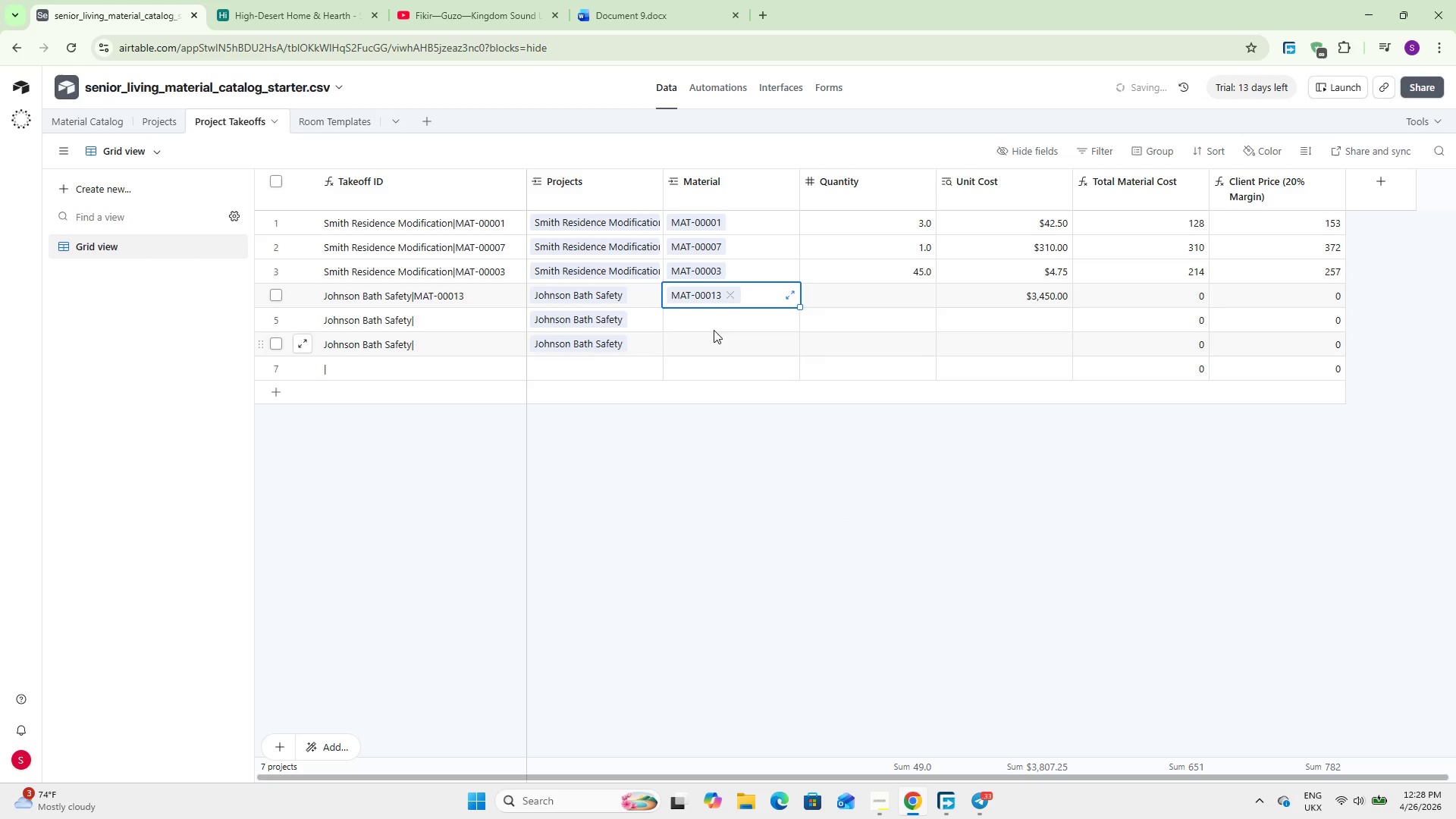 
left_click([674, 322])
 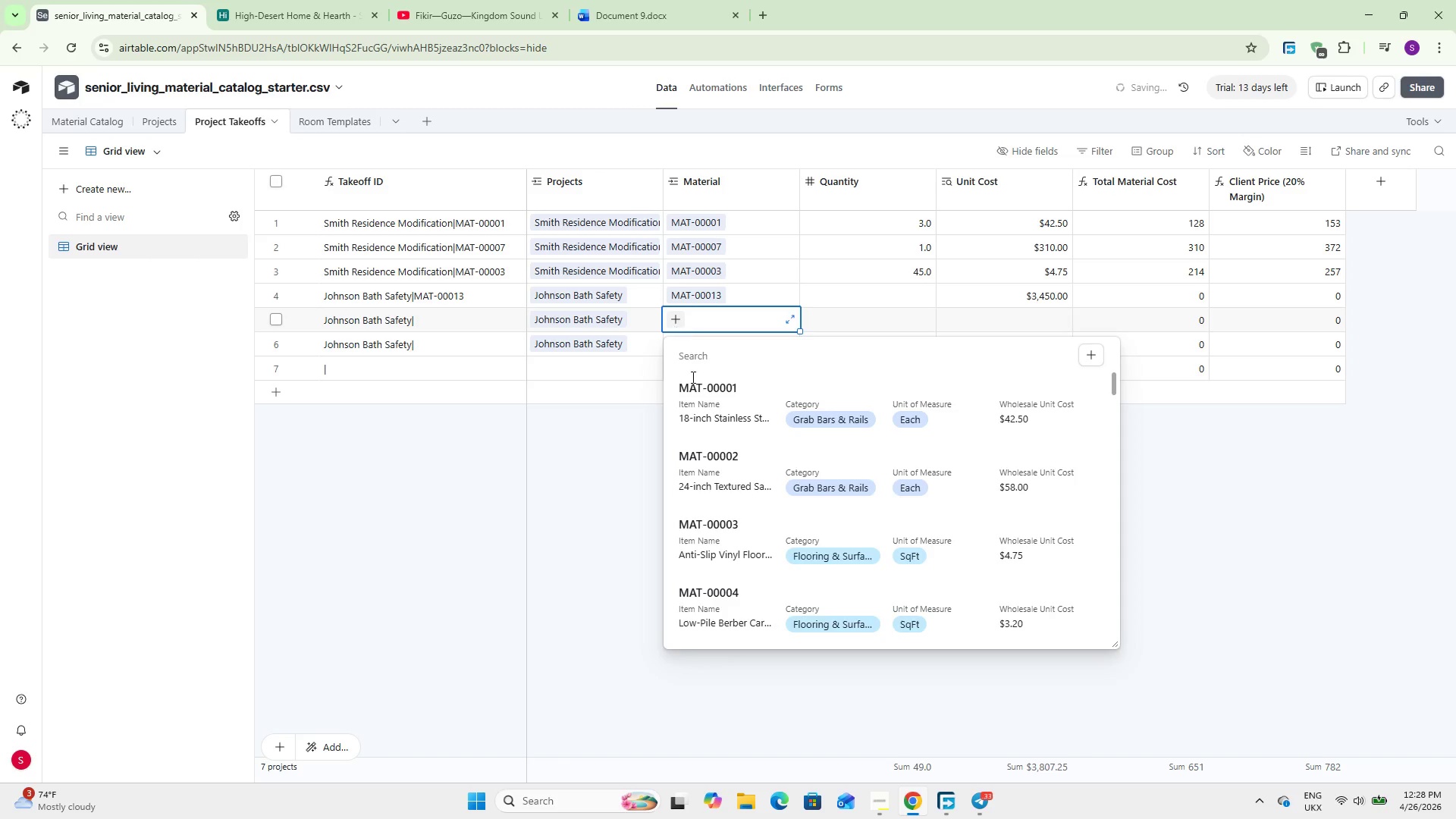 
scroll: coordinate [742, 475], scroll_direction: down, amount: 5.0
 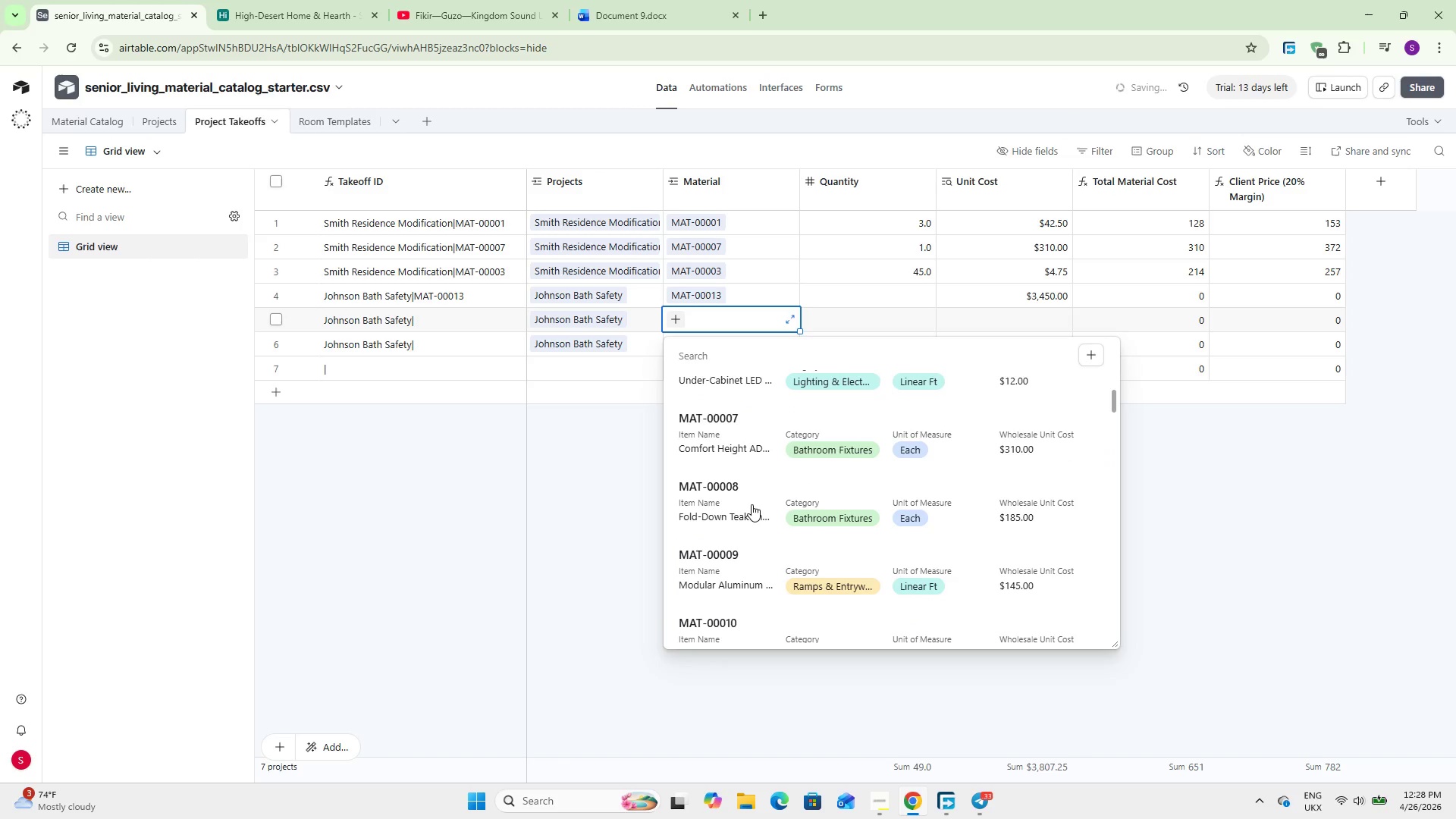 
left_click([752, 506])
 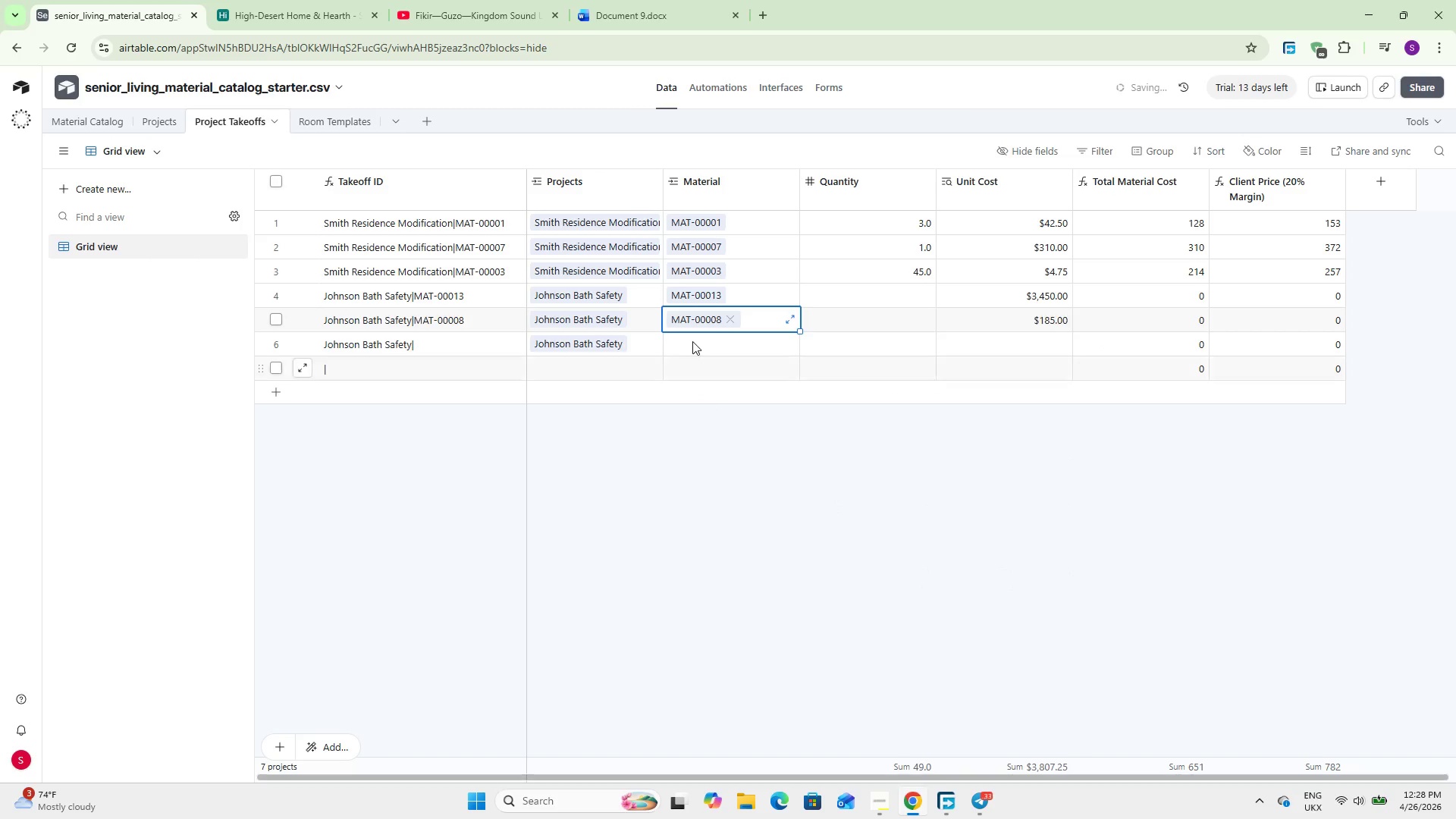 
left_click([692, 340])
 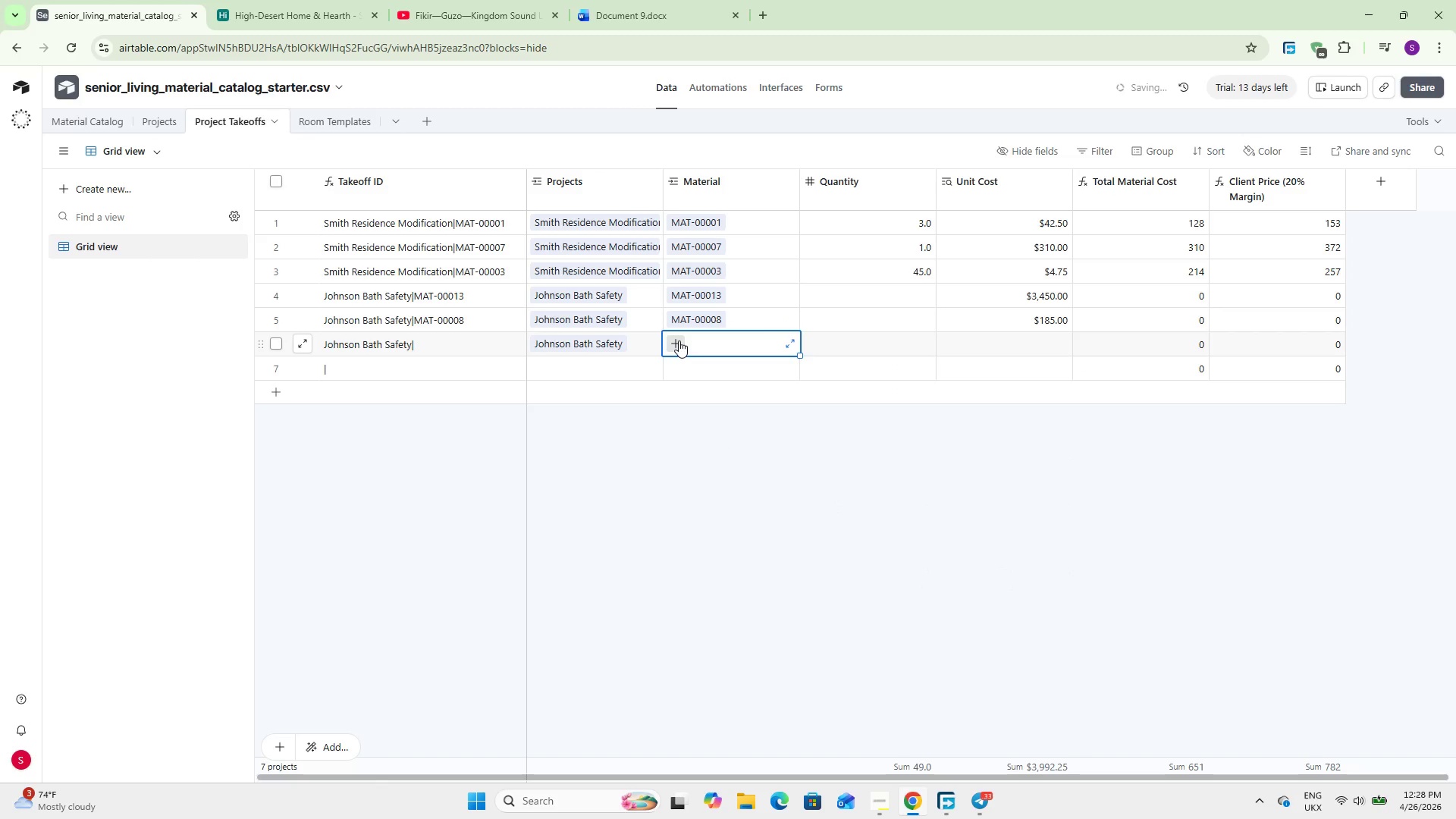 
left_click([679, 340])
 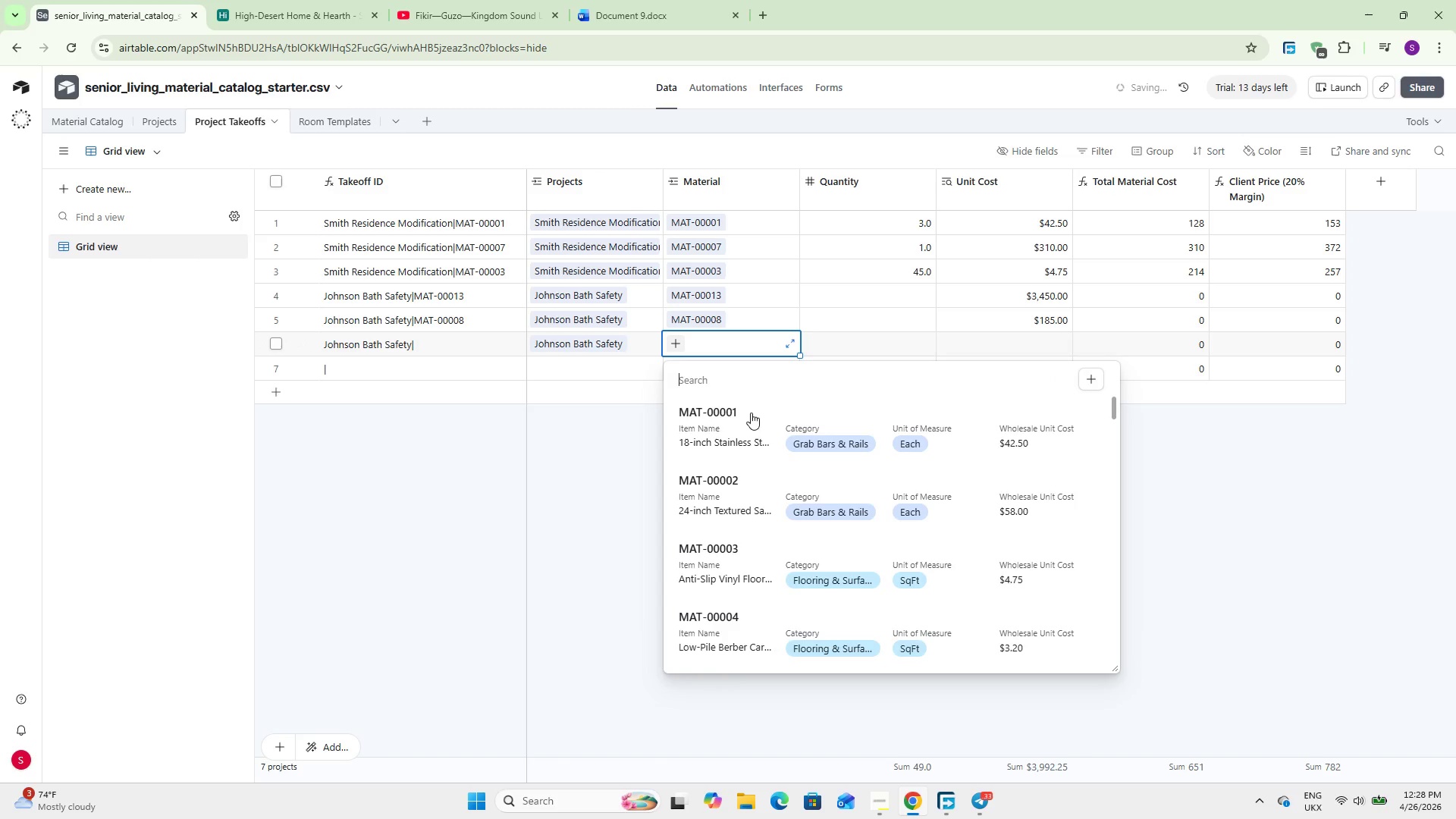 
left_click([737, 480])
 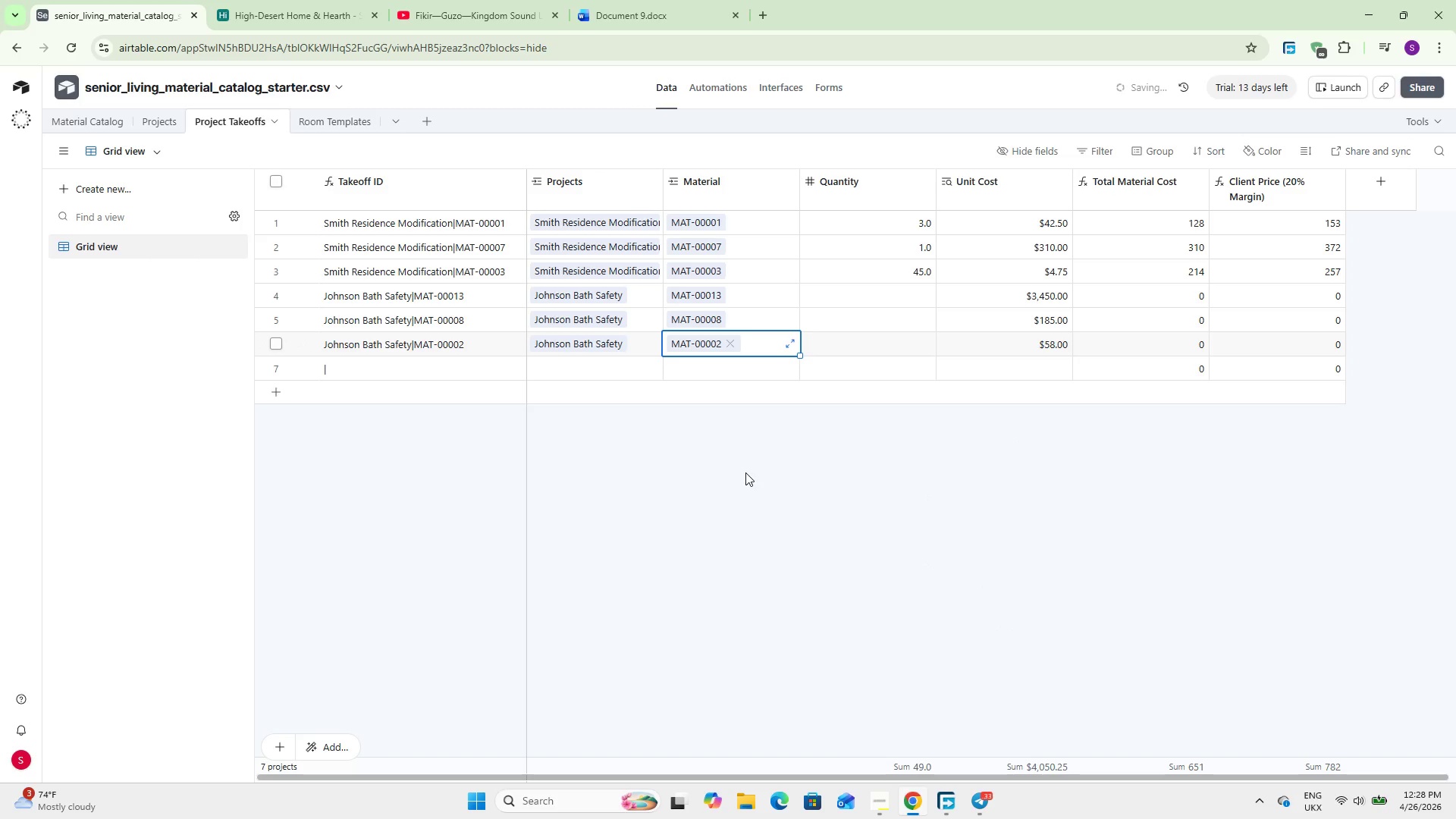 
wait(12.17)
 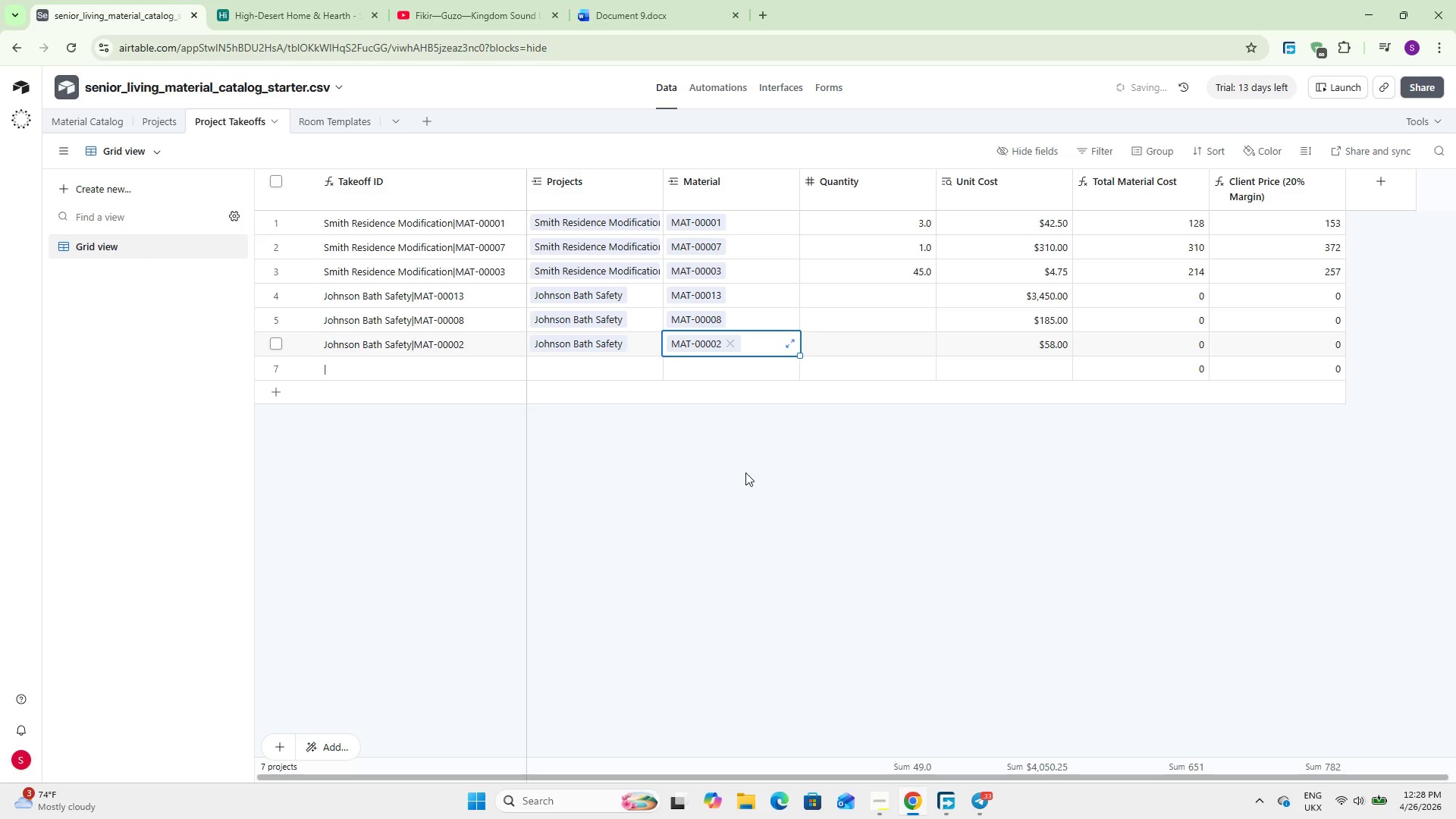 
left_click([281, 391])
 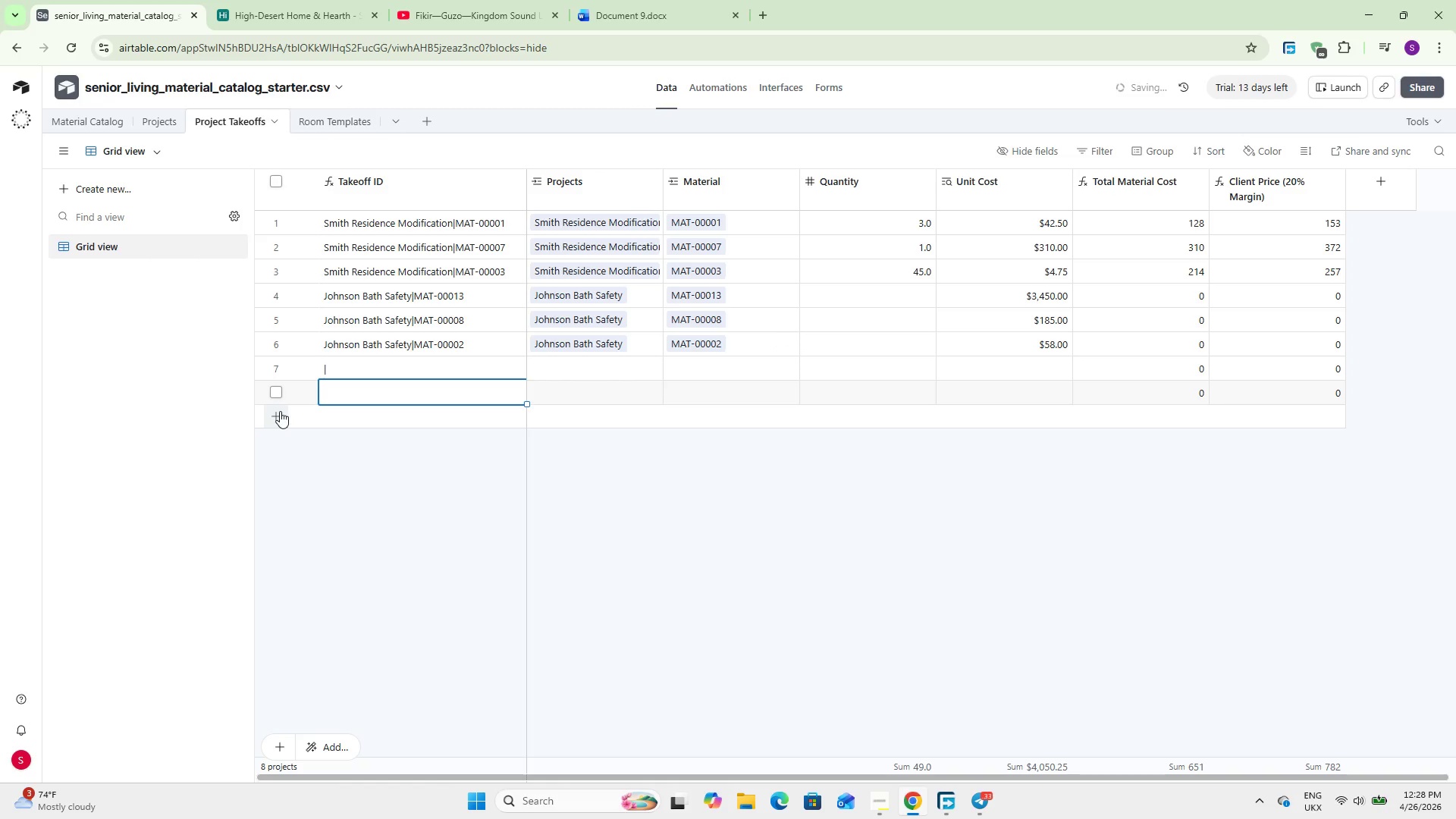 
left_click([278, 422])
 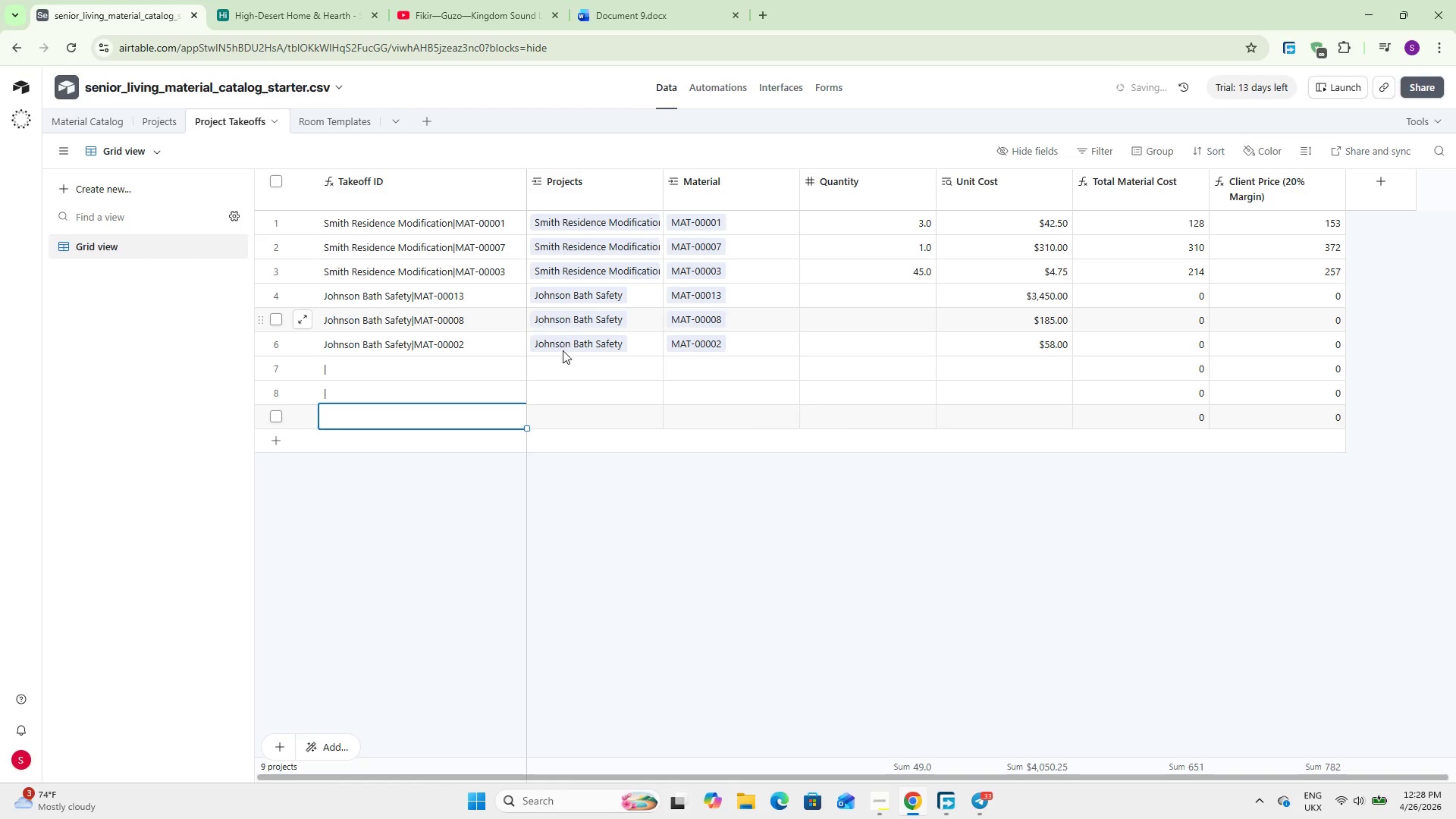 
left_click([556, 371])
 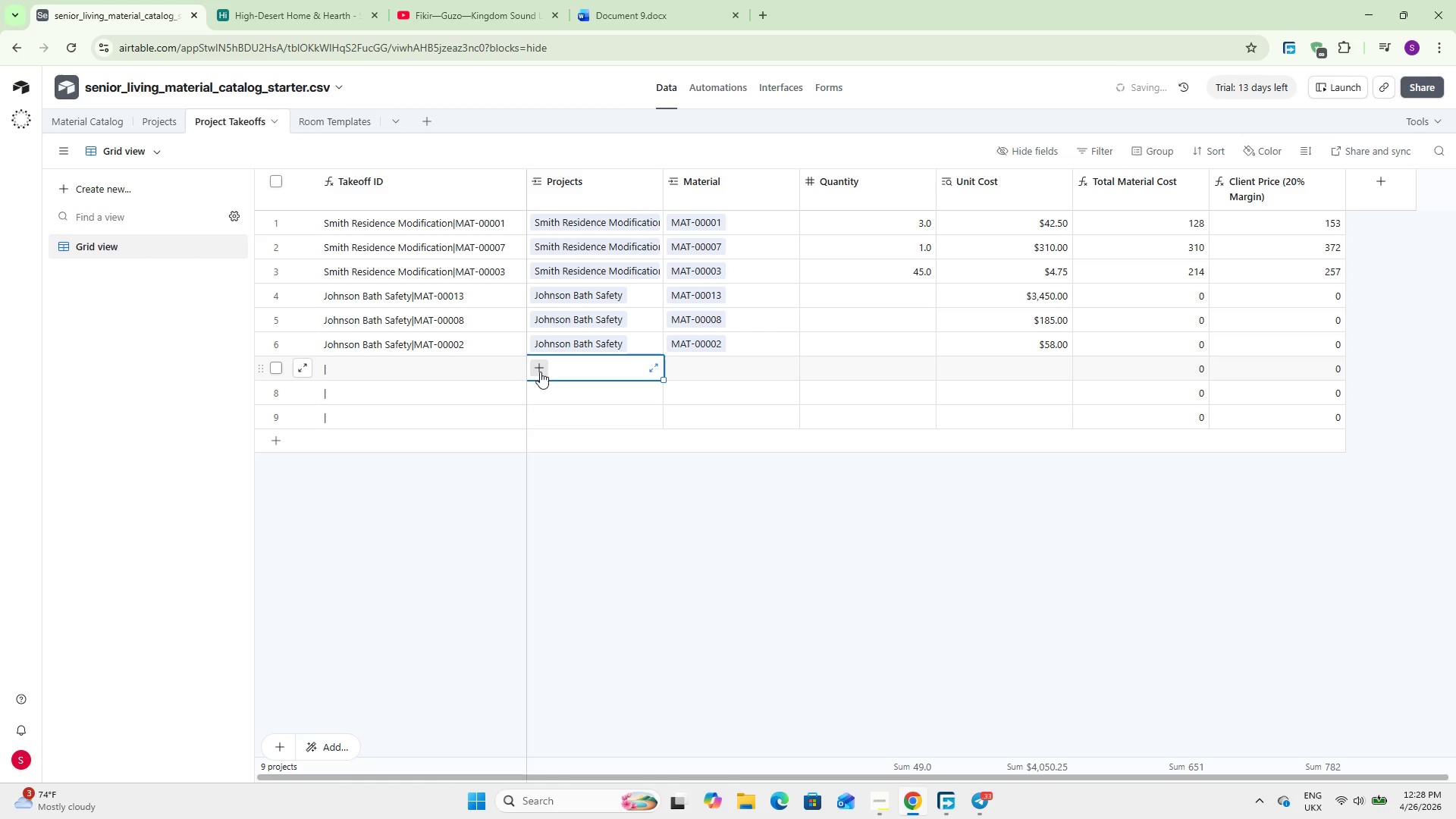 
left_click([540, 372])
 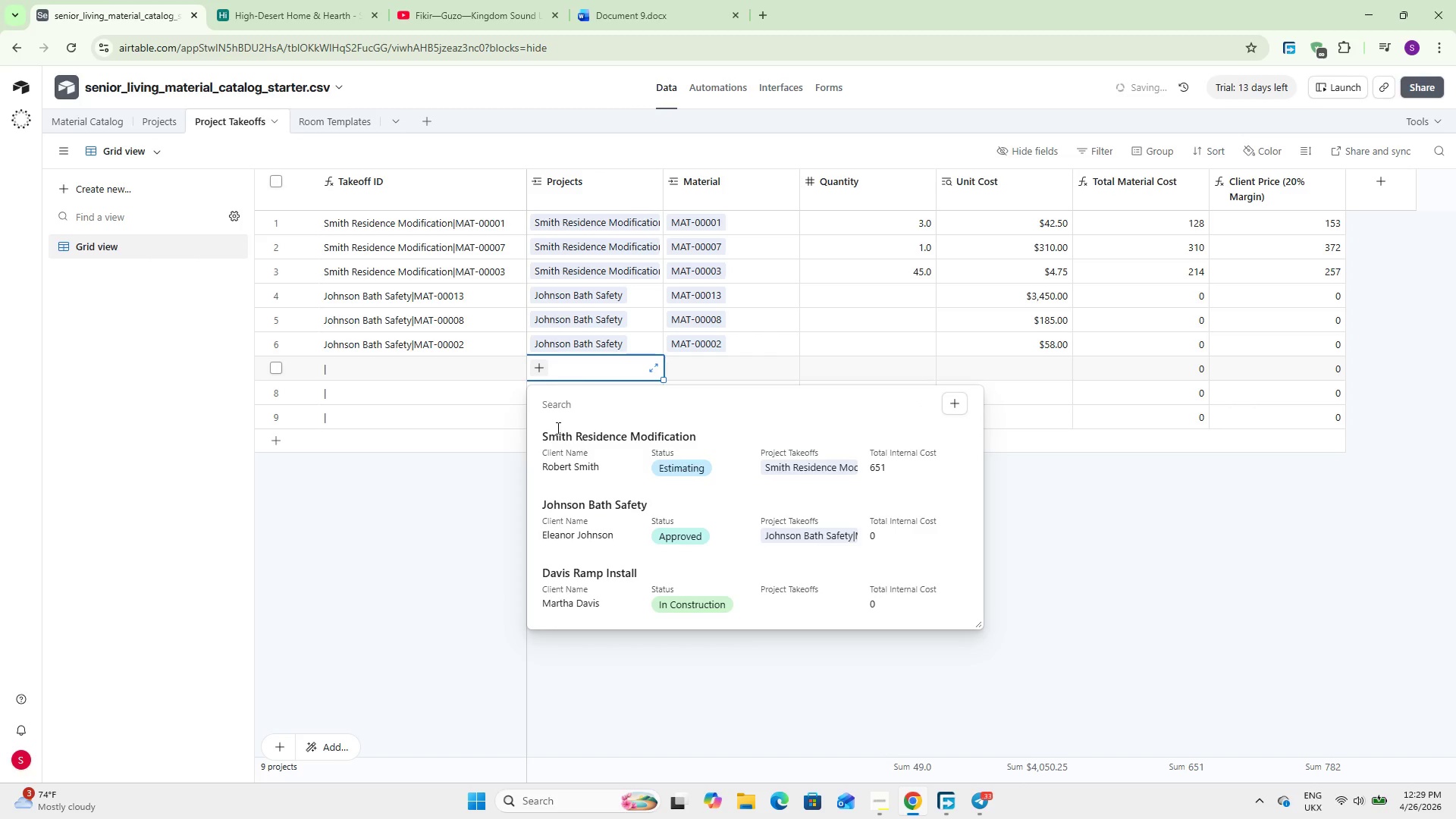 
left_click([619, 582])
 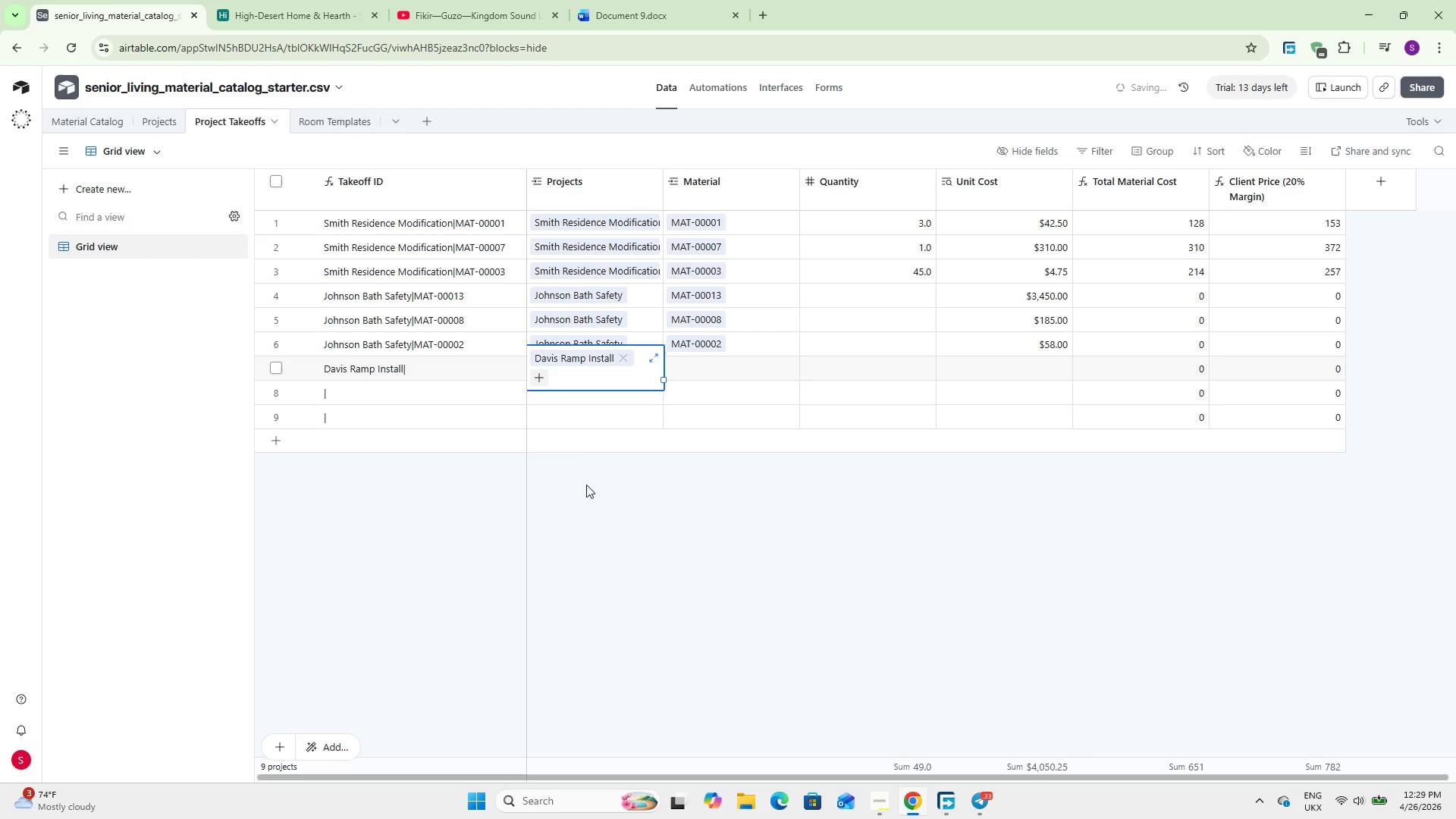 
left_click([566, 407])
 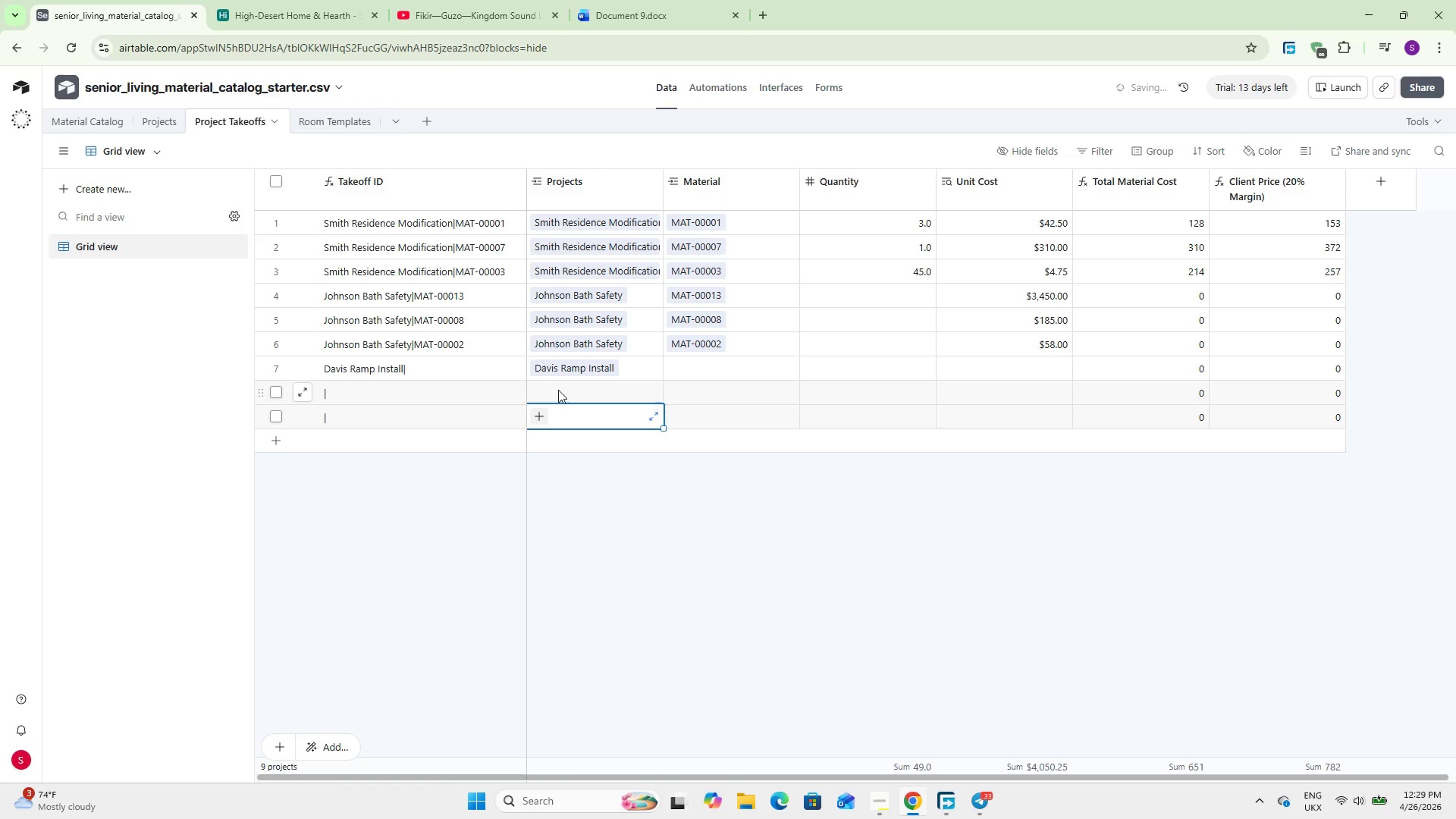 
left_click([557, 388])
 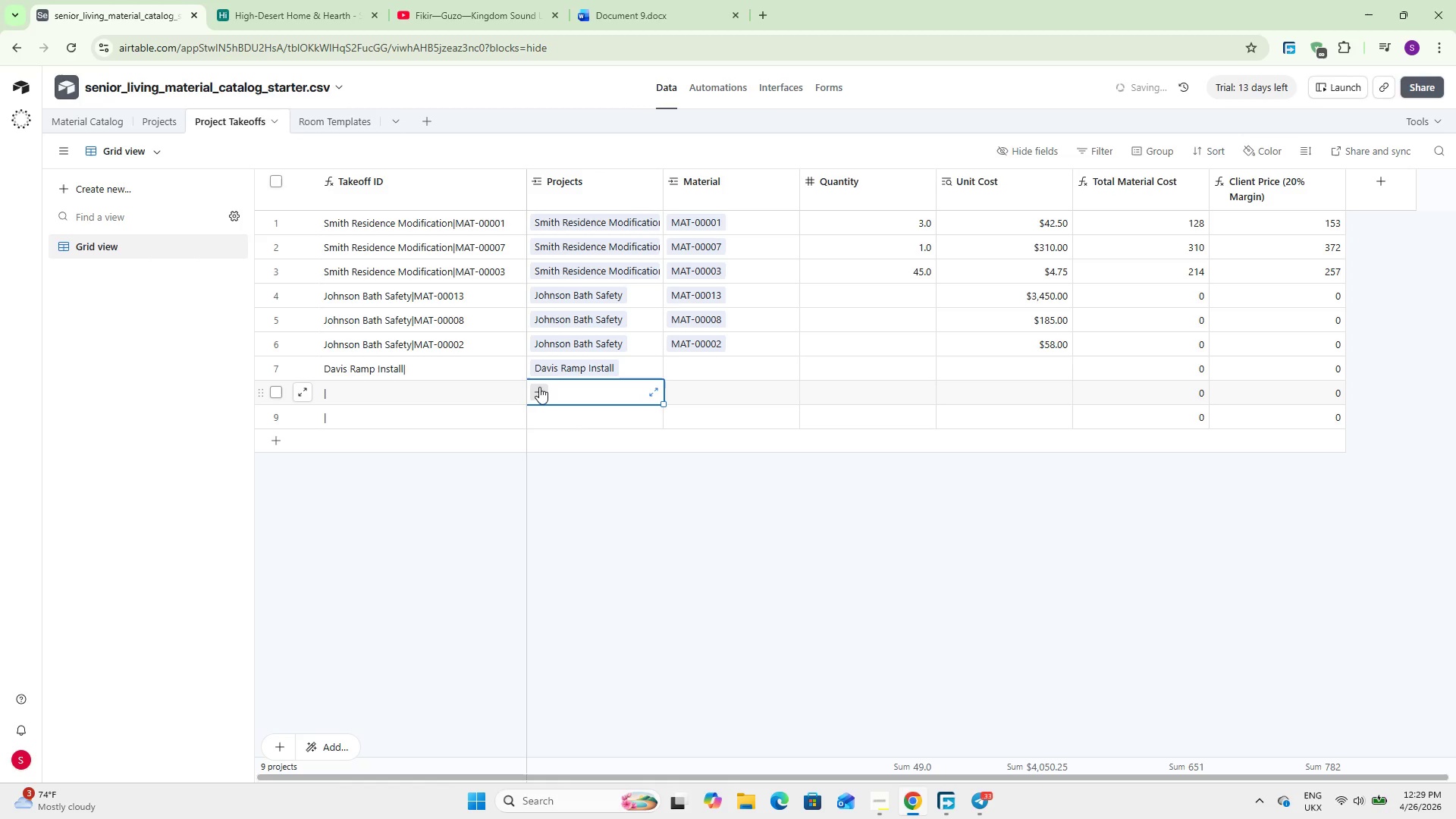 
left_click([539, 387])
 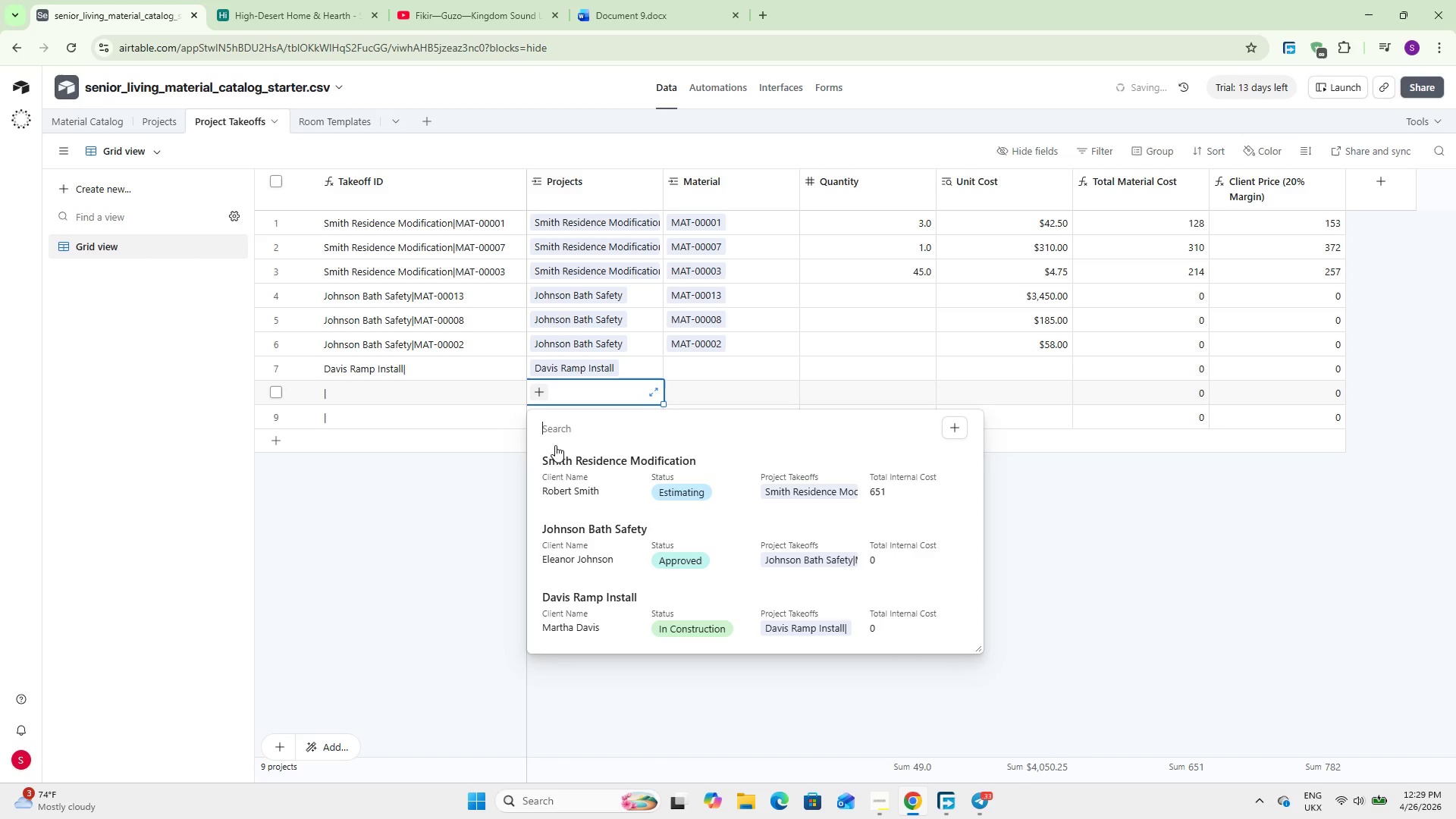 
left_click([598, 632])
 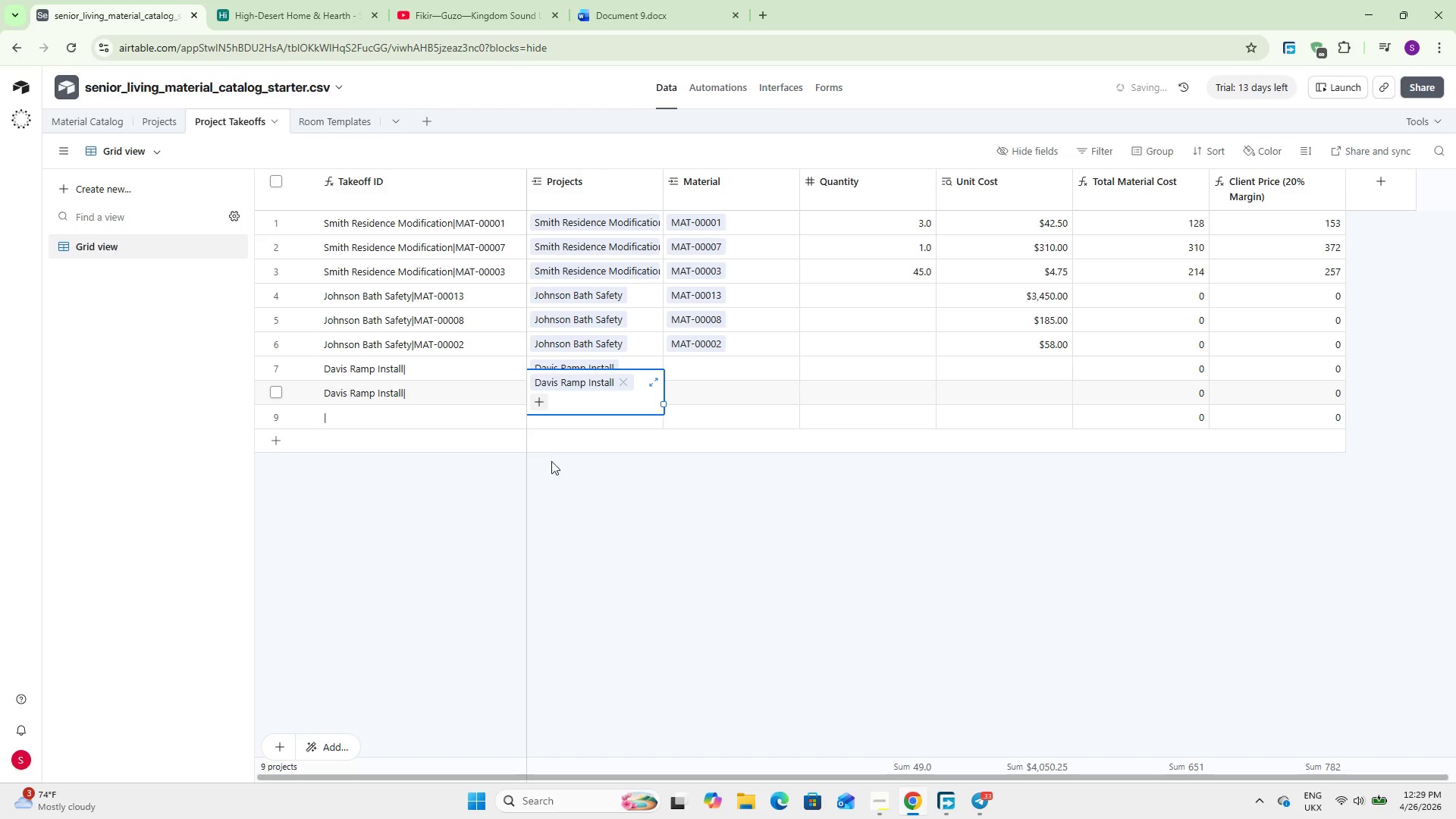 
left_click([563, 443])
 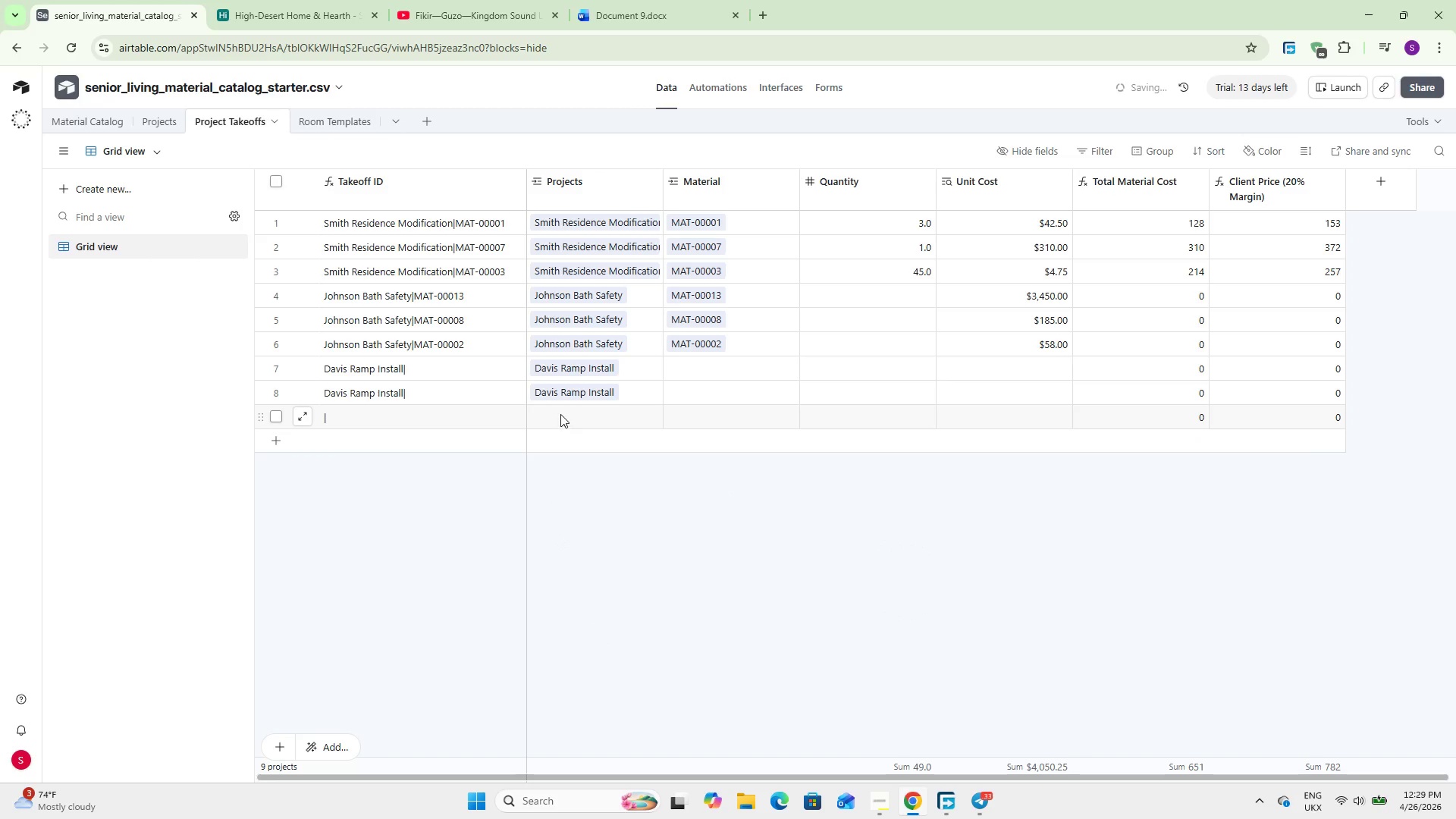 
left_click([560, 414])
 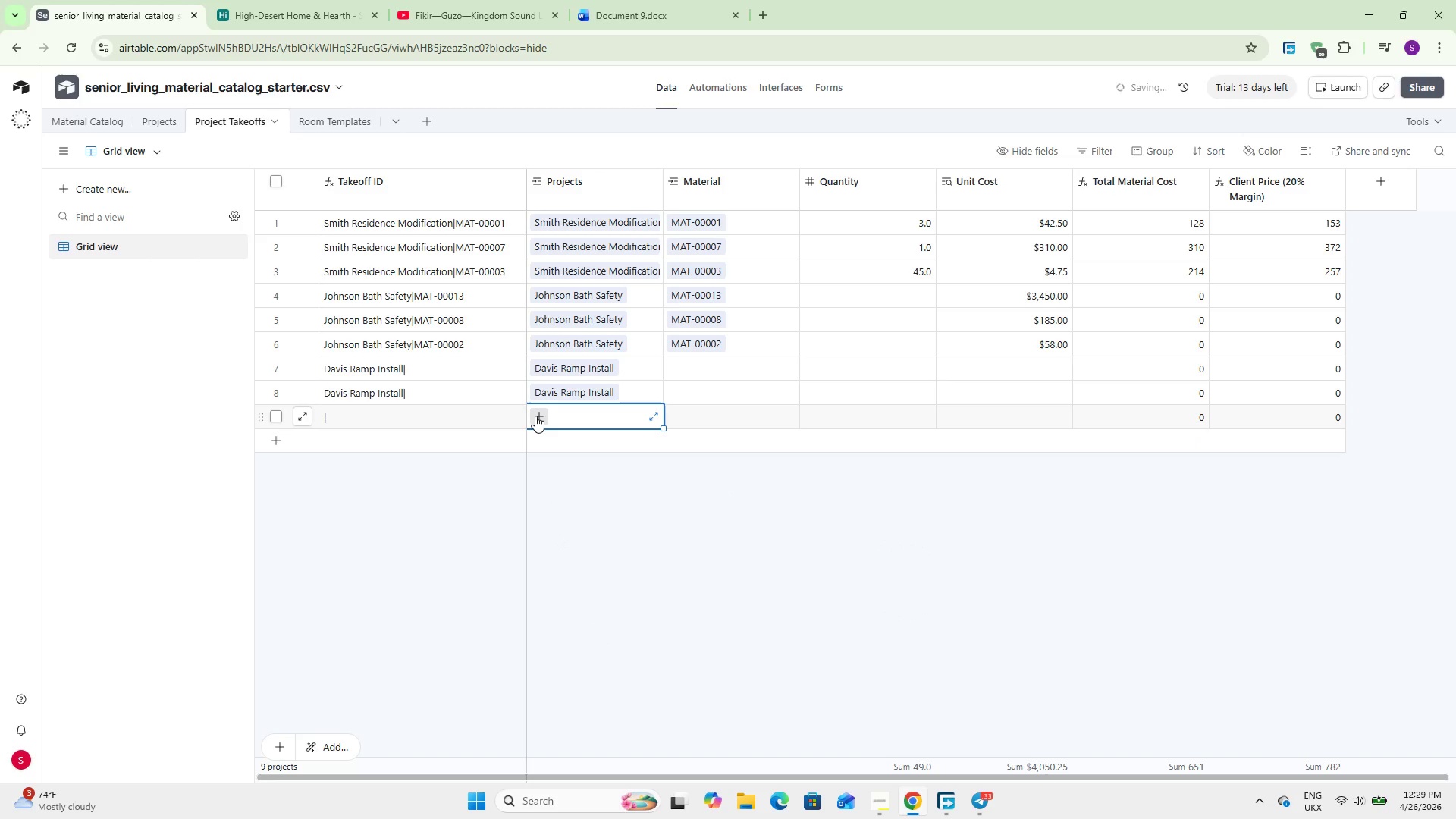 
left_click([535, 416])
 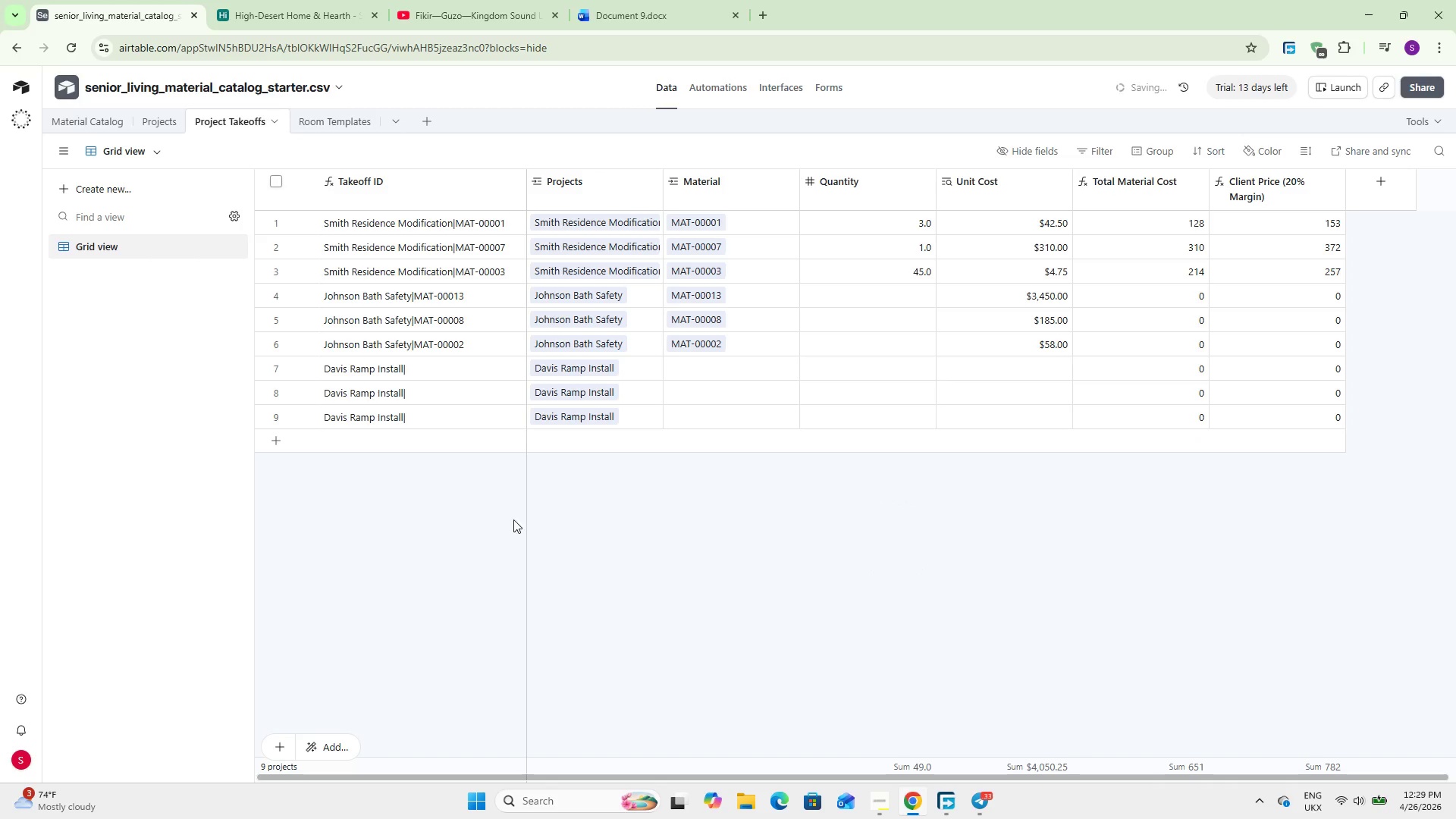 
left_click([691, 369])
 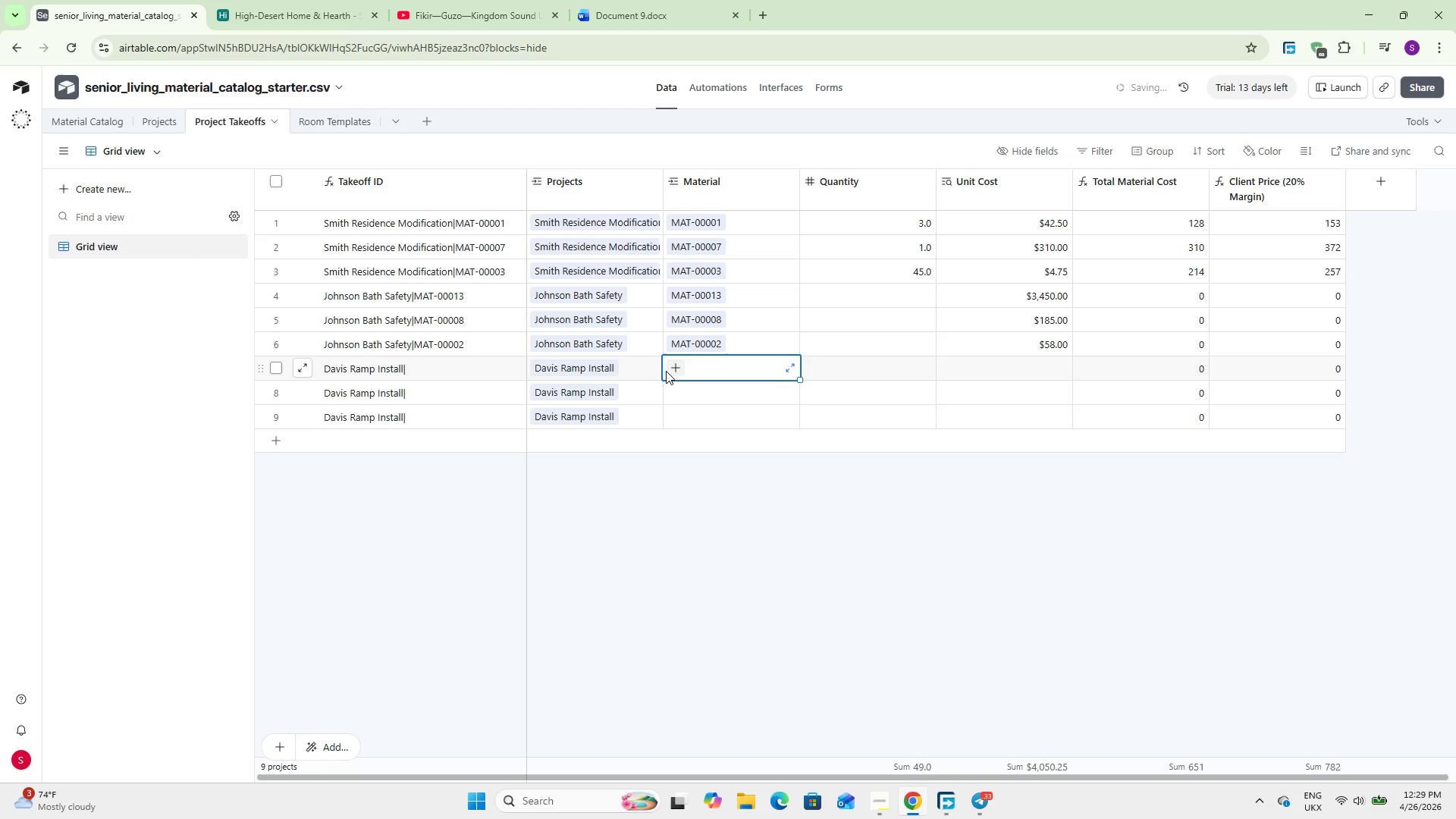 
double_click([675, 372])
 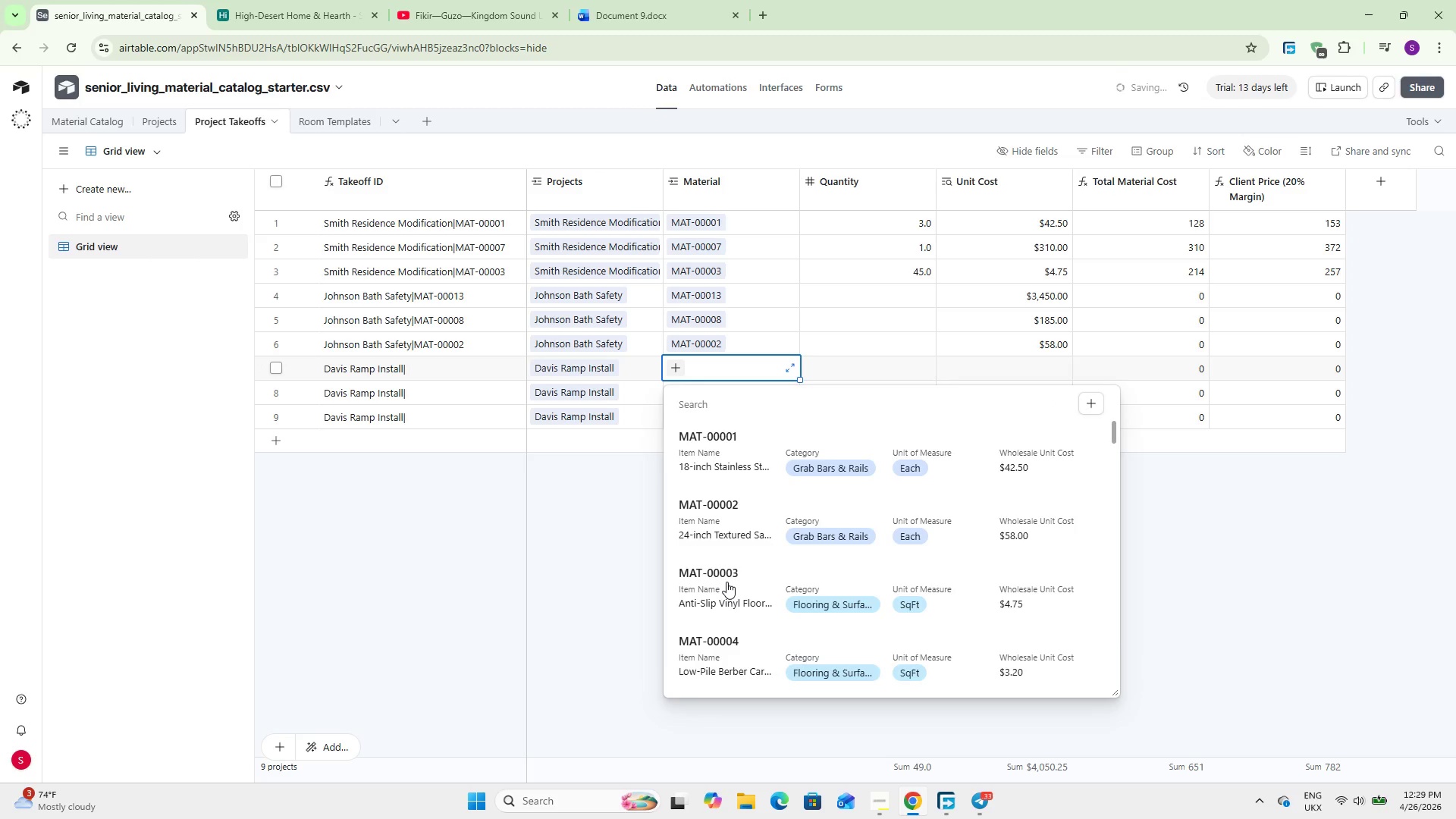 
scroll: coordinate [742, 585], scroll_direction: down, amount: 5.0
 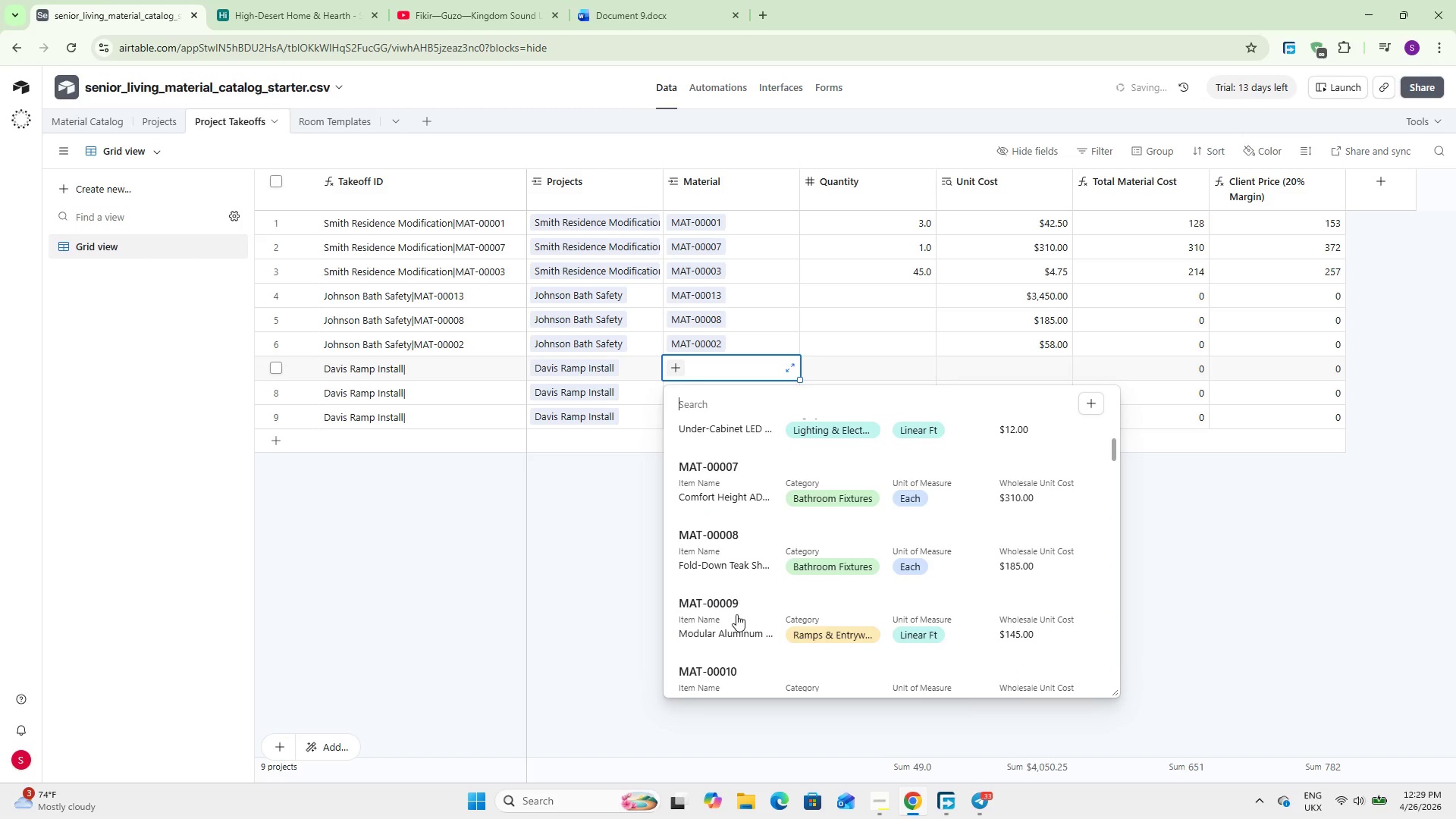 
left_click([736, 615])
 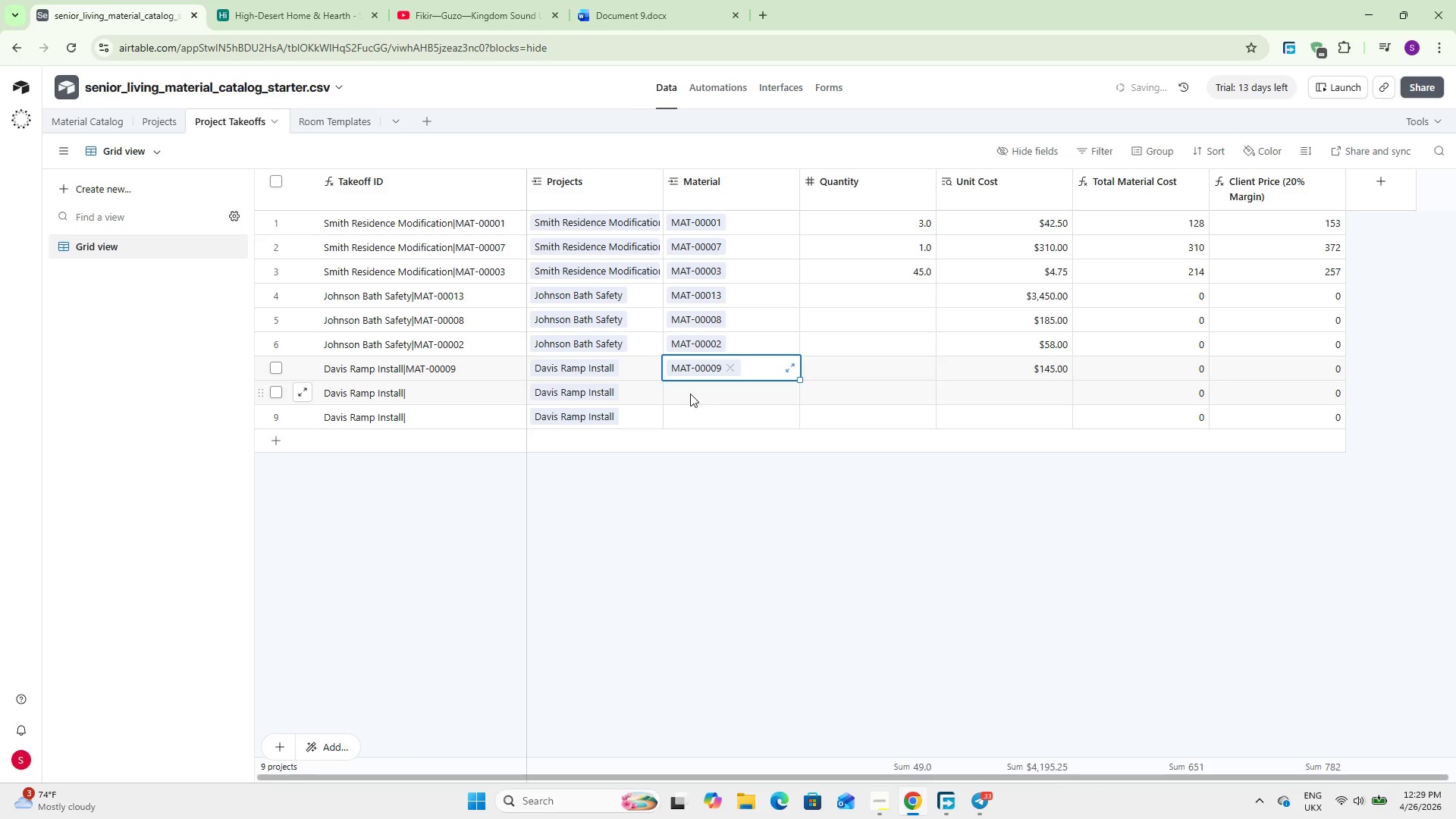 
left_click([690, 394])
 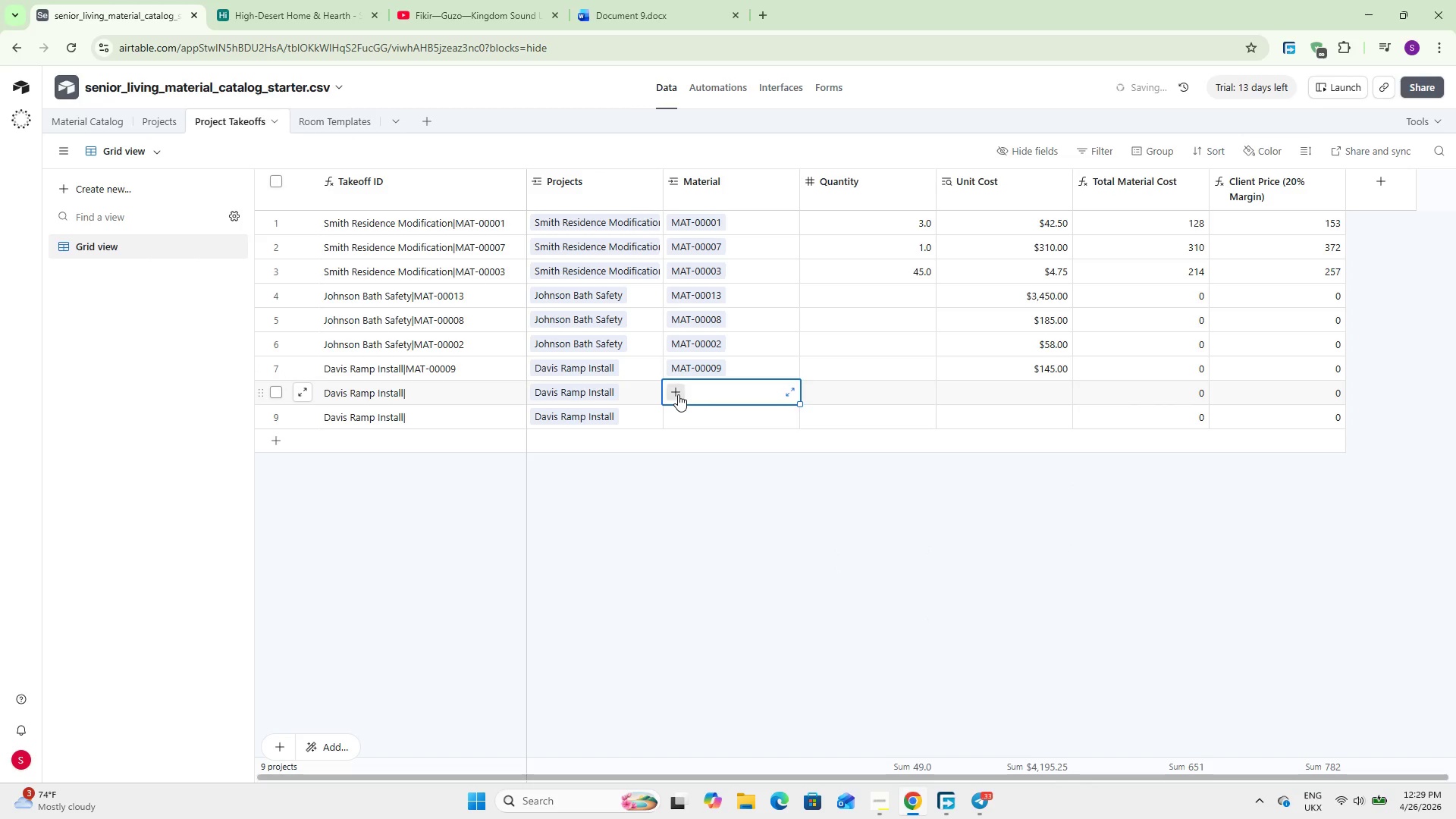 
left_click([678, 394])
 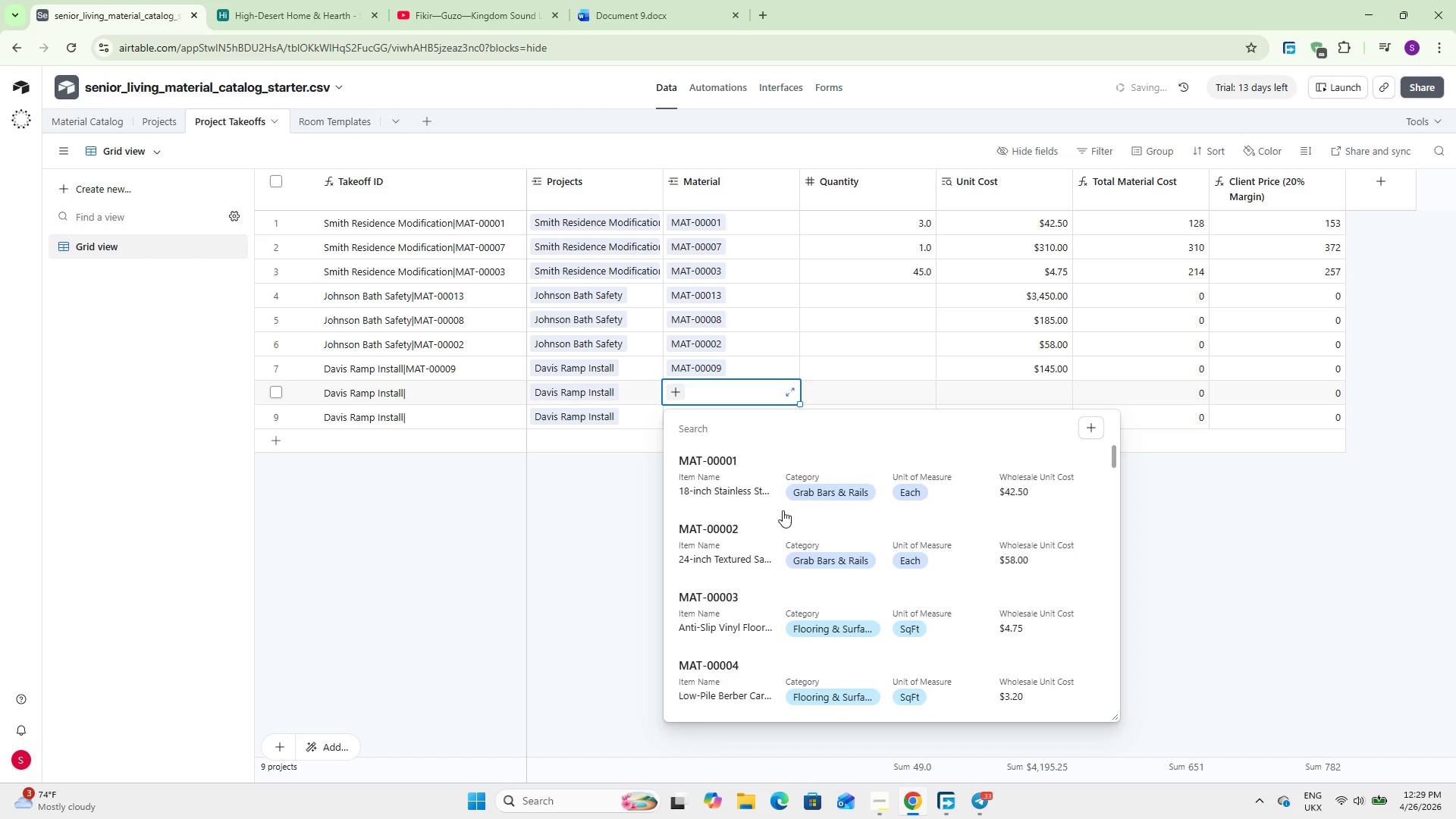 
scroll: coordinate [767, 548], scroll_direction: down, amount: 6.0
 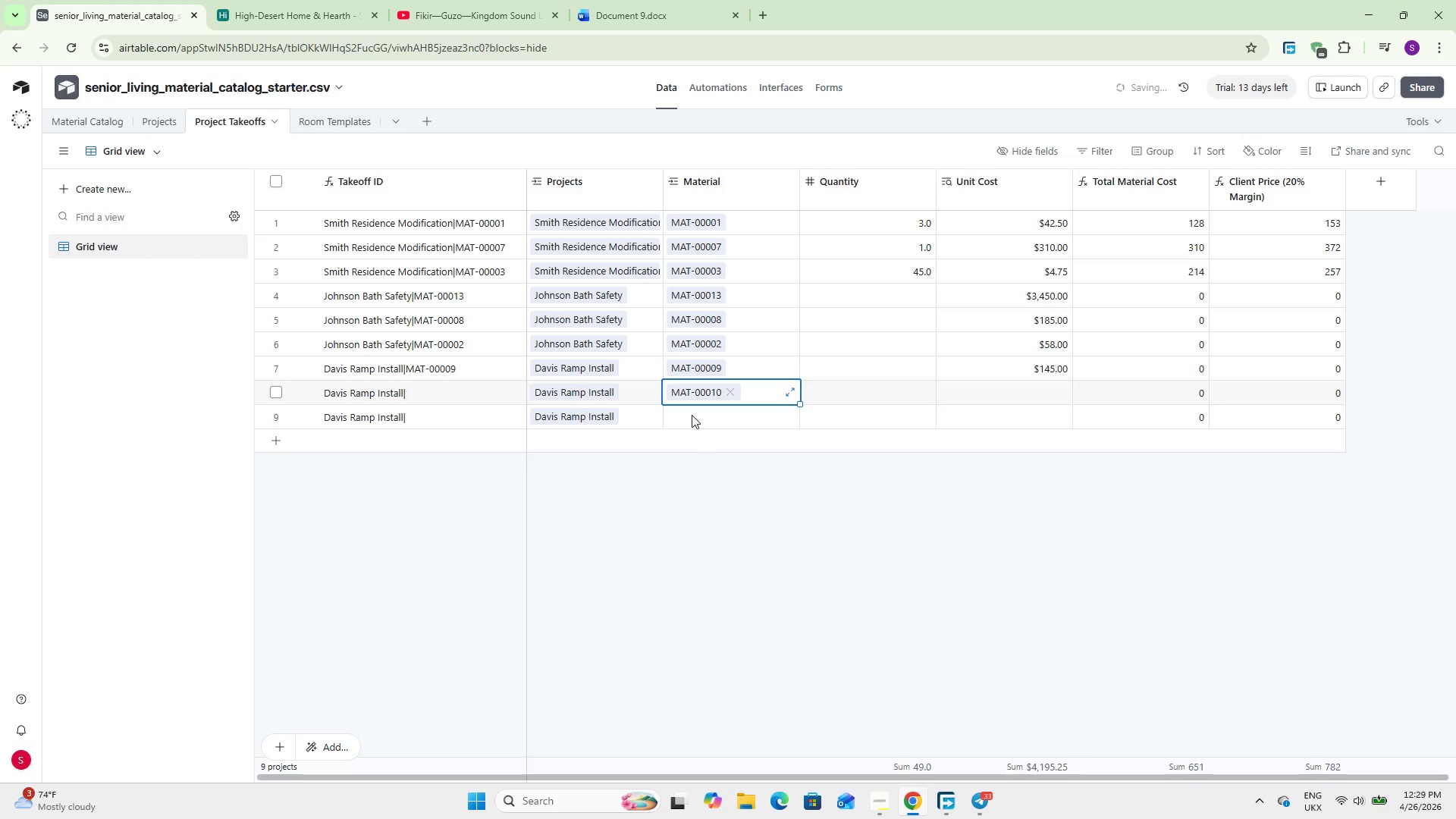 
left_click([692, 415])
 